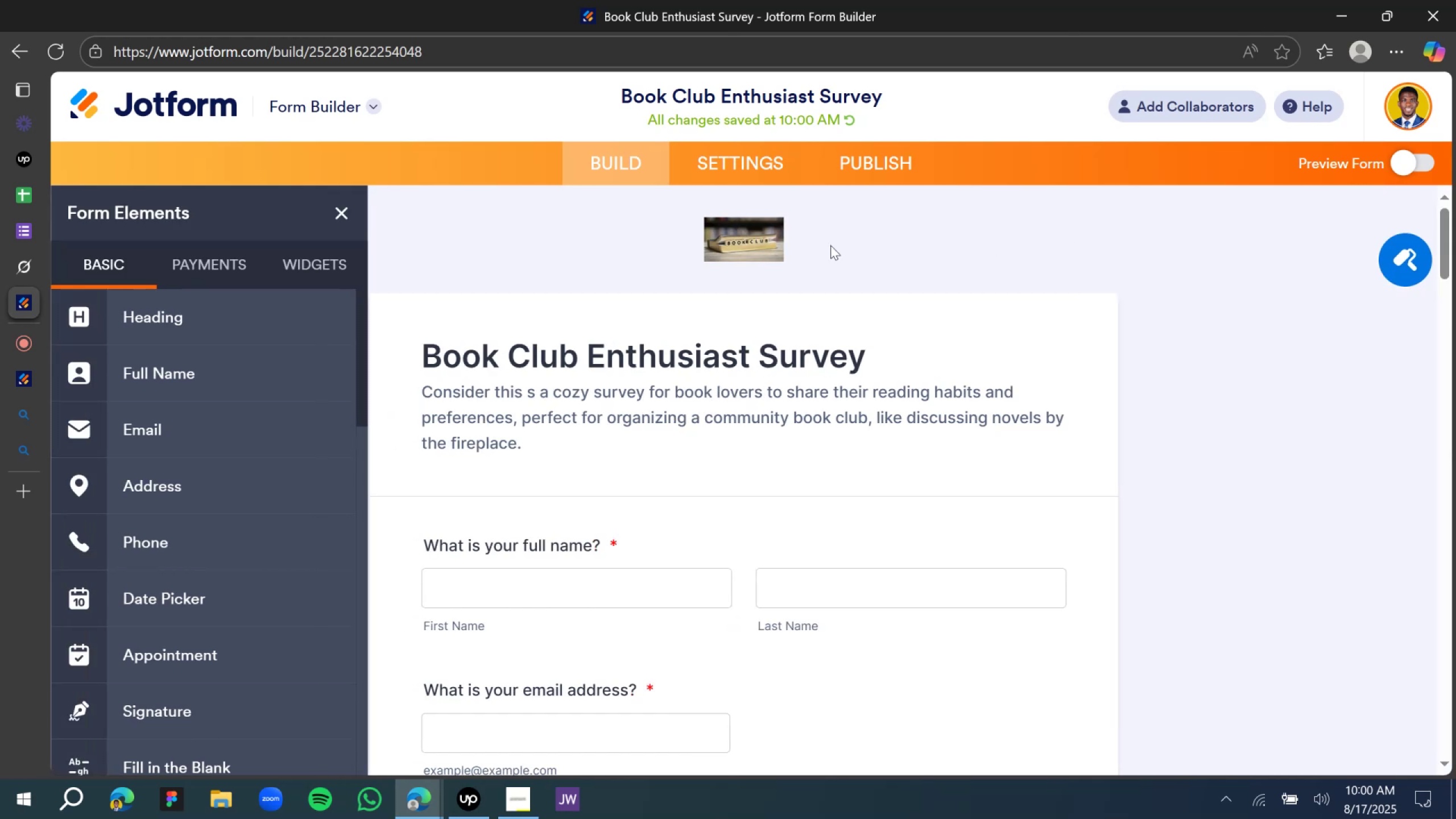 
scroll: coordinate [608, 476], scroll_direction: down, amount: 25.0
 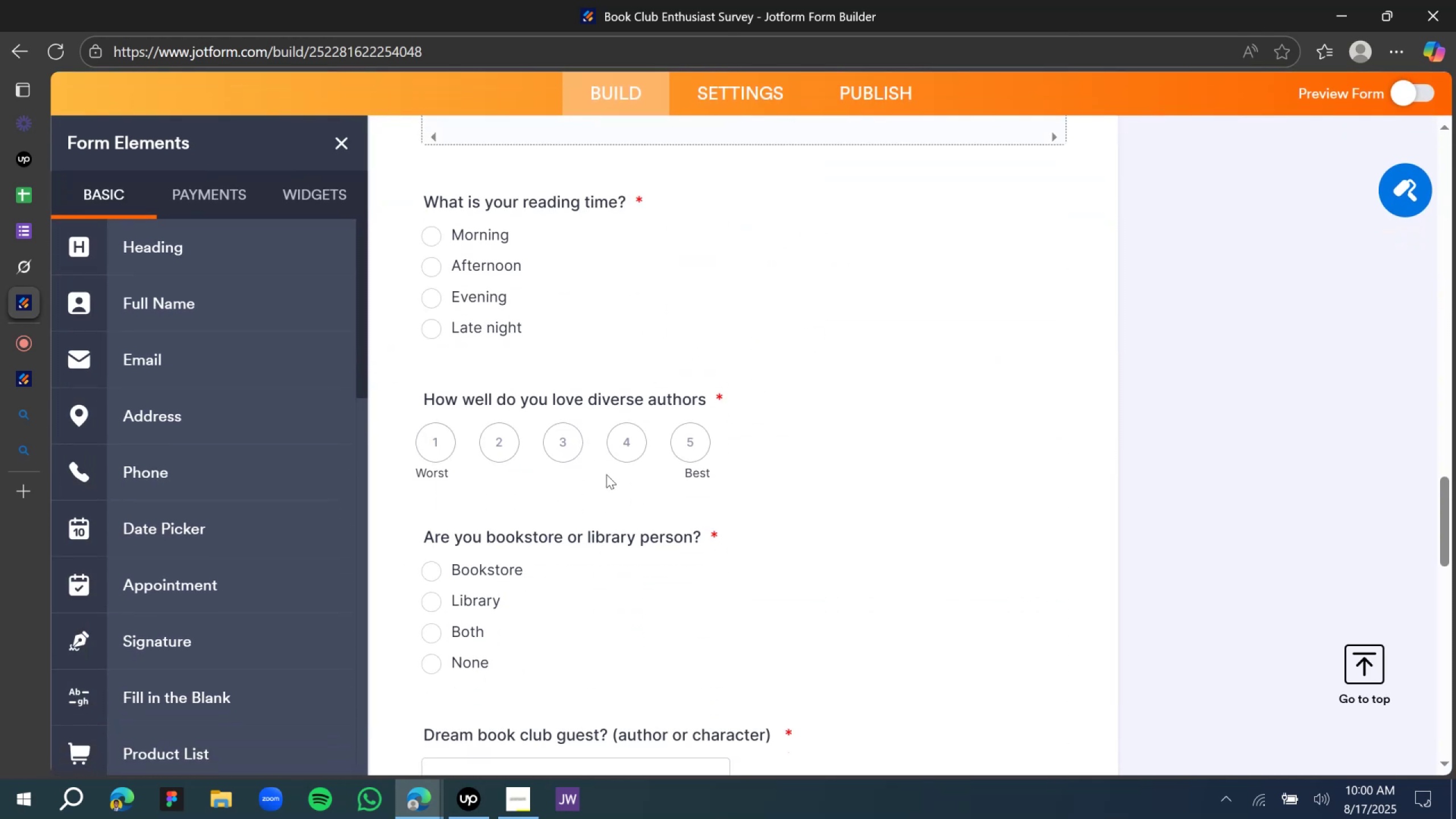 
left_click([618, 530])
 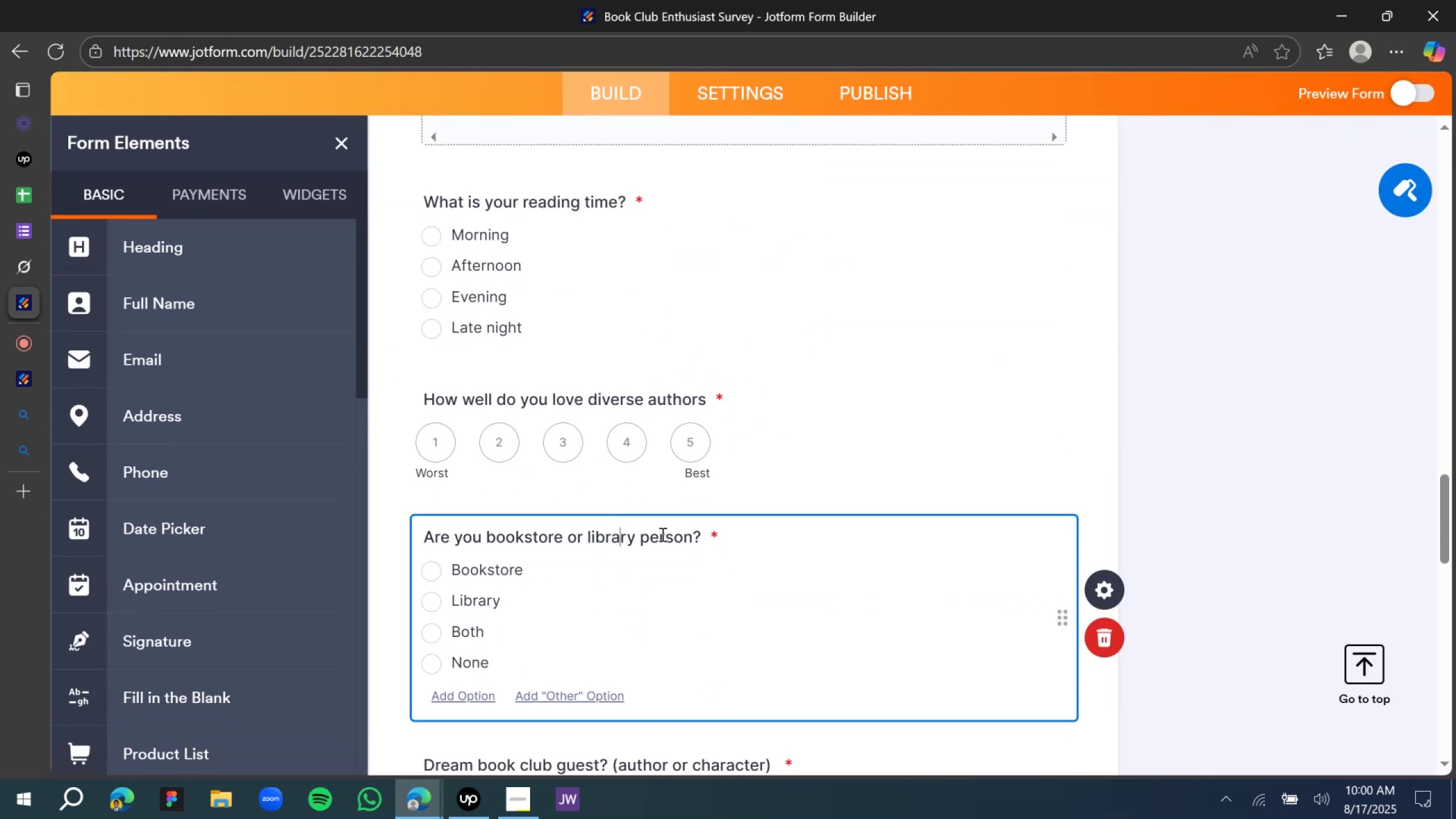 
double_click([661, 534])
 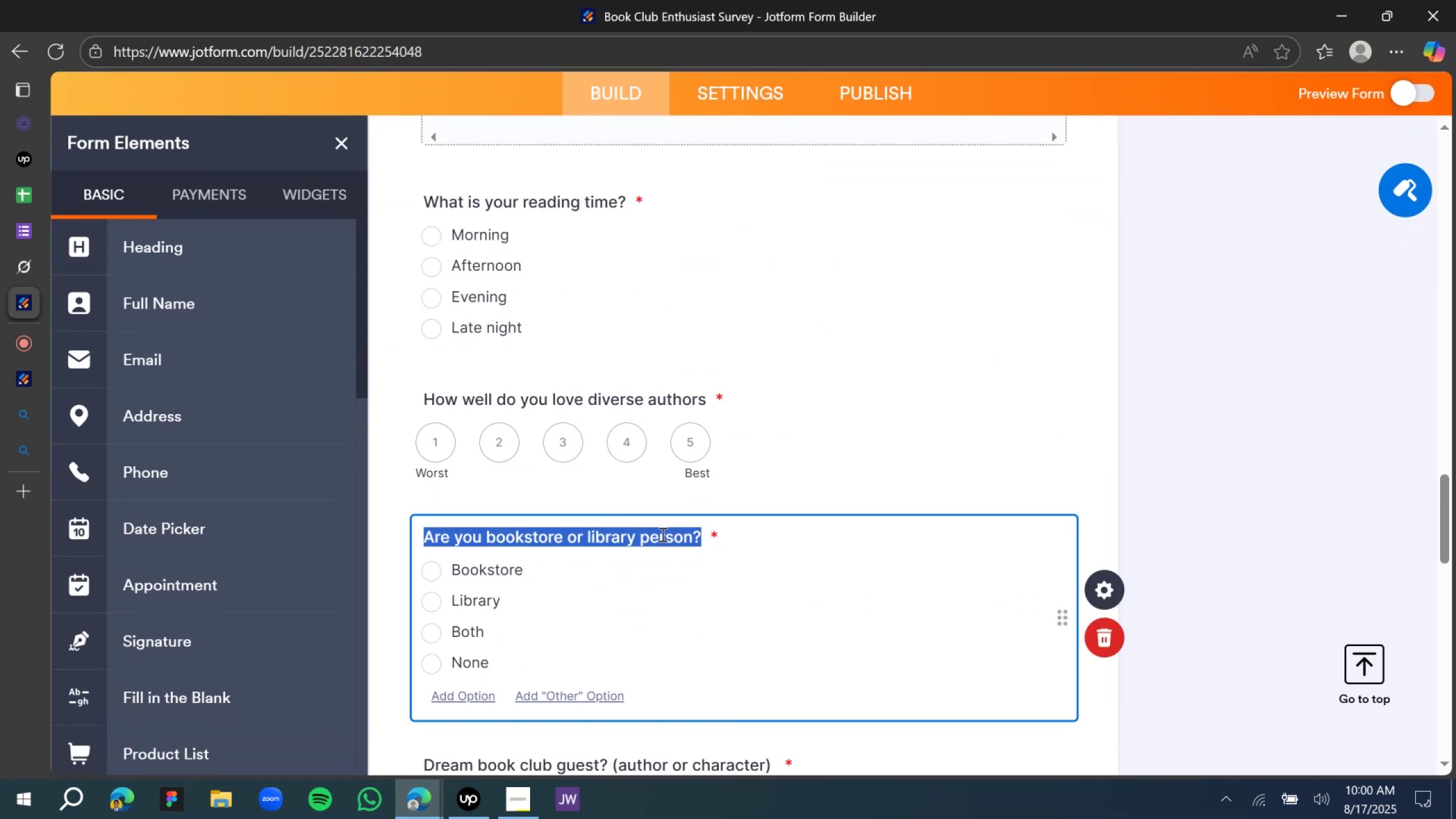 
triple_click([661, 534])
 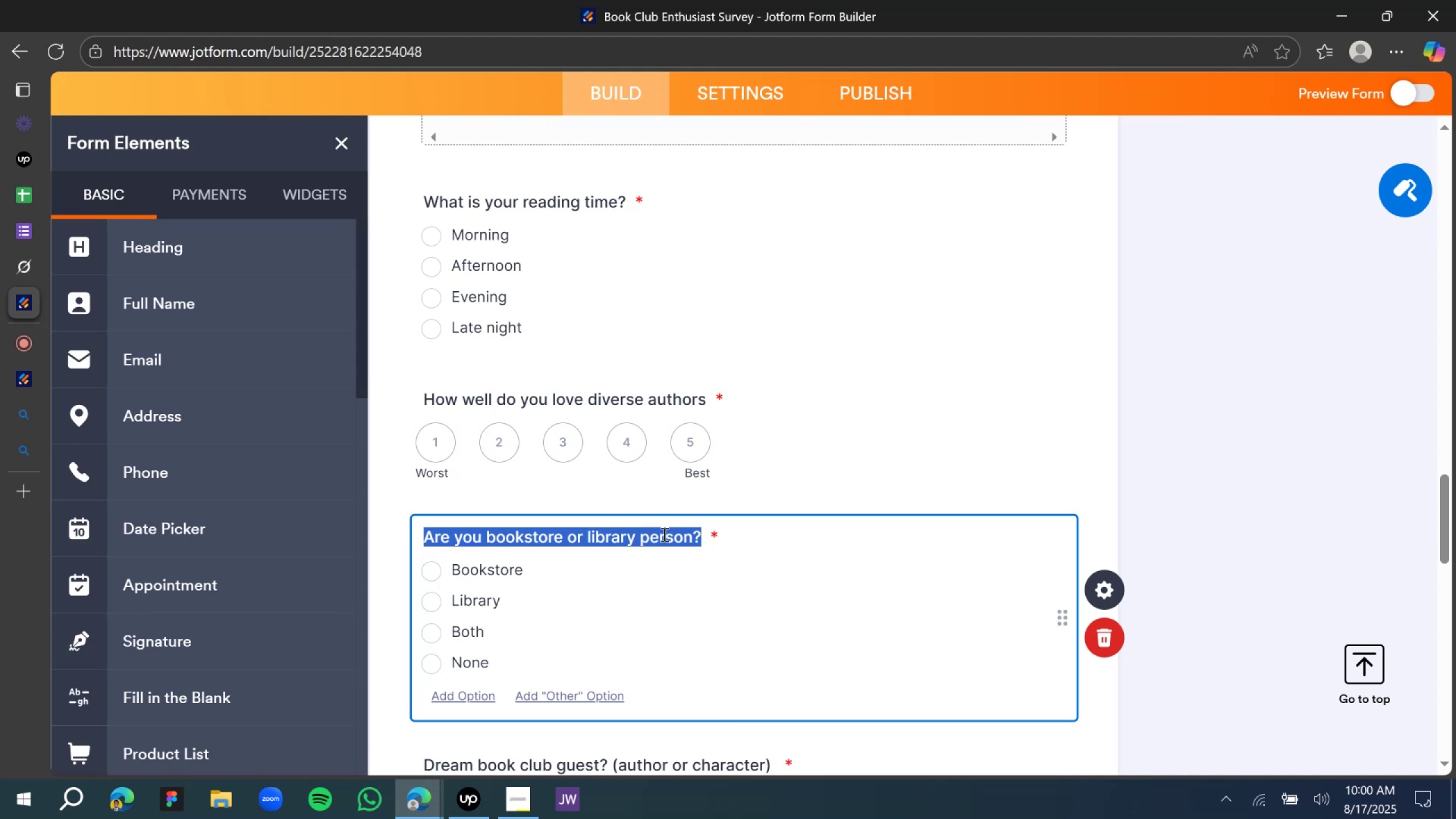 
key(Control+C)
 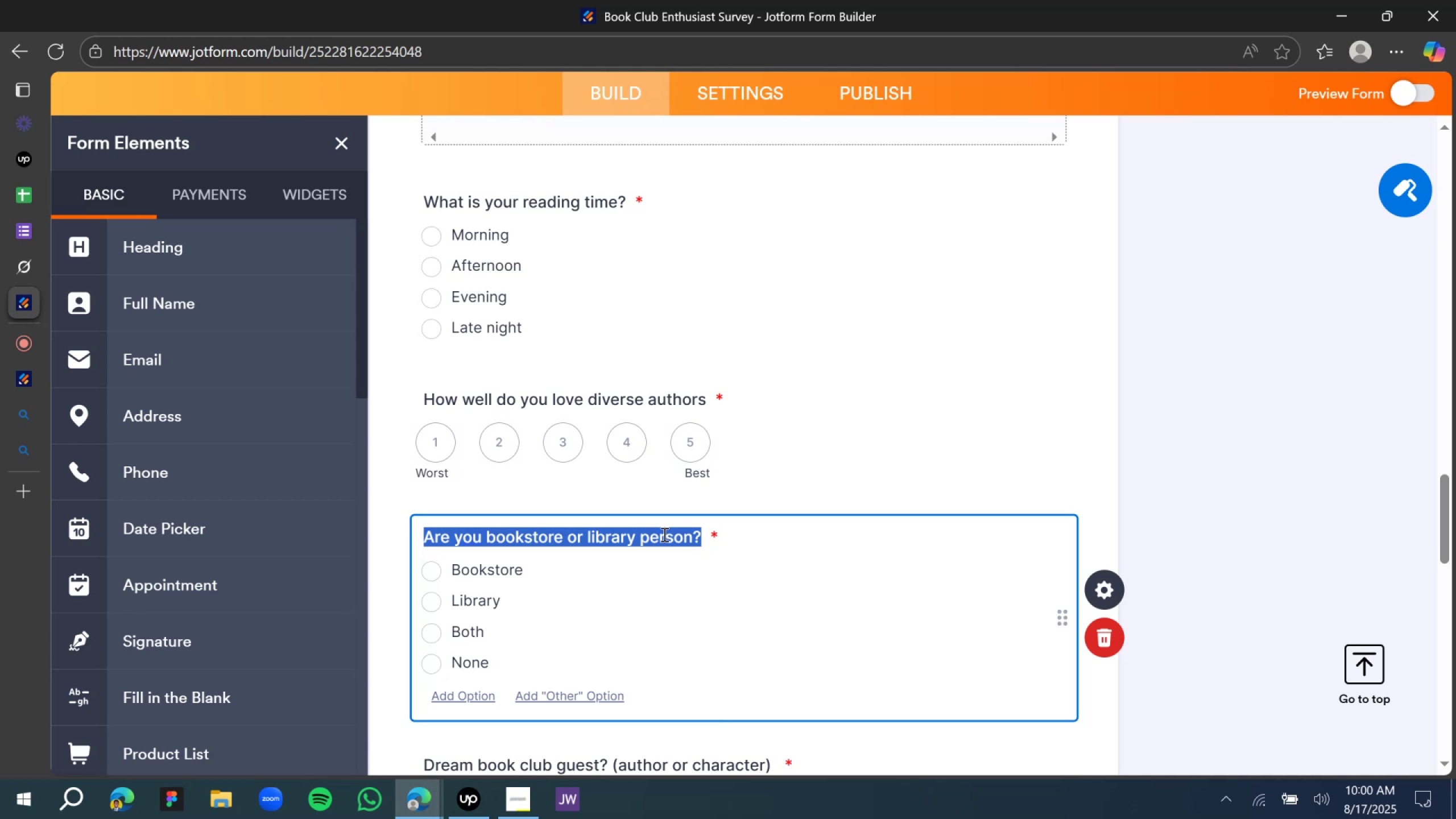 
key(Control+C)
 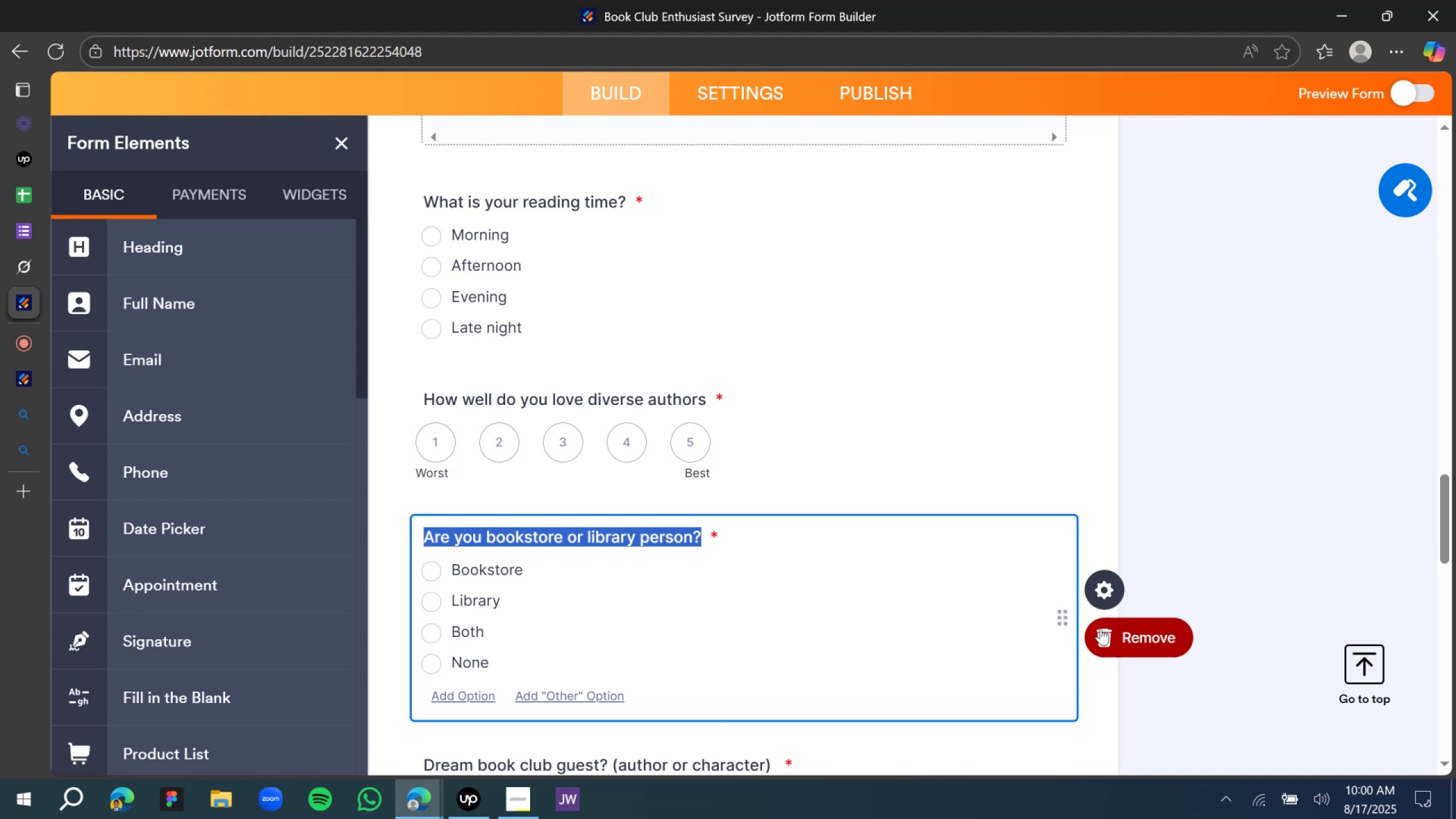 
left_click([1104, 632])
 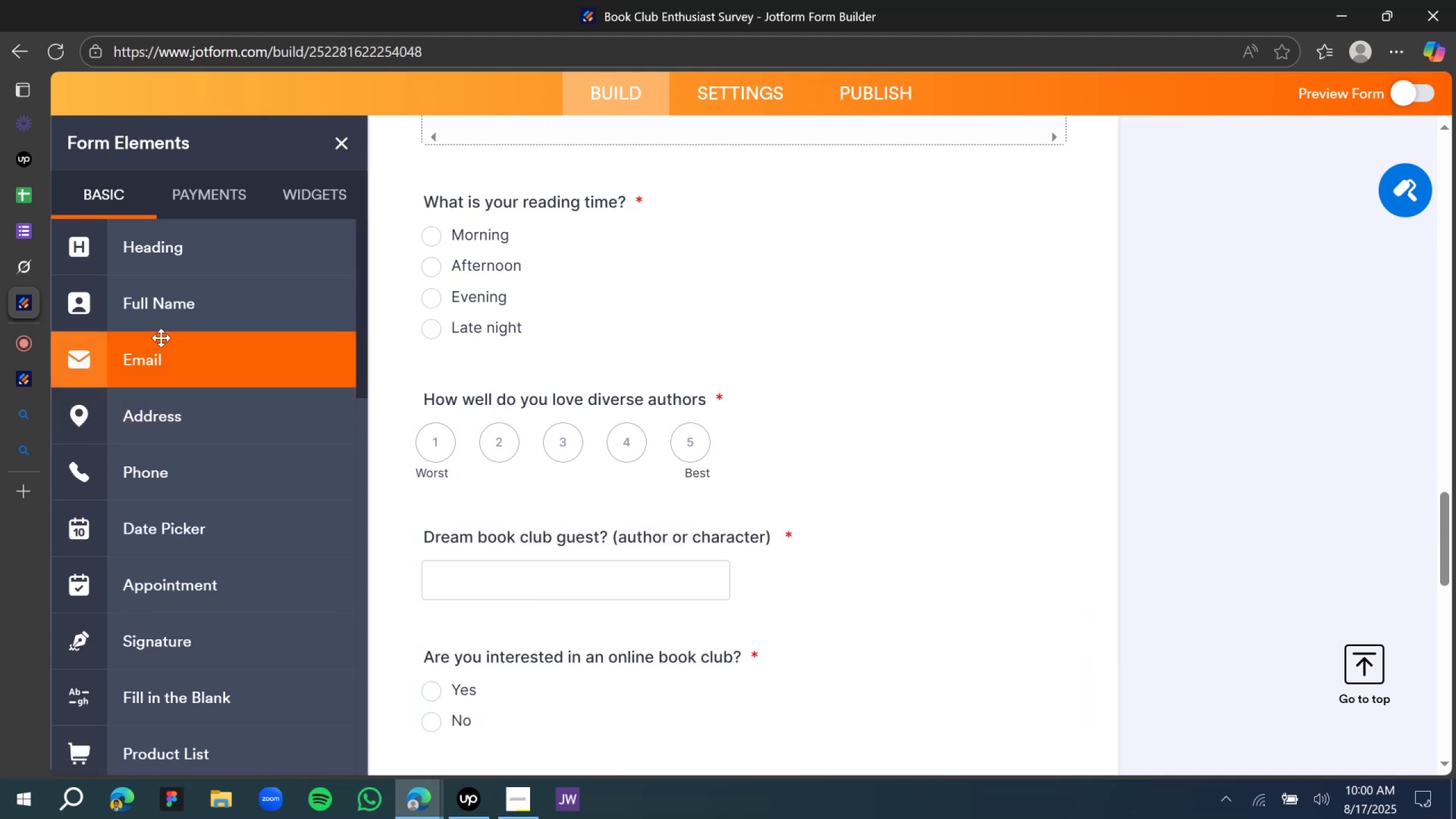 
scroll: coordinate [266, 445], scroll_direction: up, amount: 4.0
 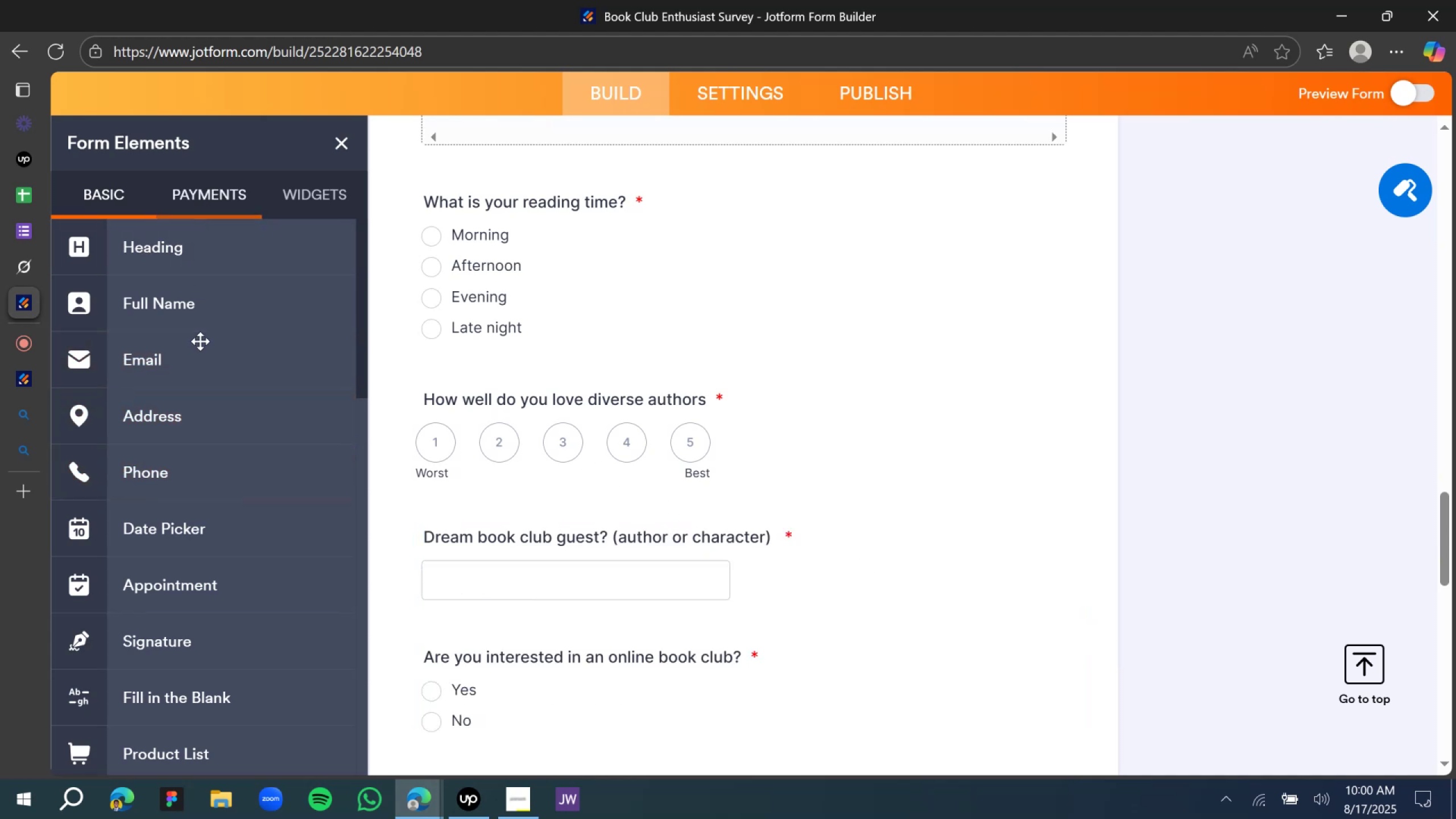 
scroll: coordinate [199, 450], scroll_direction: down, amount: 5.0
 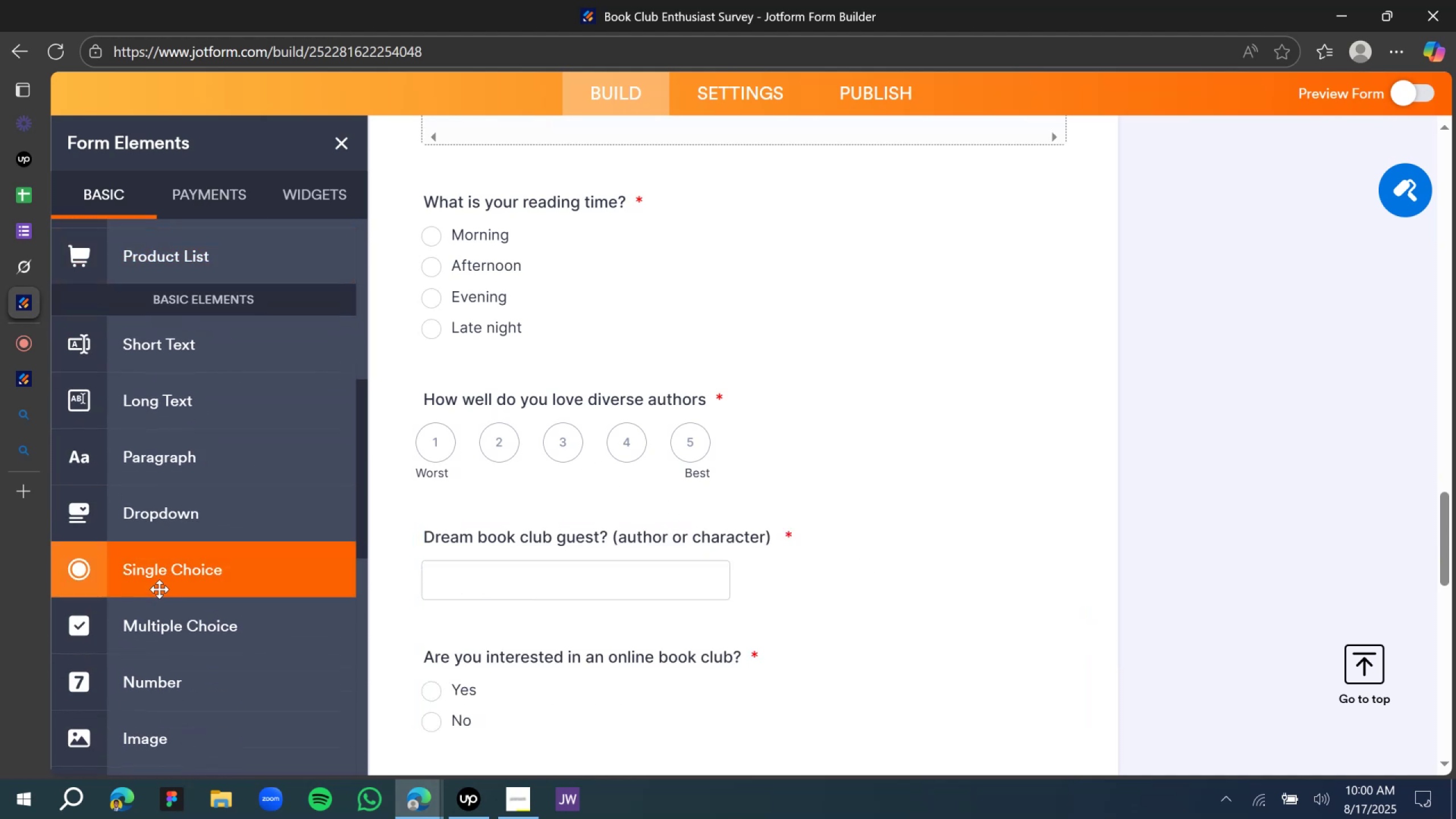 
left_click_drag(start_coordinate=[155, 582], to_coordinate=[646, 460])
 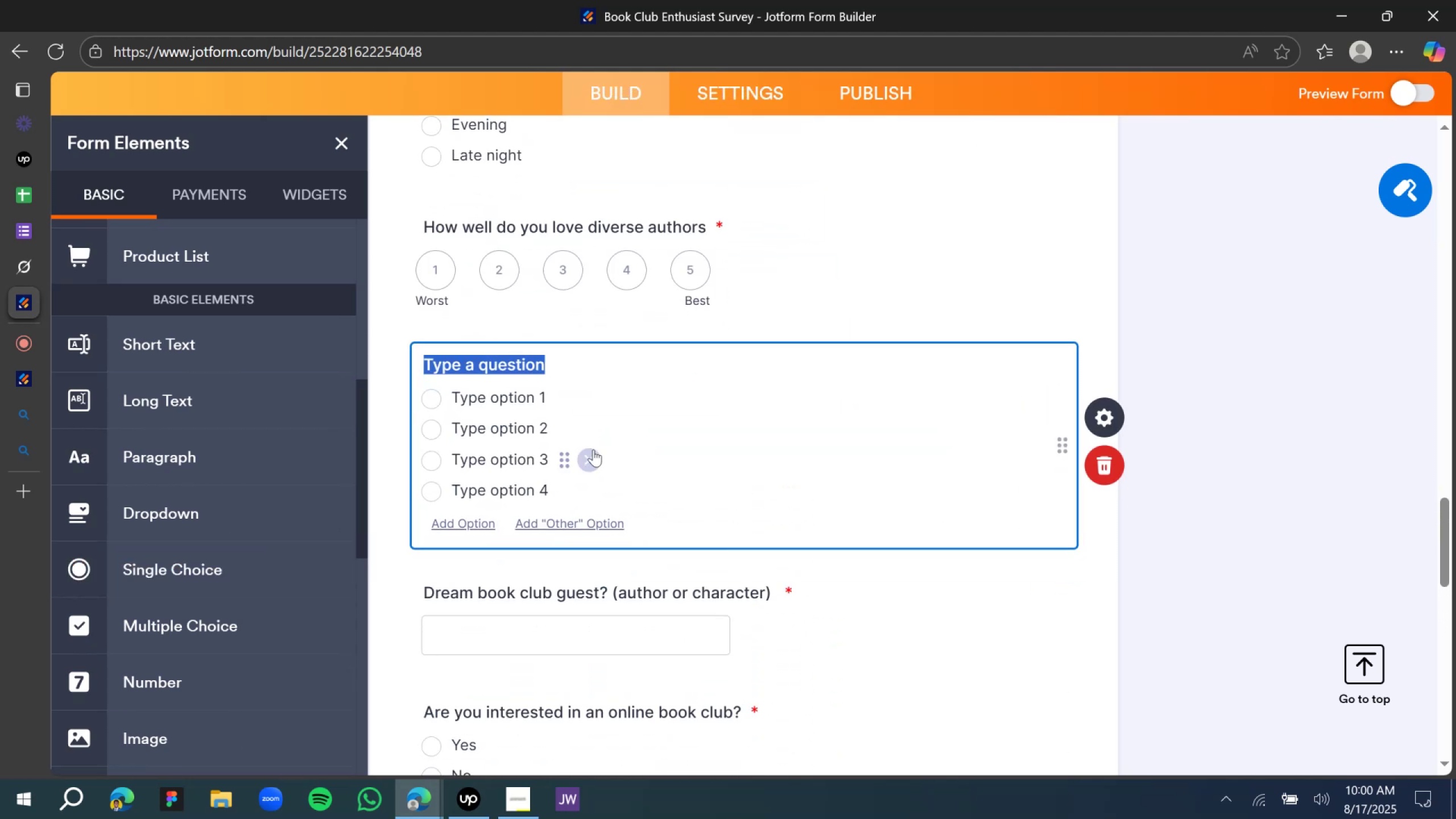 
key(Control+V)
 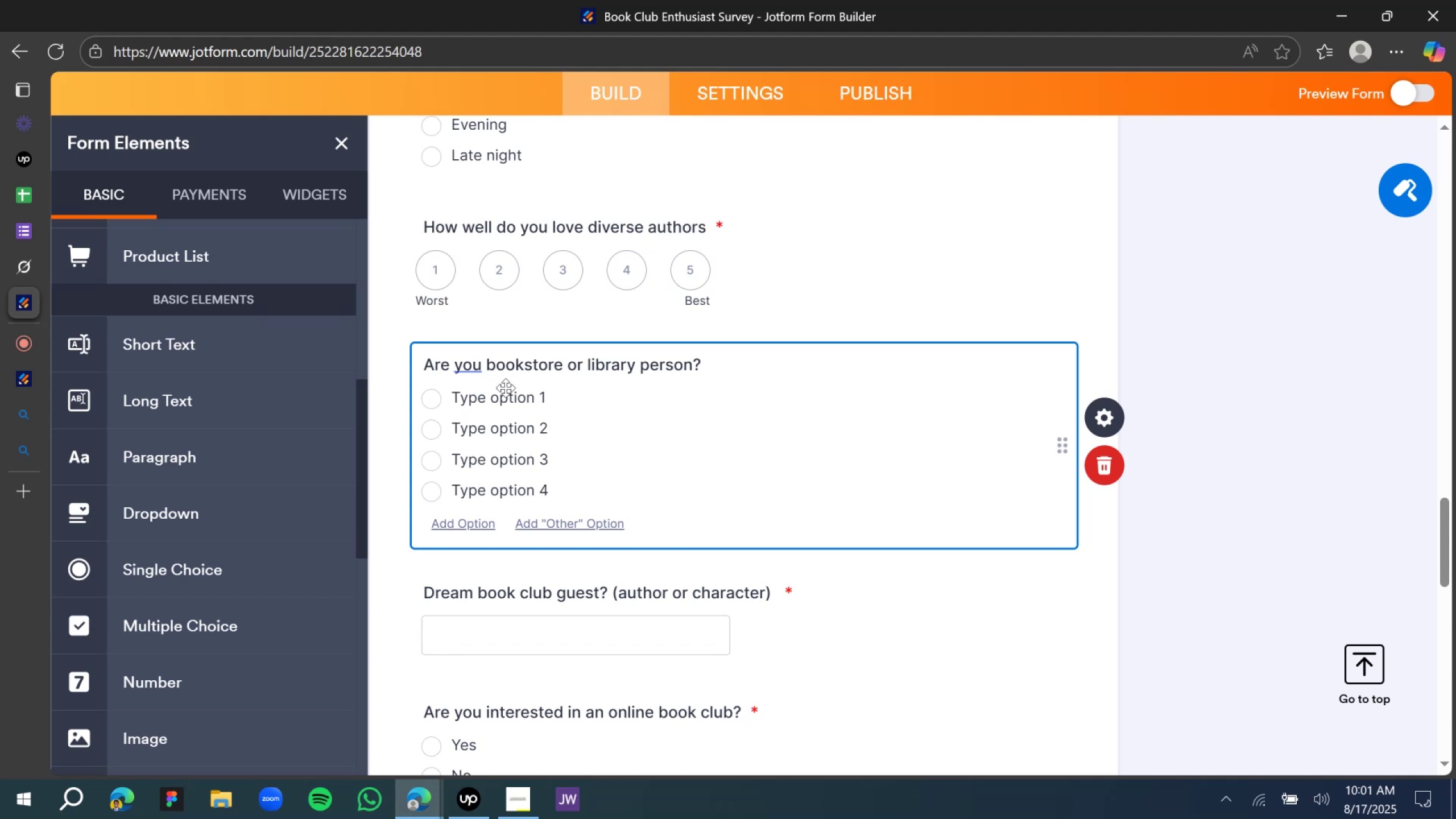 
double_click([509, 397])
 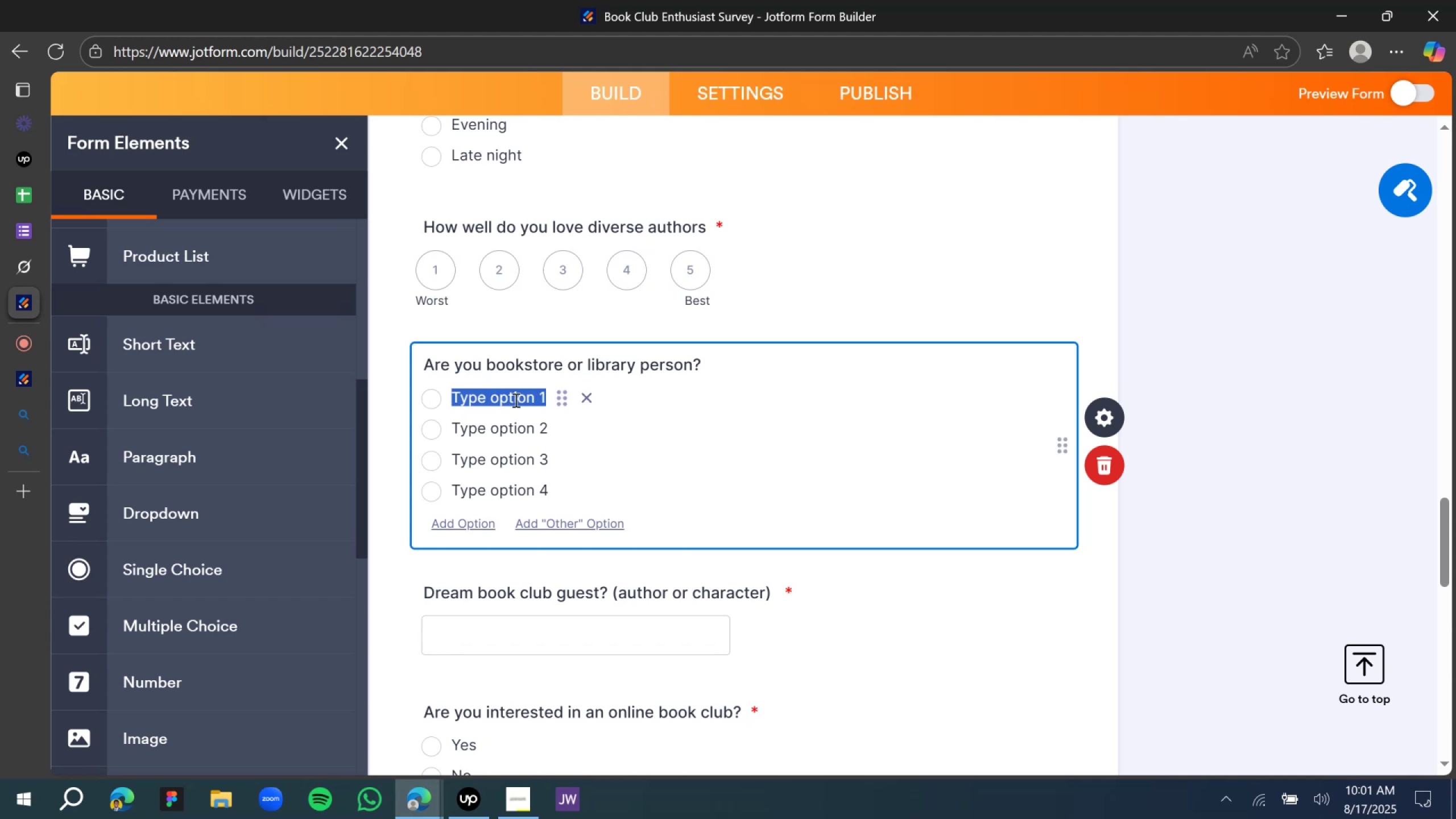 
hold_key(key=ShiftLeft, duration=0.66)
 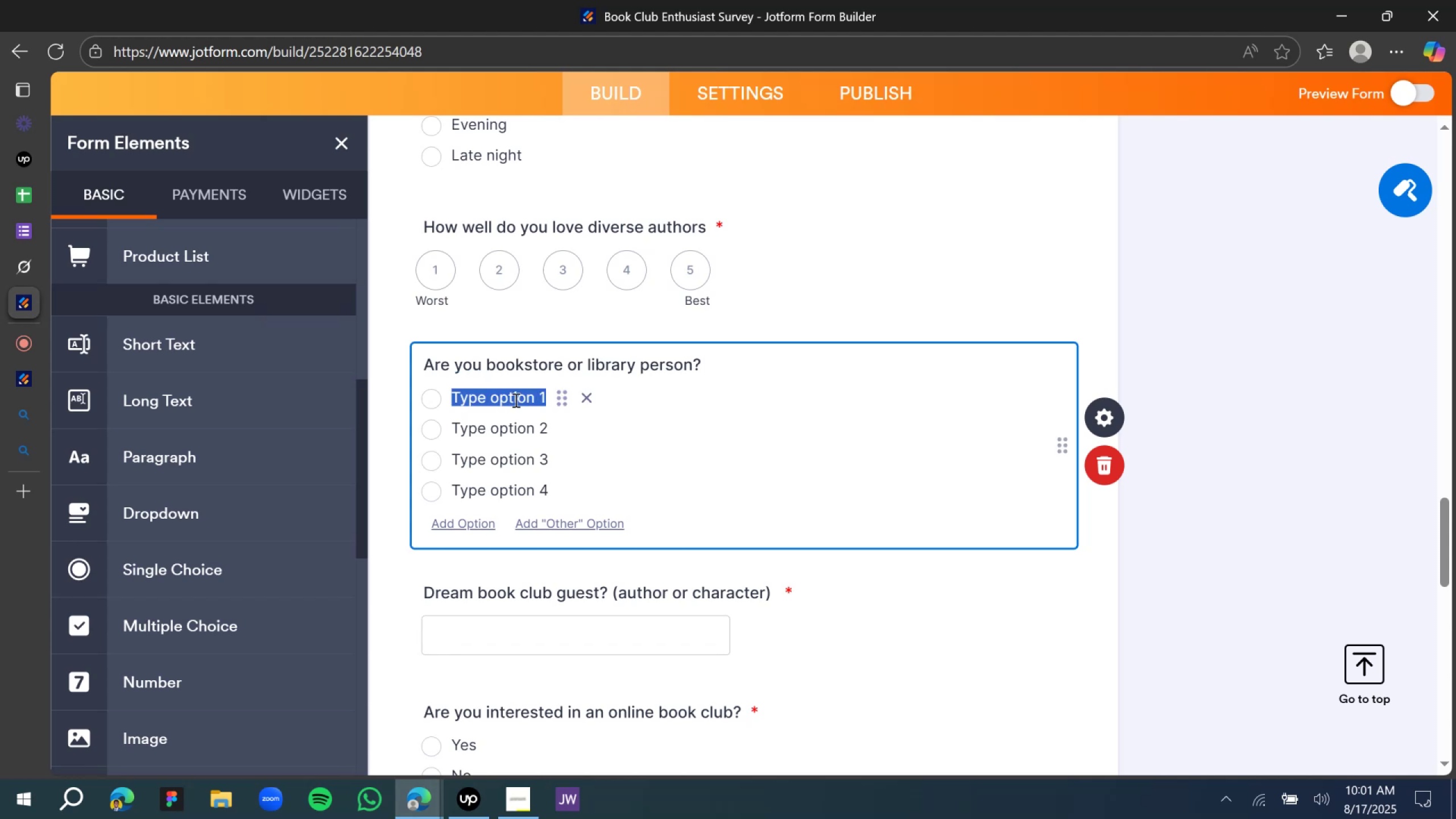 
type(Bookstore)
 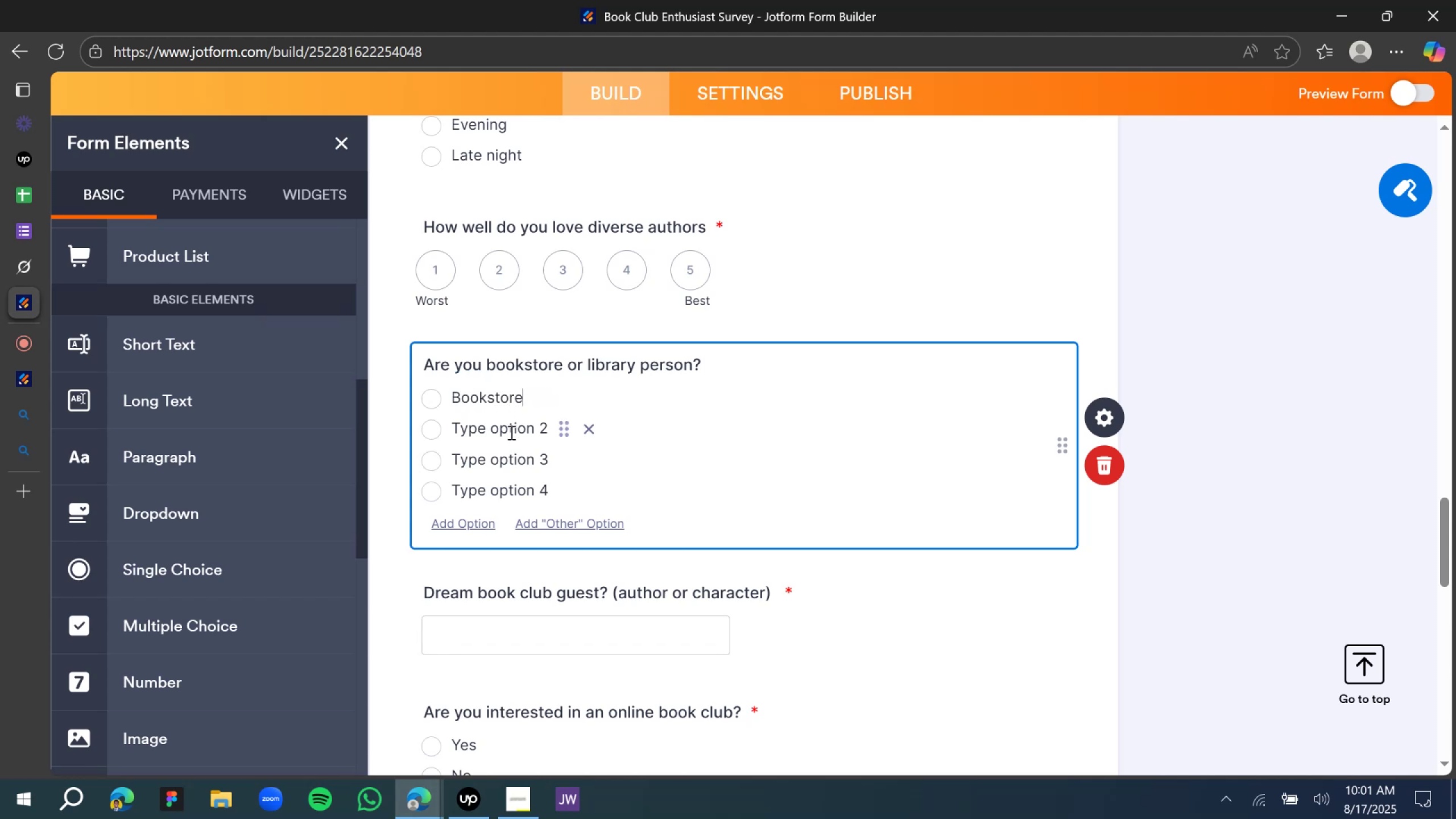 
double_click([510, 432])
 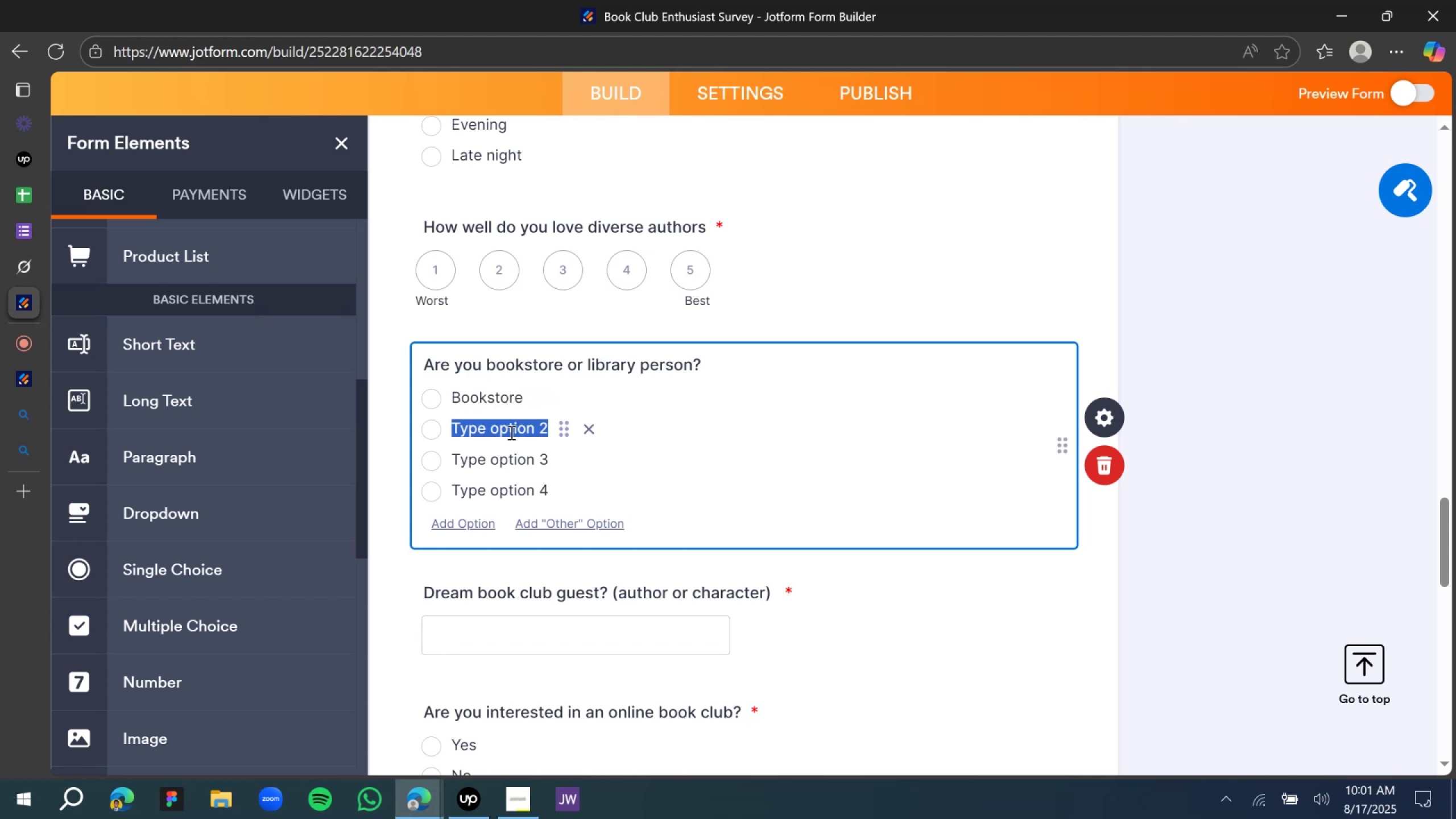 
type(Library)
 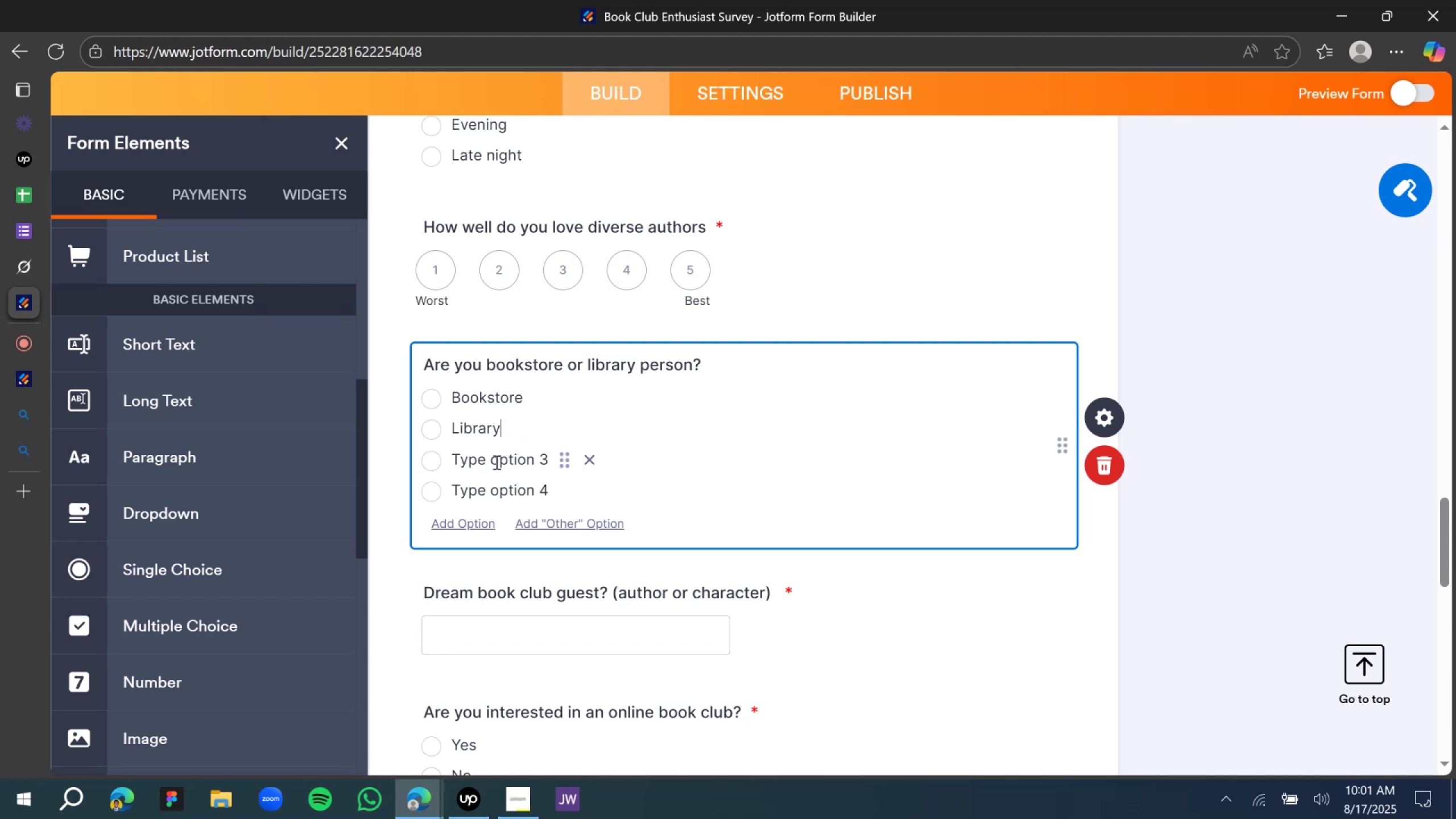 
double_click([495, 462])
 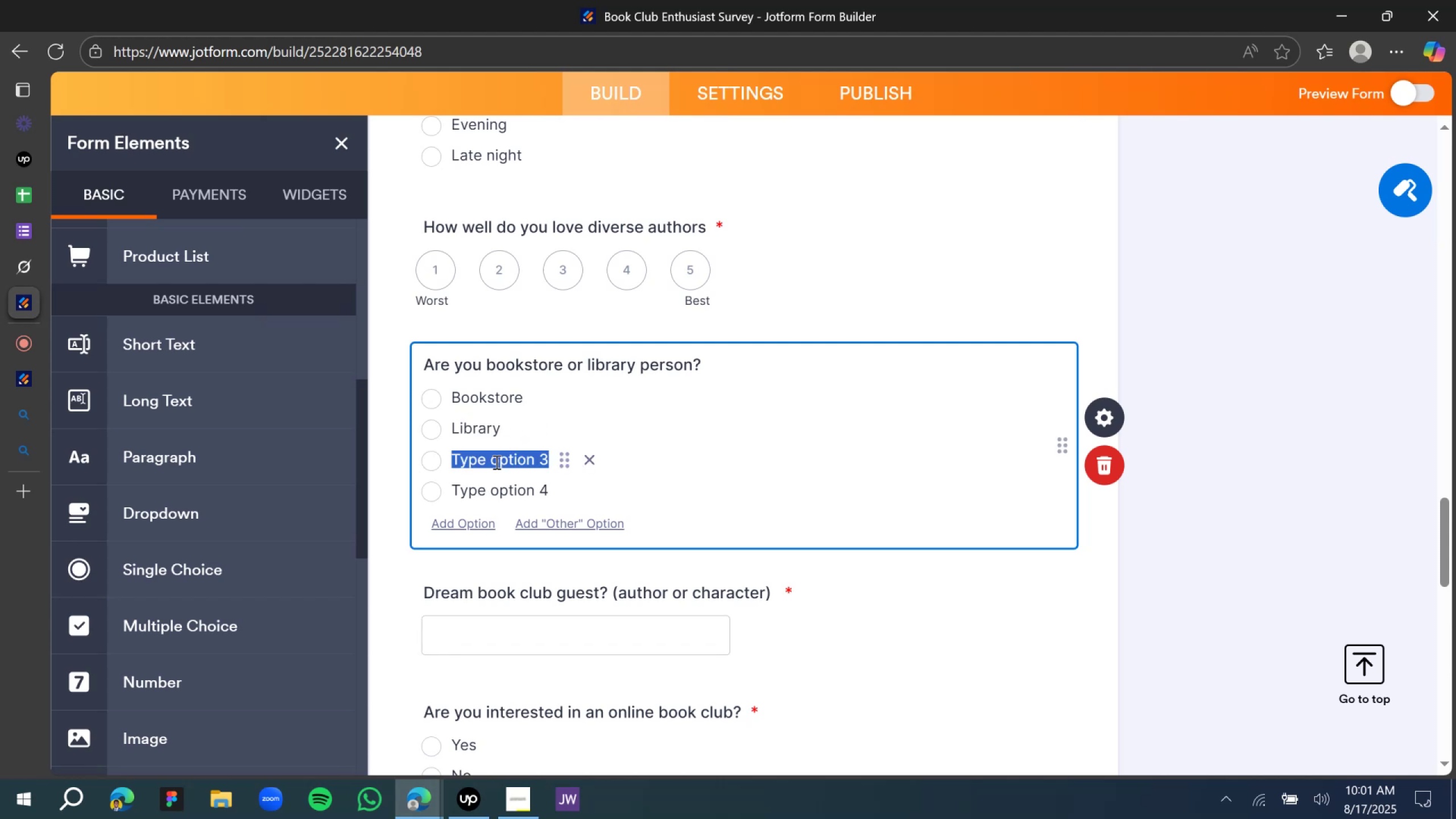 
type(Both)
 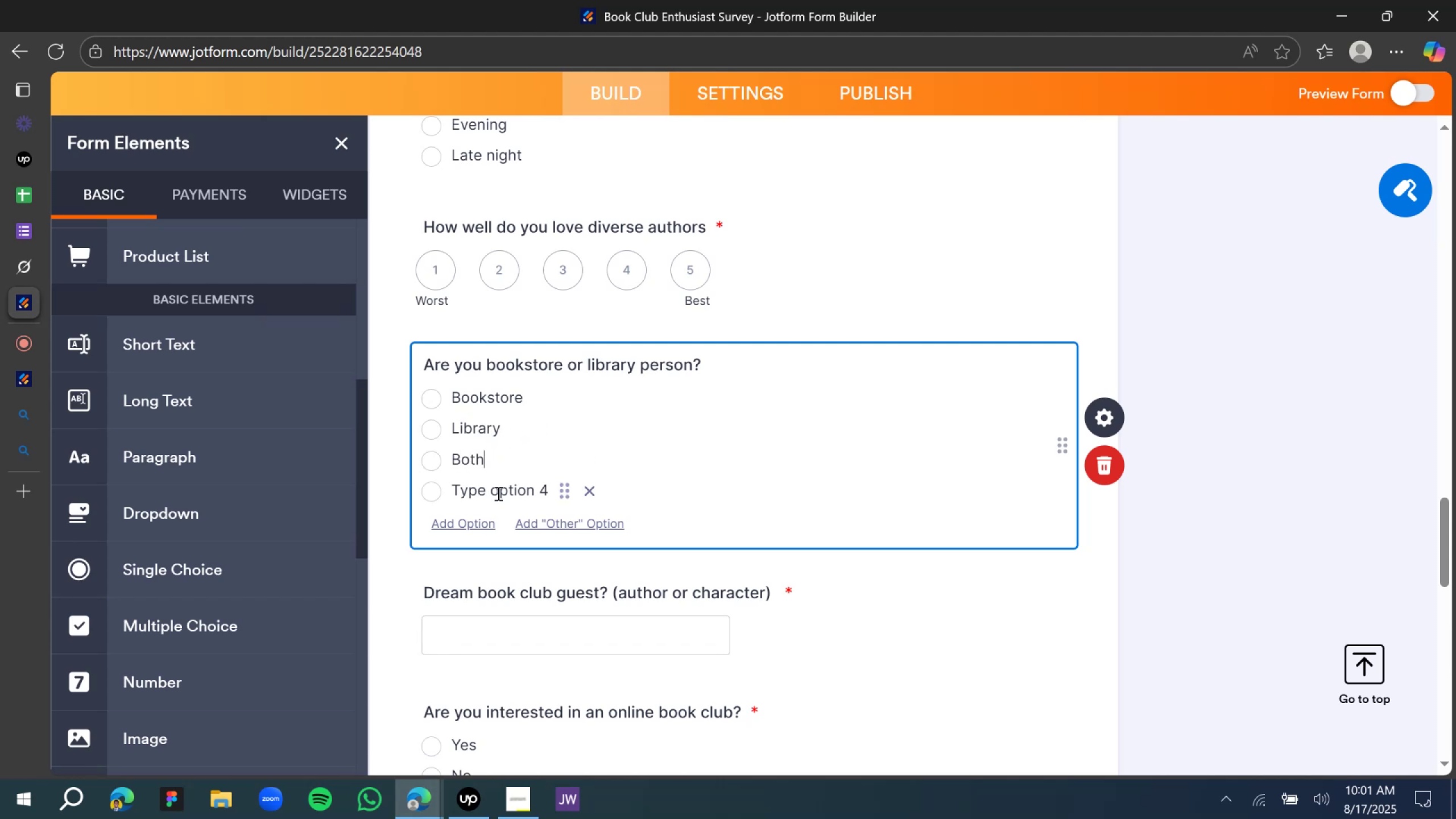 
left_click([497, 503])
 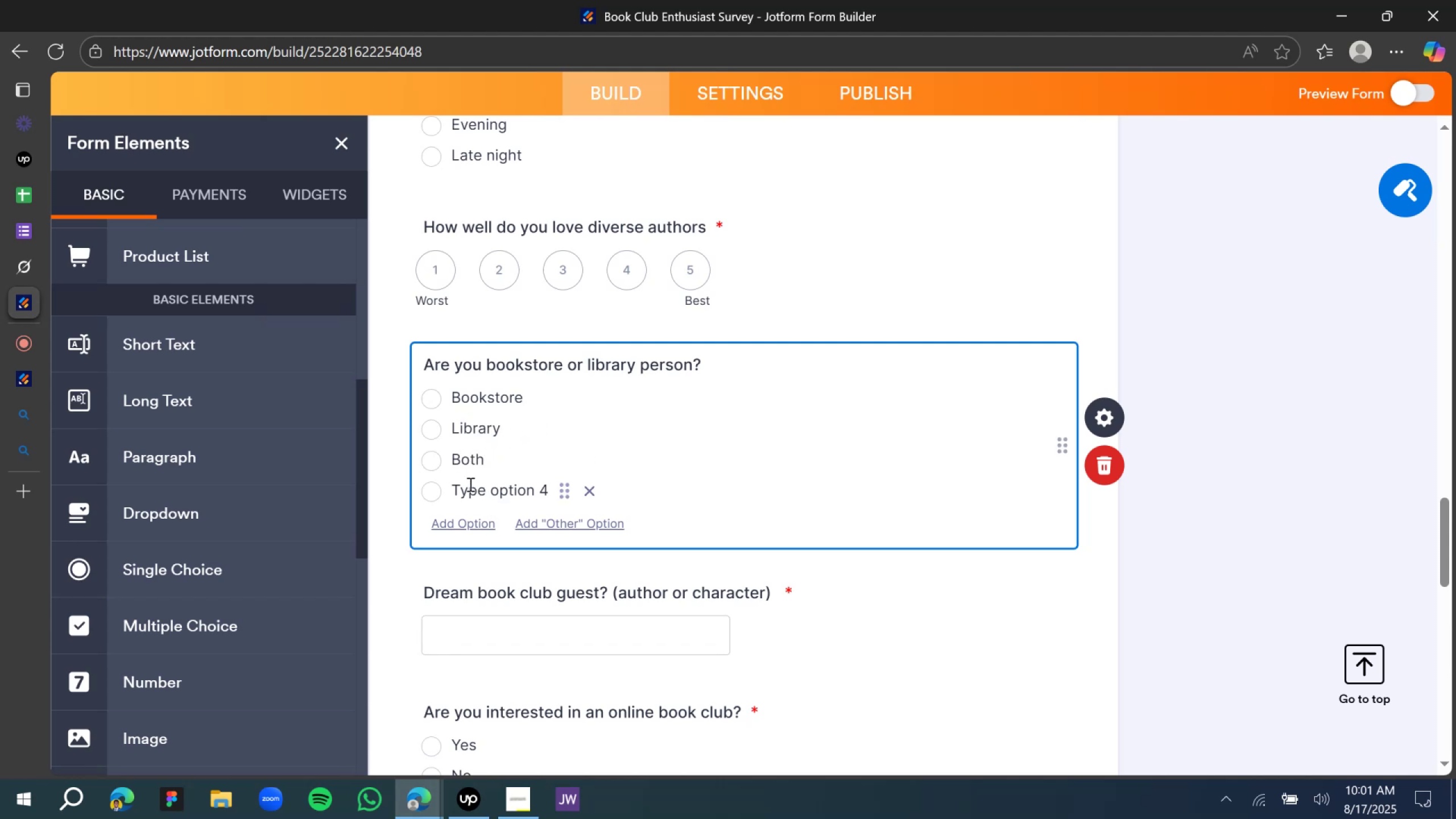 
left_click([469, 484])
 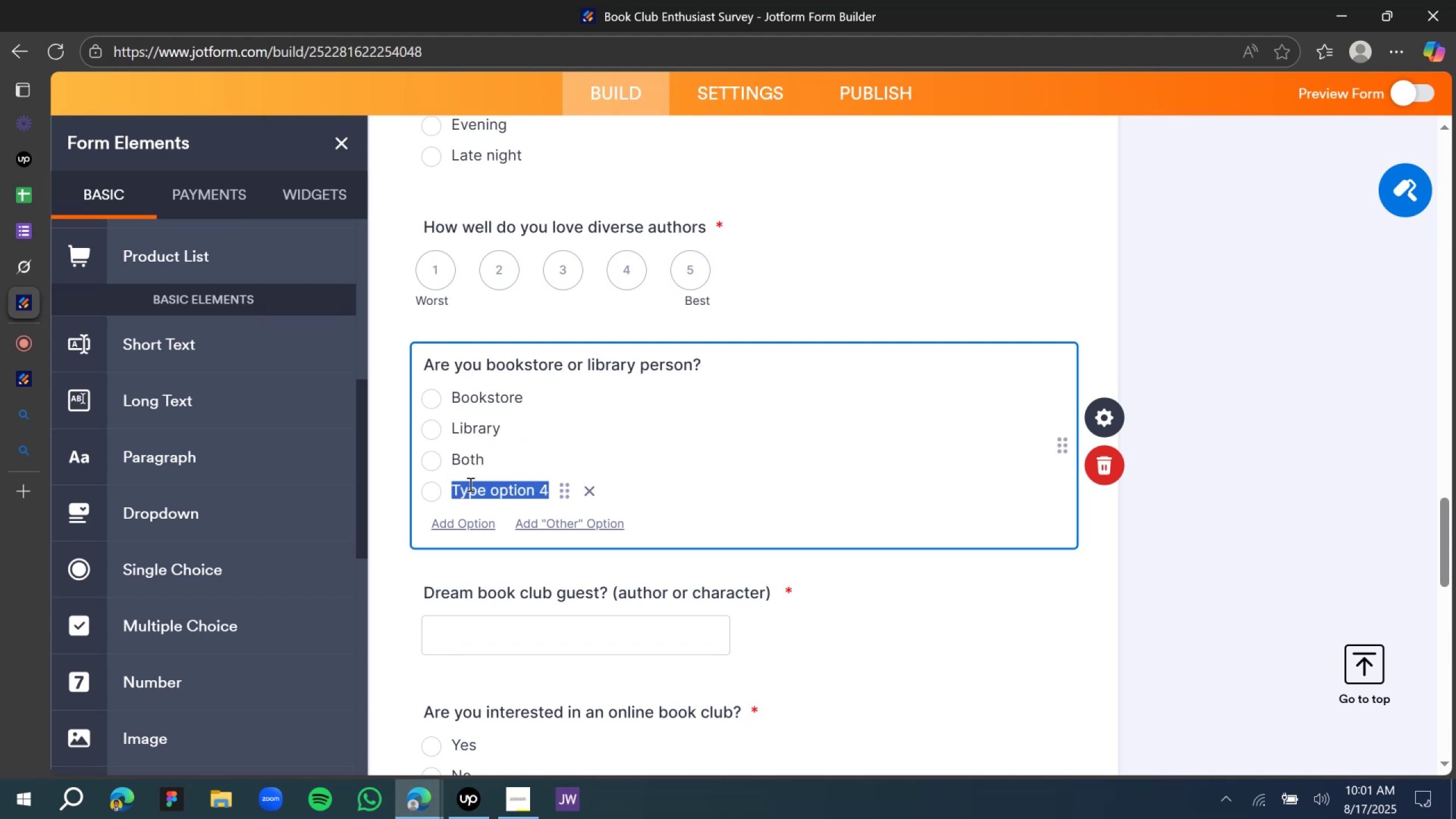 
type(None)
 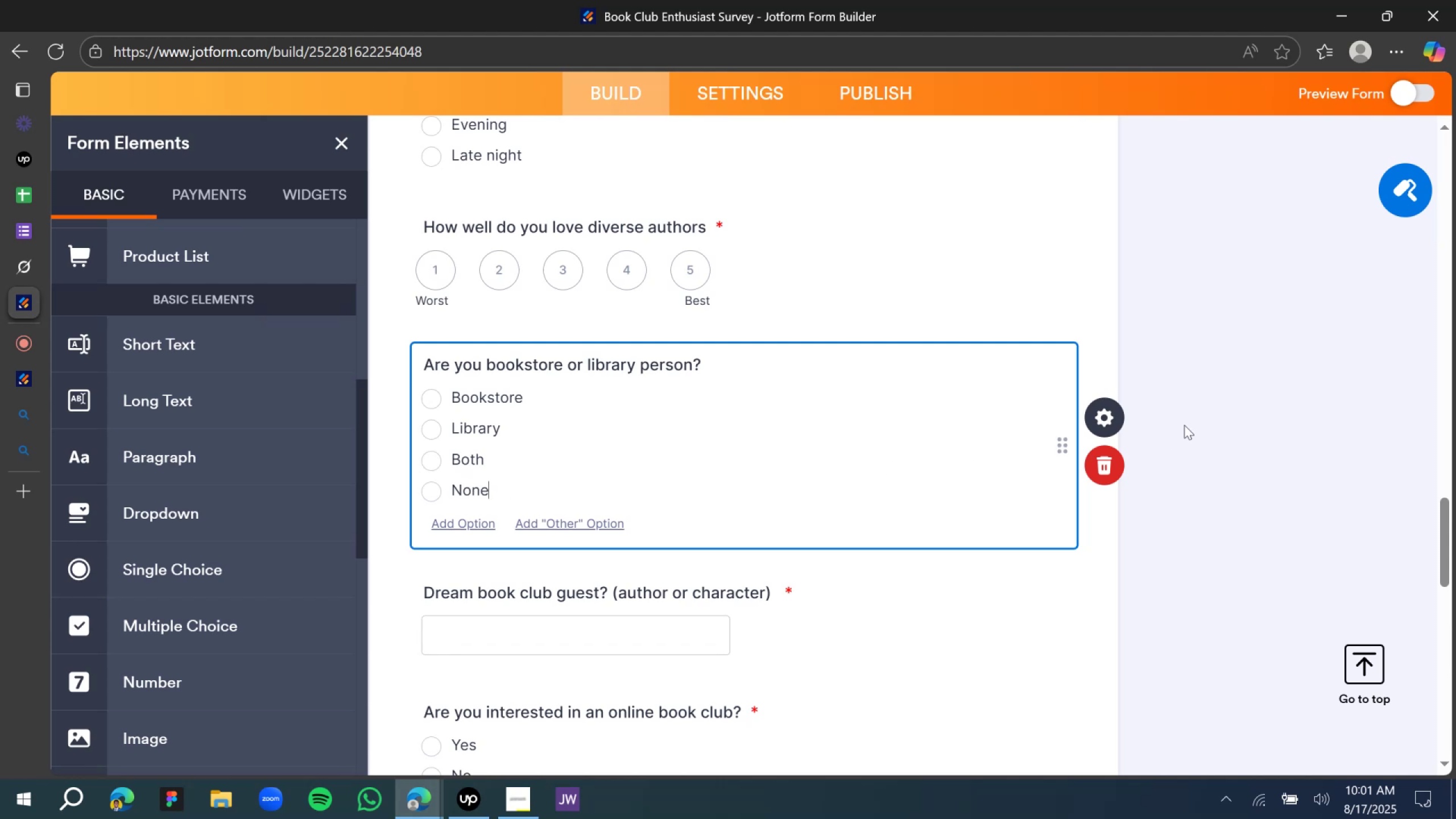 
left_click([1193, 396])
 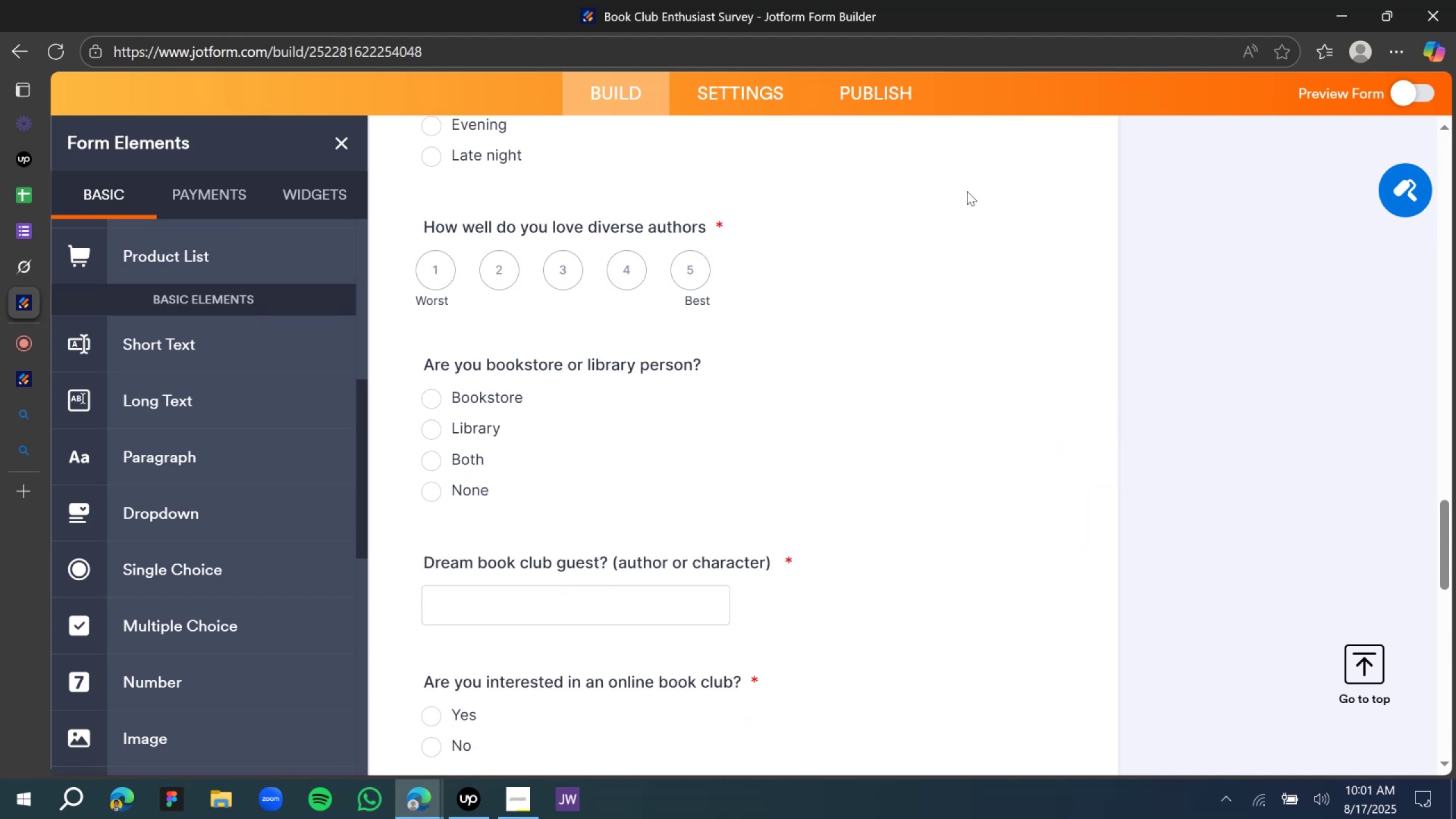 
left_click([689, 399])
 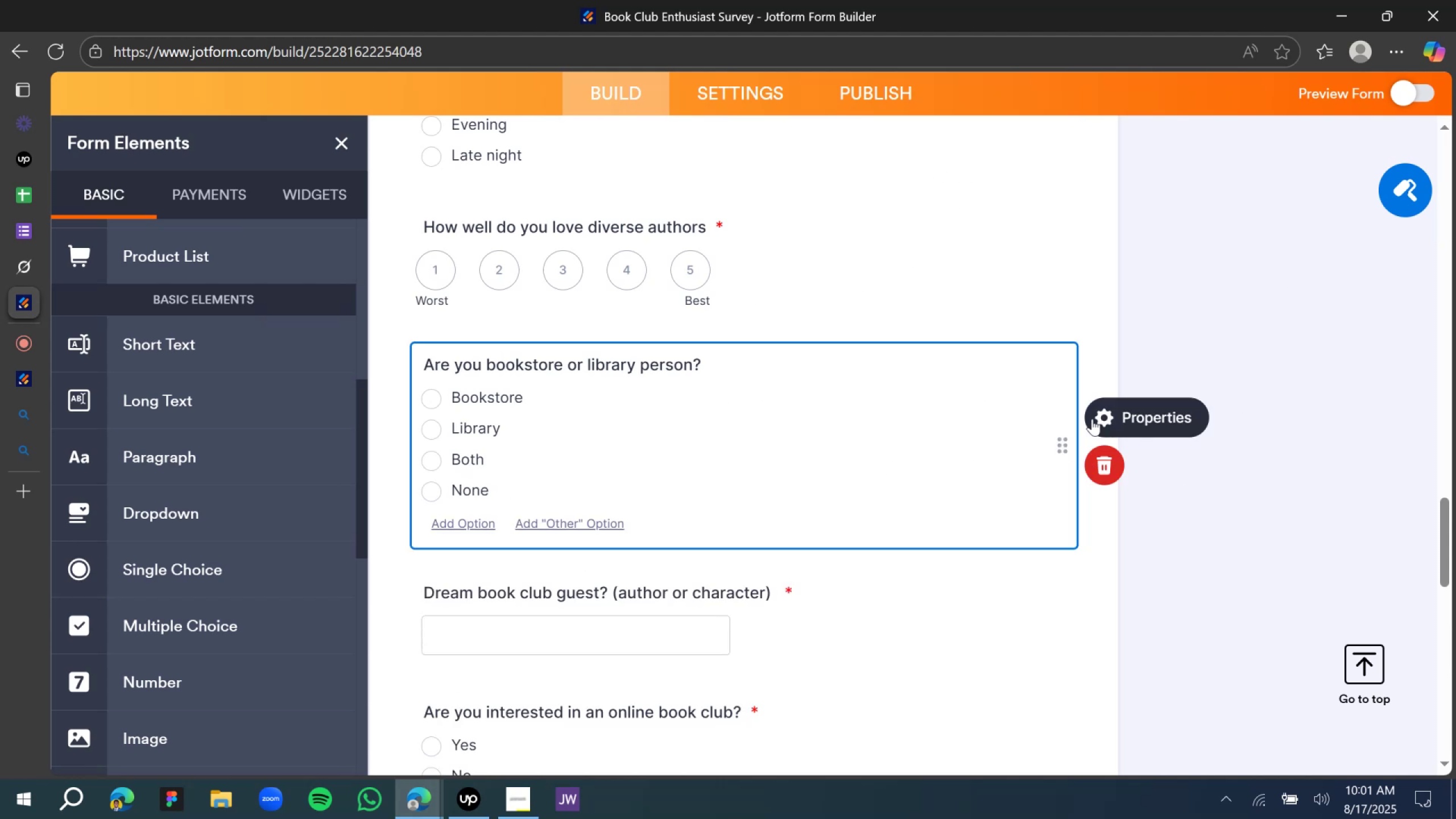 
left_click([1116, 426])
 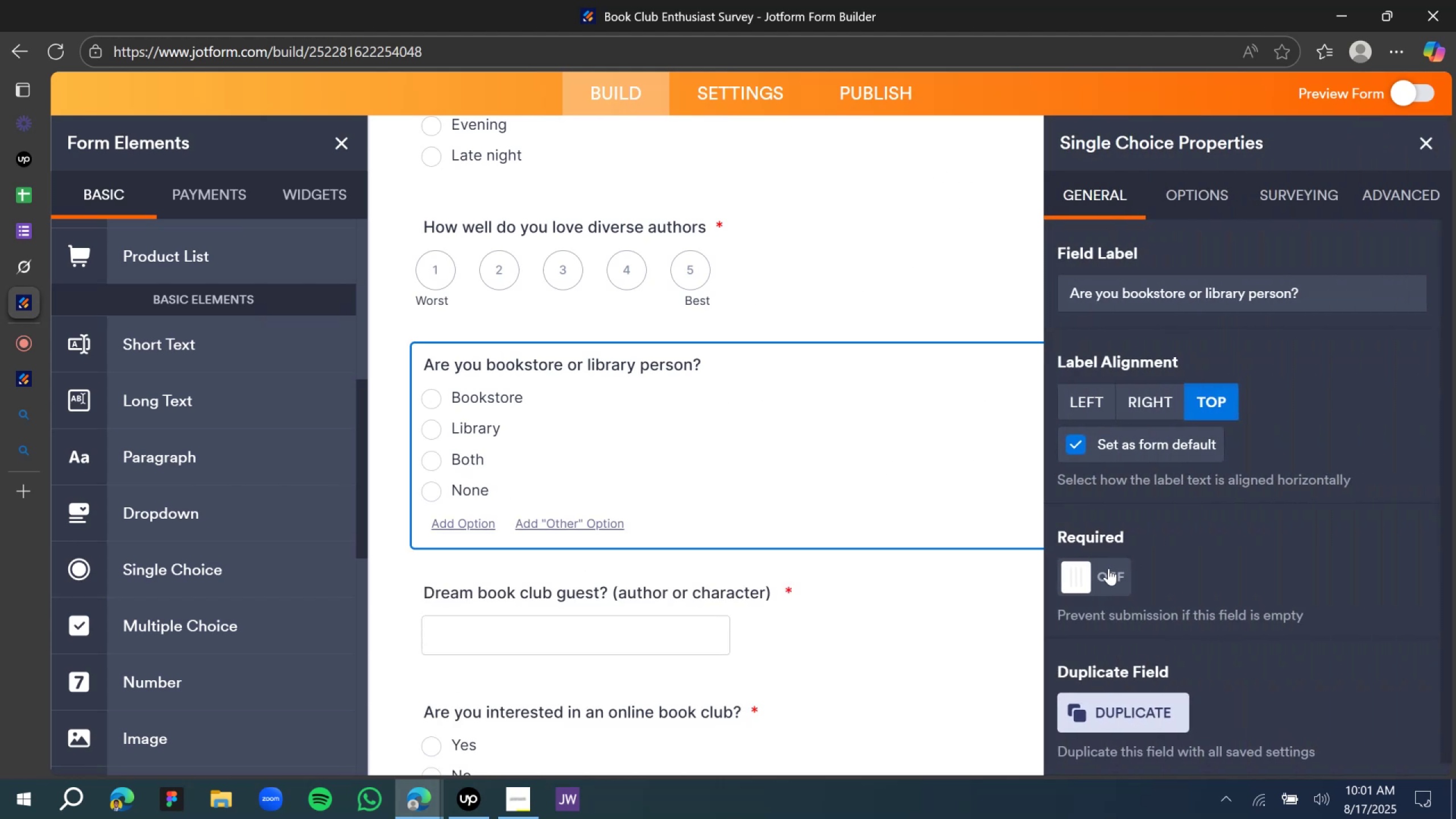 
left_click([1107, 570])
 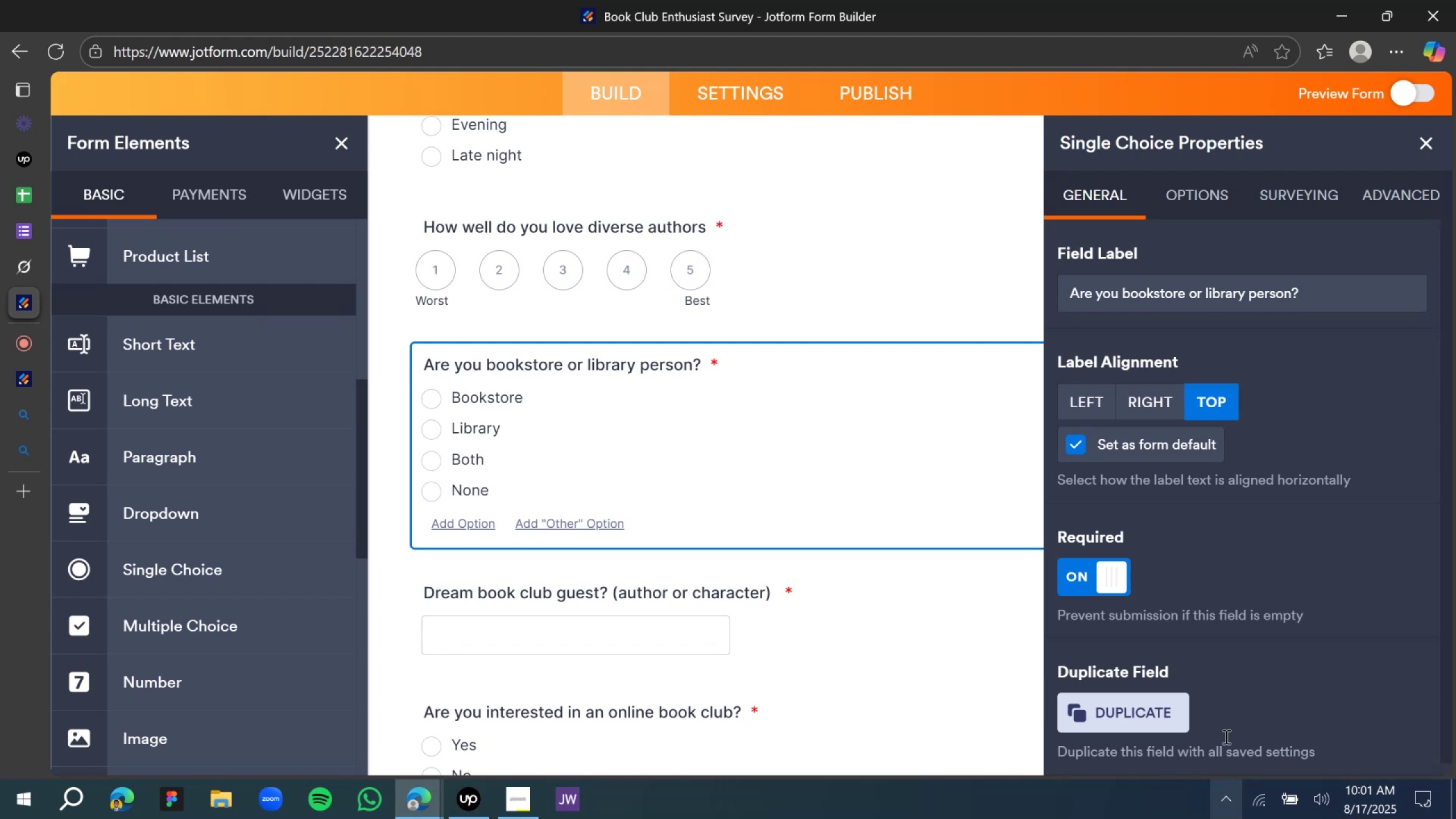 
wait(6.7)
 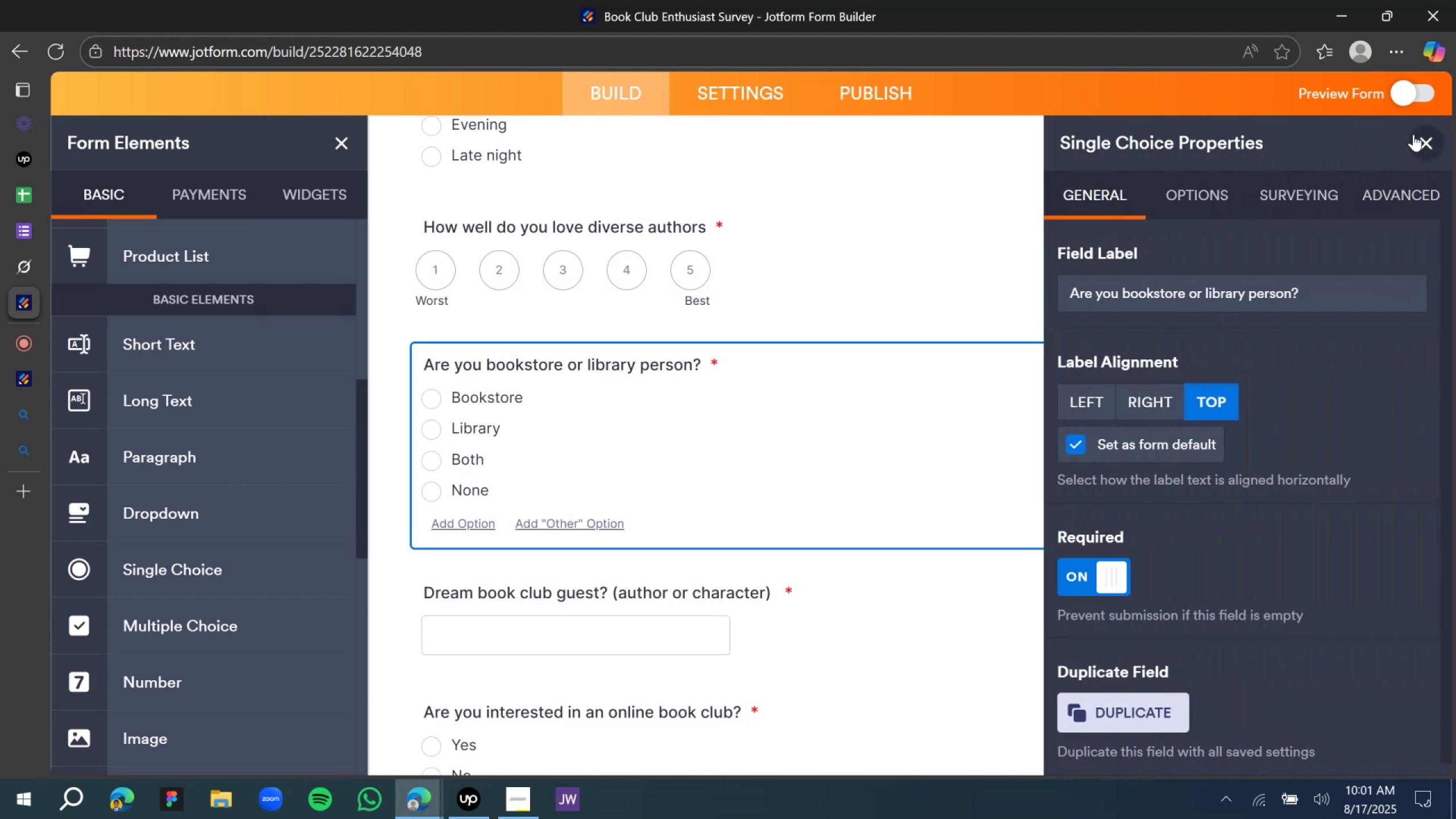 
left_click([1428, 154])
 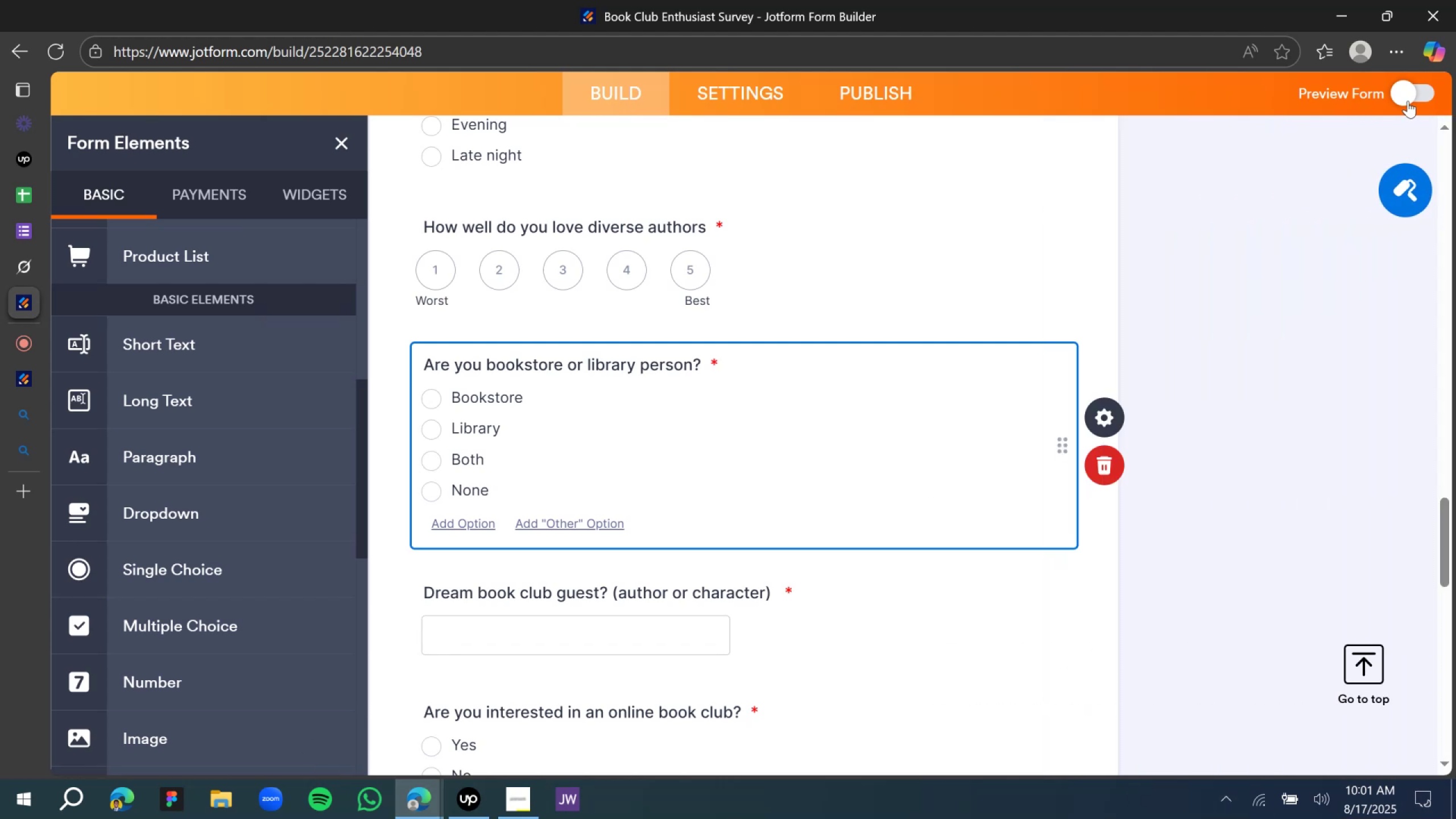 
left_click([1408, 101])
 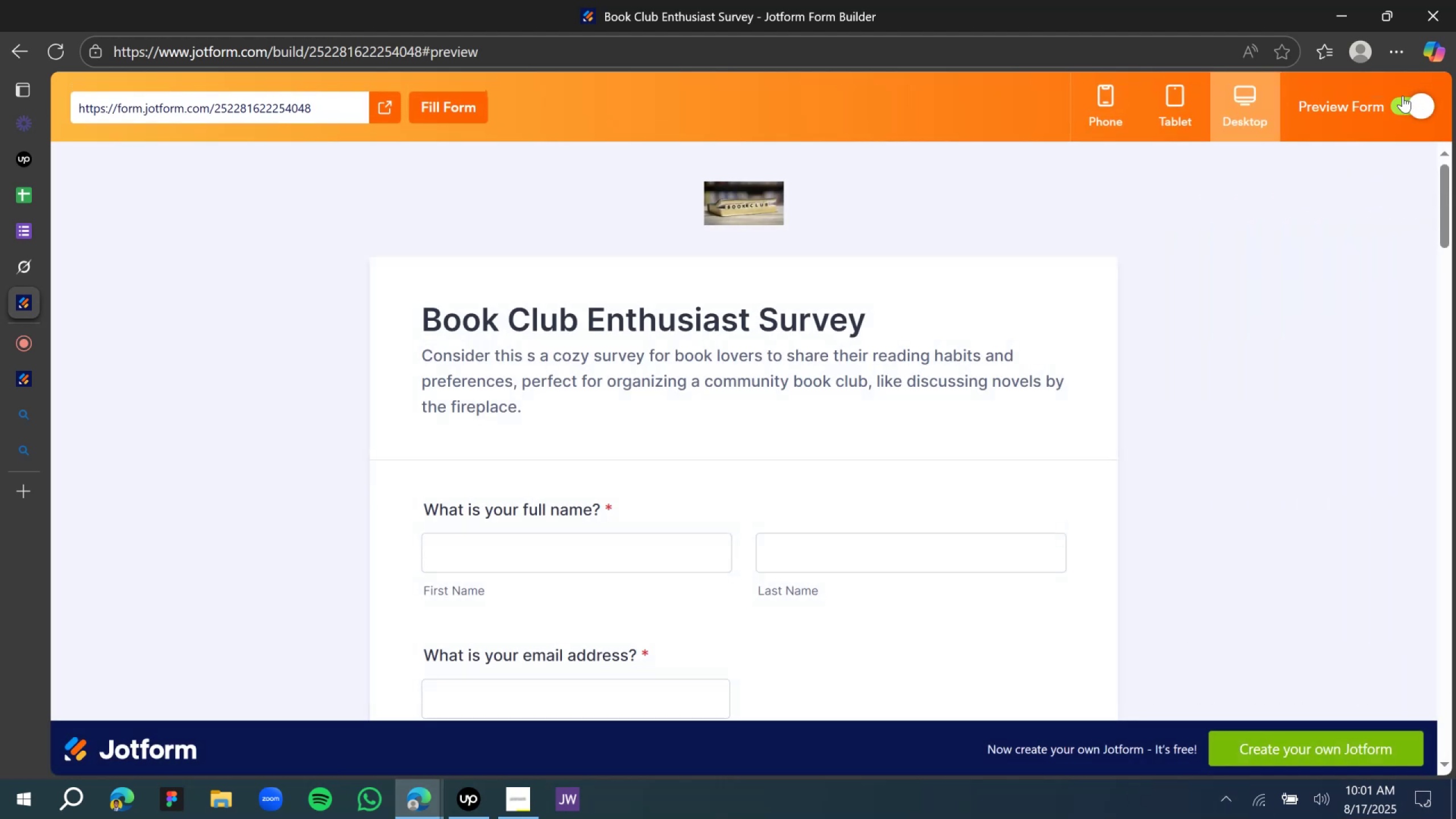 
wait(10.24)
 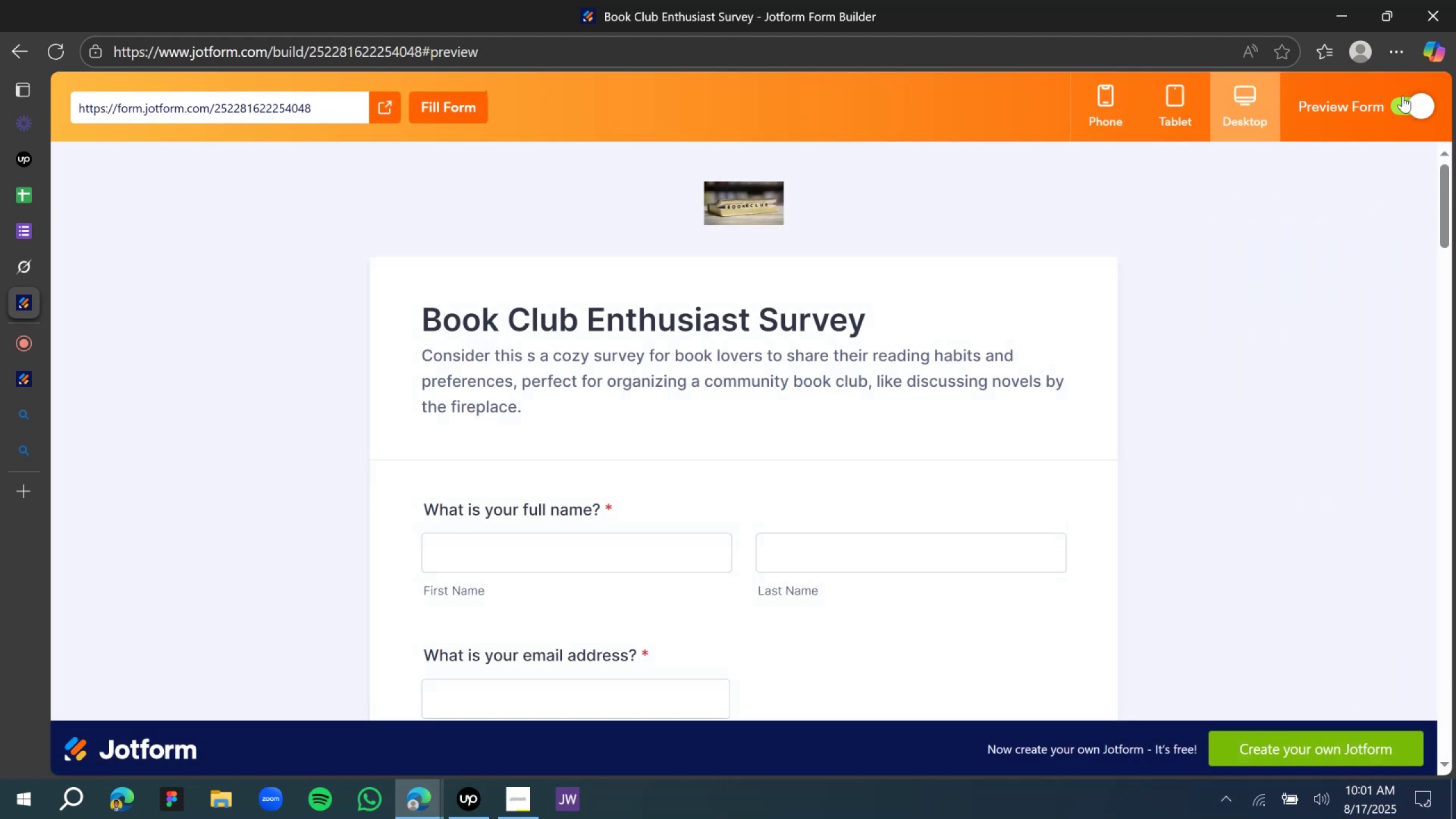 
scroll: coordinate [495, 471], scroll_direction: down, amount: 33.0
 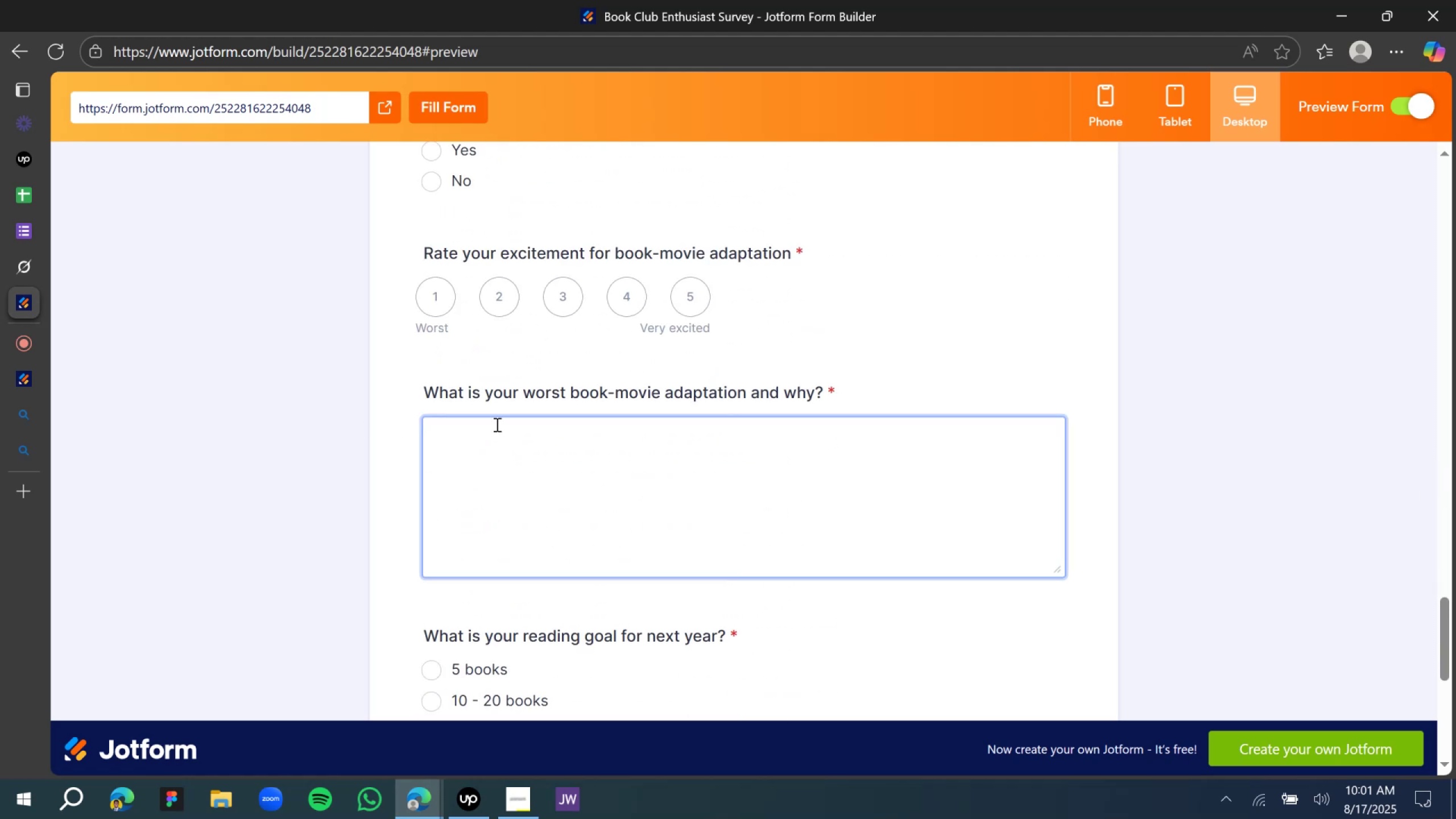 
scroll: coordinate [496, 428], scroll_direction: down, amount: 2.0
 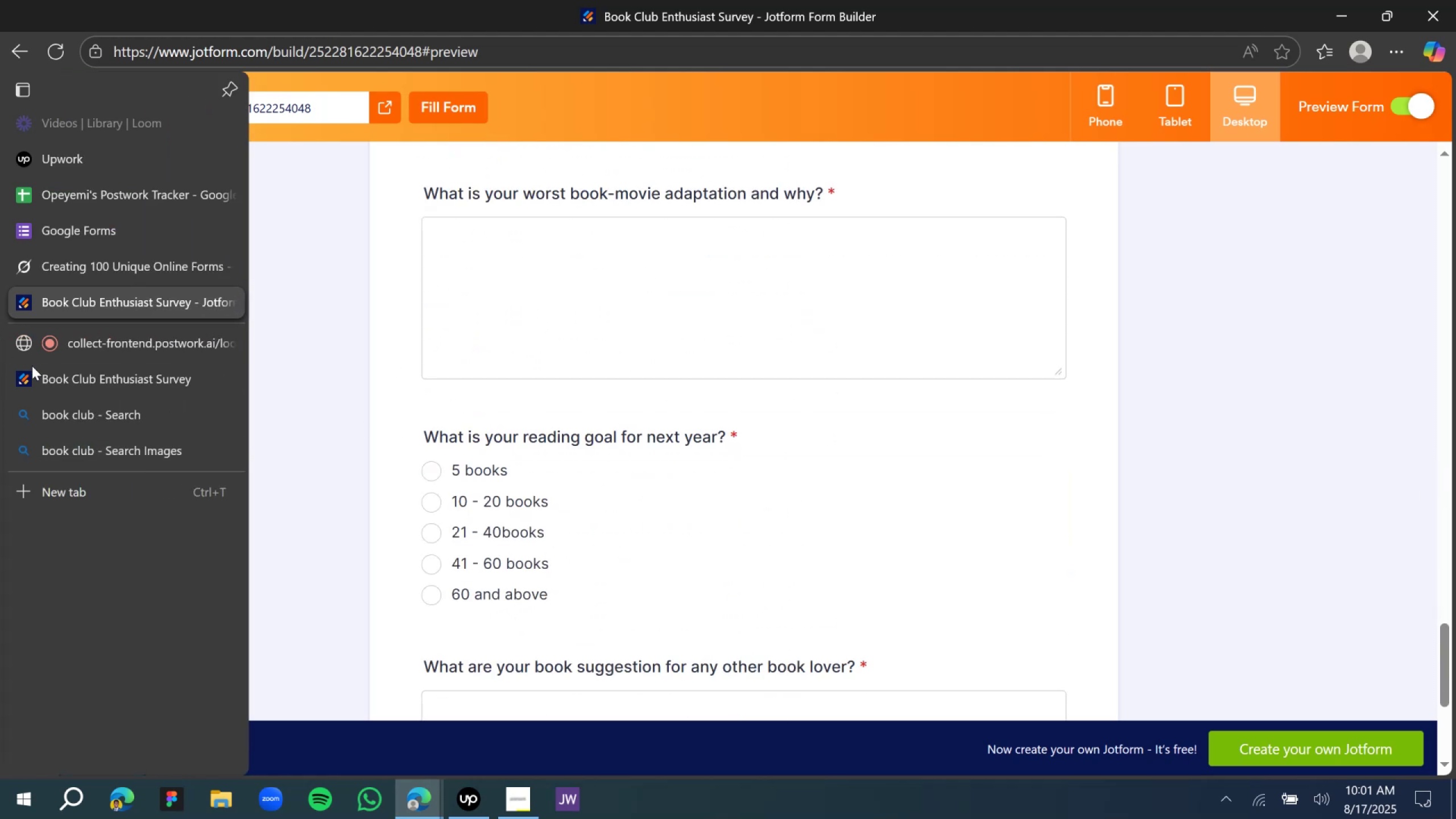 
left_click([49, 391])
 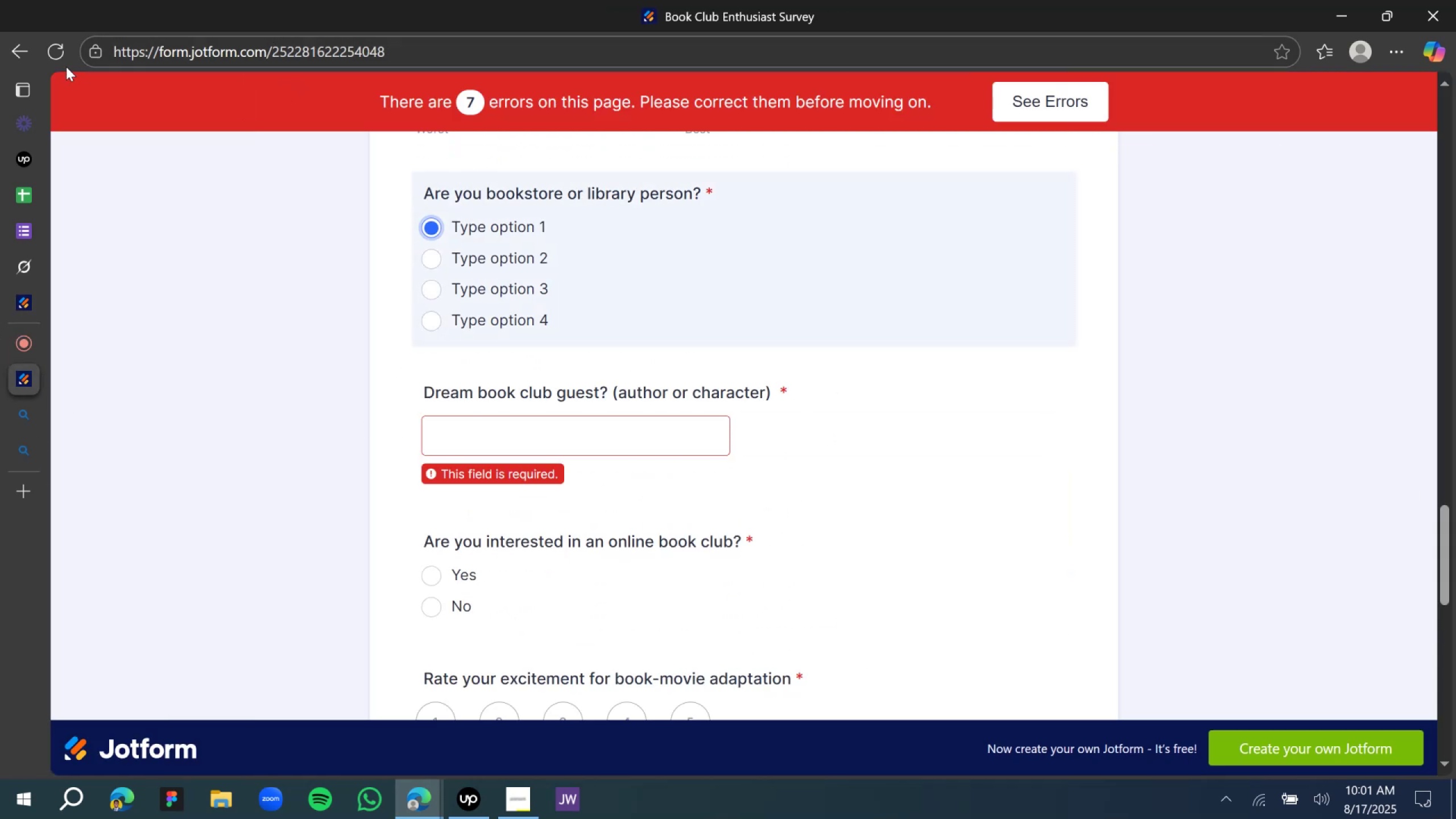 
left_click([61, 51])
 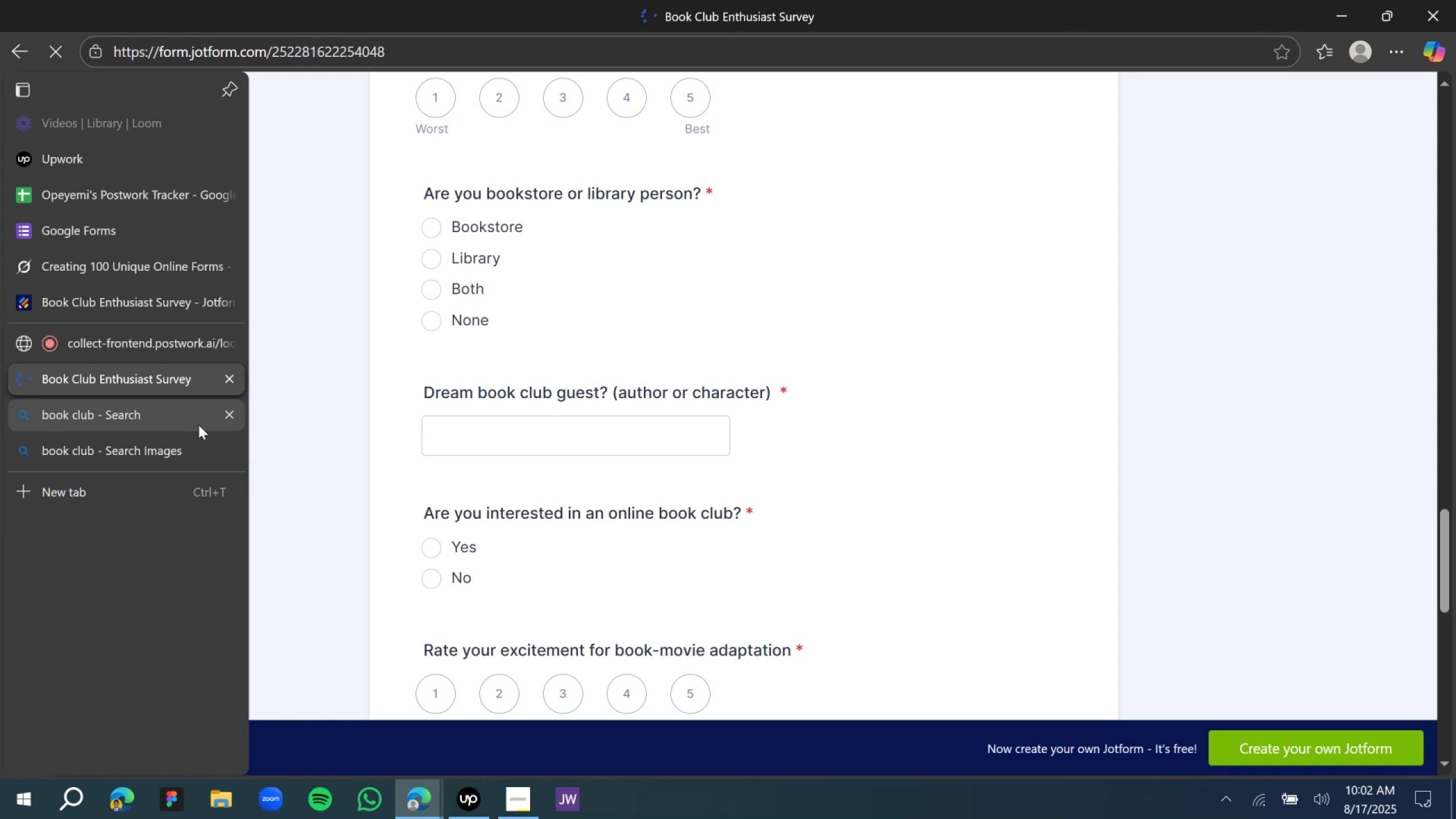 
left_click([225, 418])
 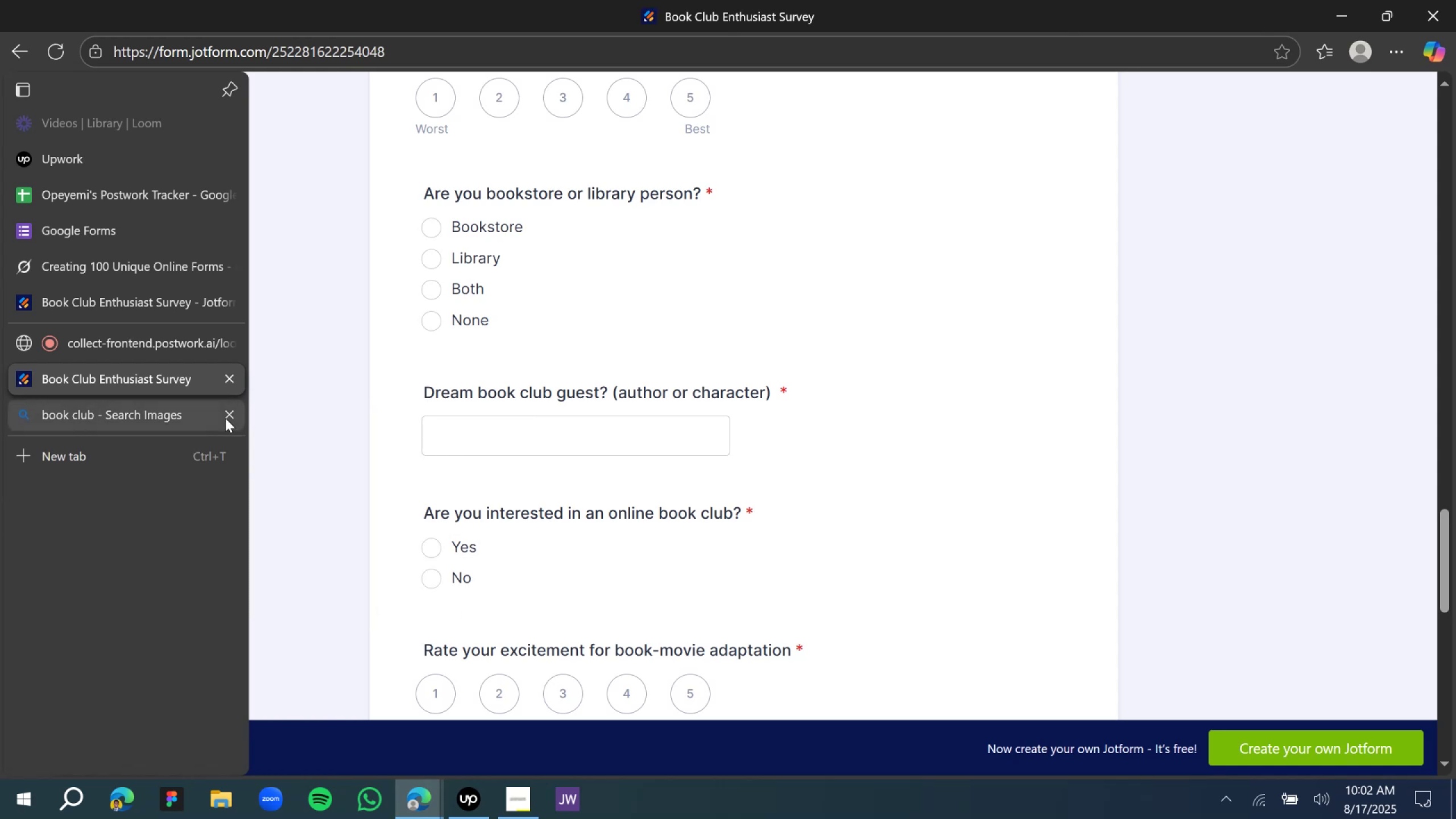 
left_click([225, 418])
 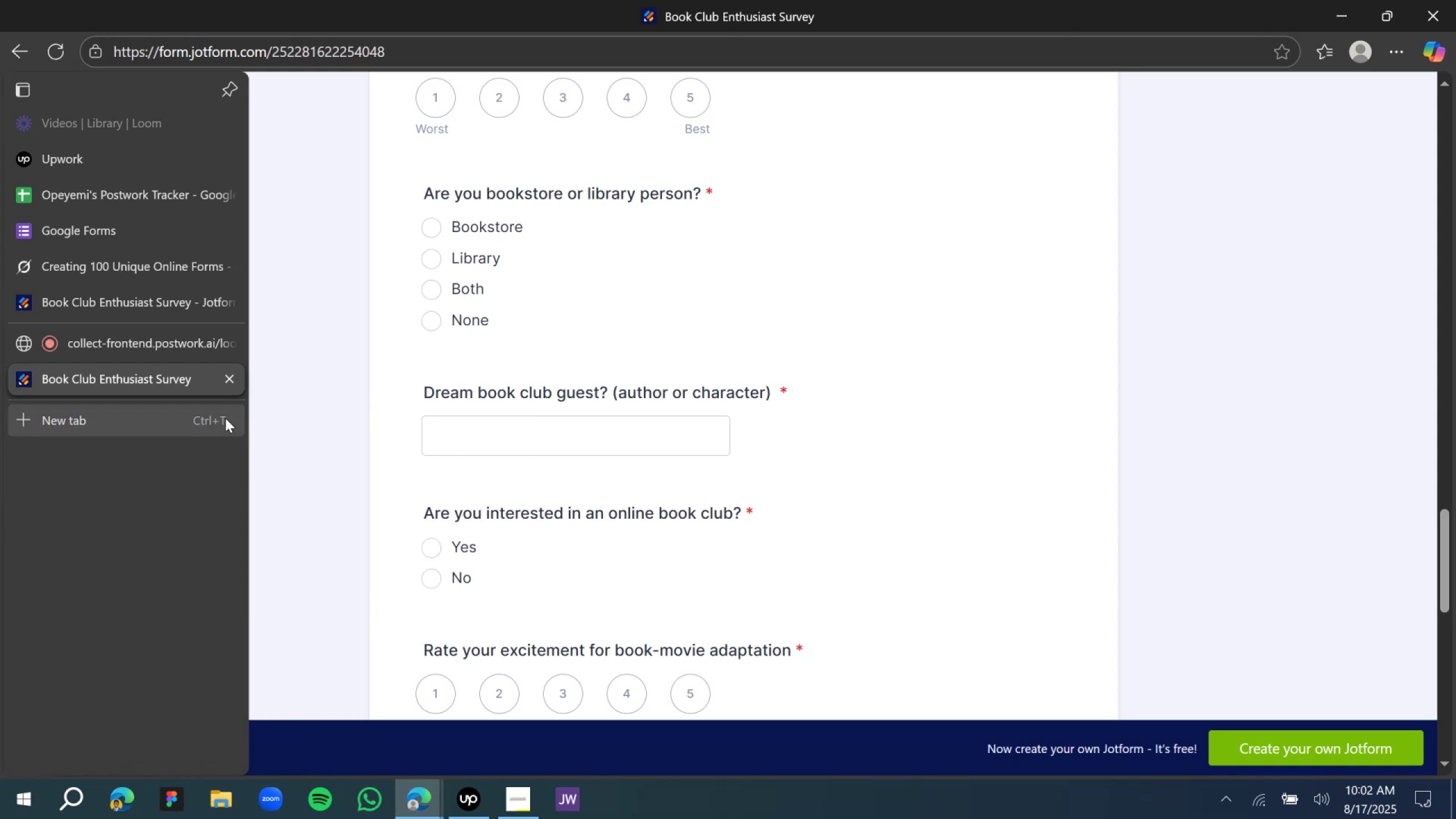 
mouse_move([221, 412])
 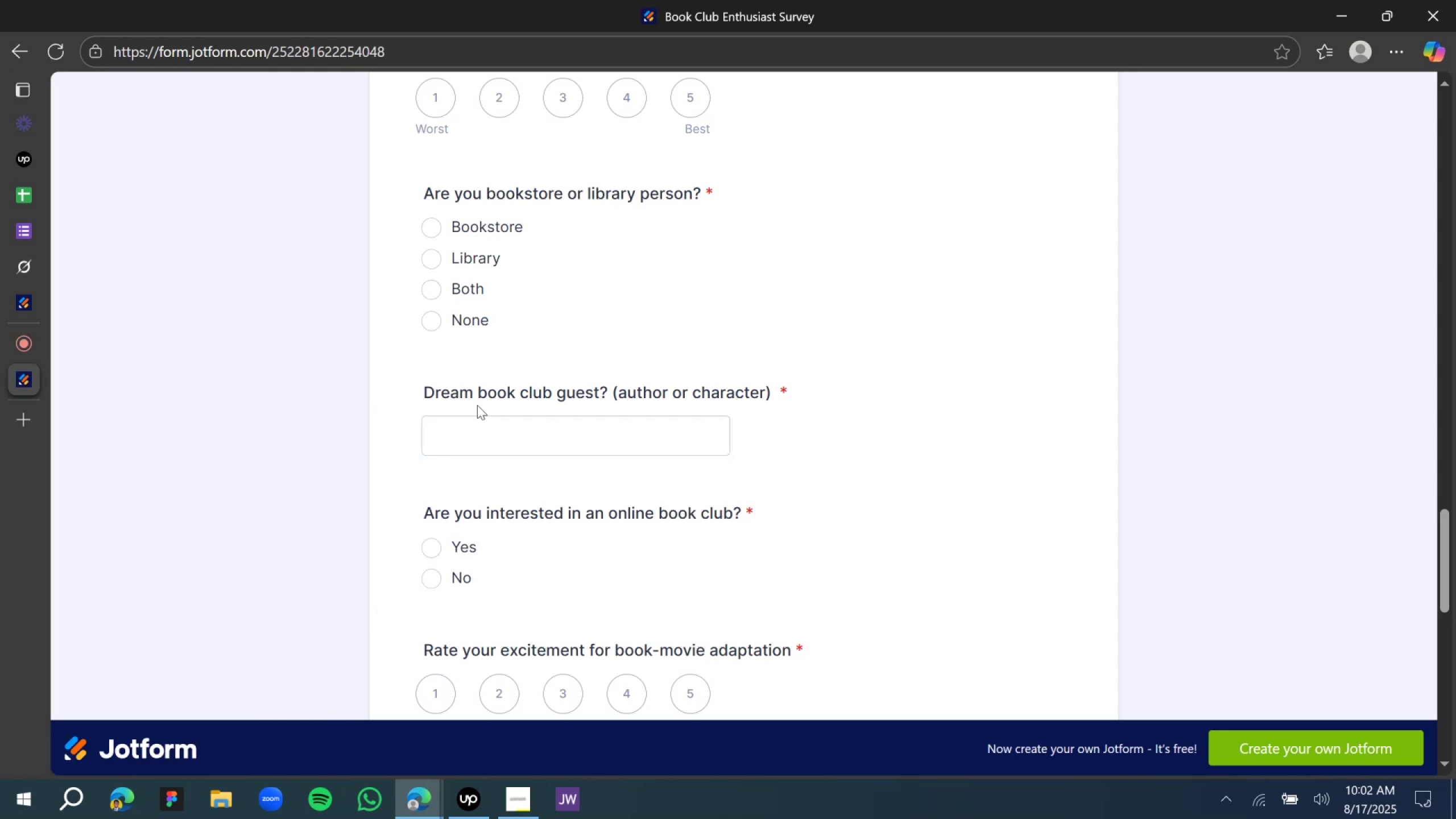 
scroll: coordinate [493, 457], scroll_direction: down, amount: 2.0
 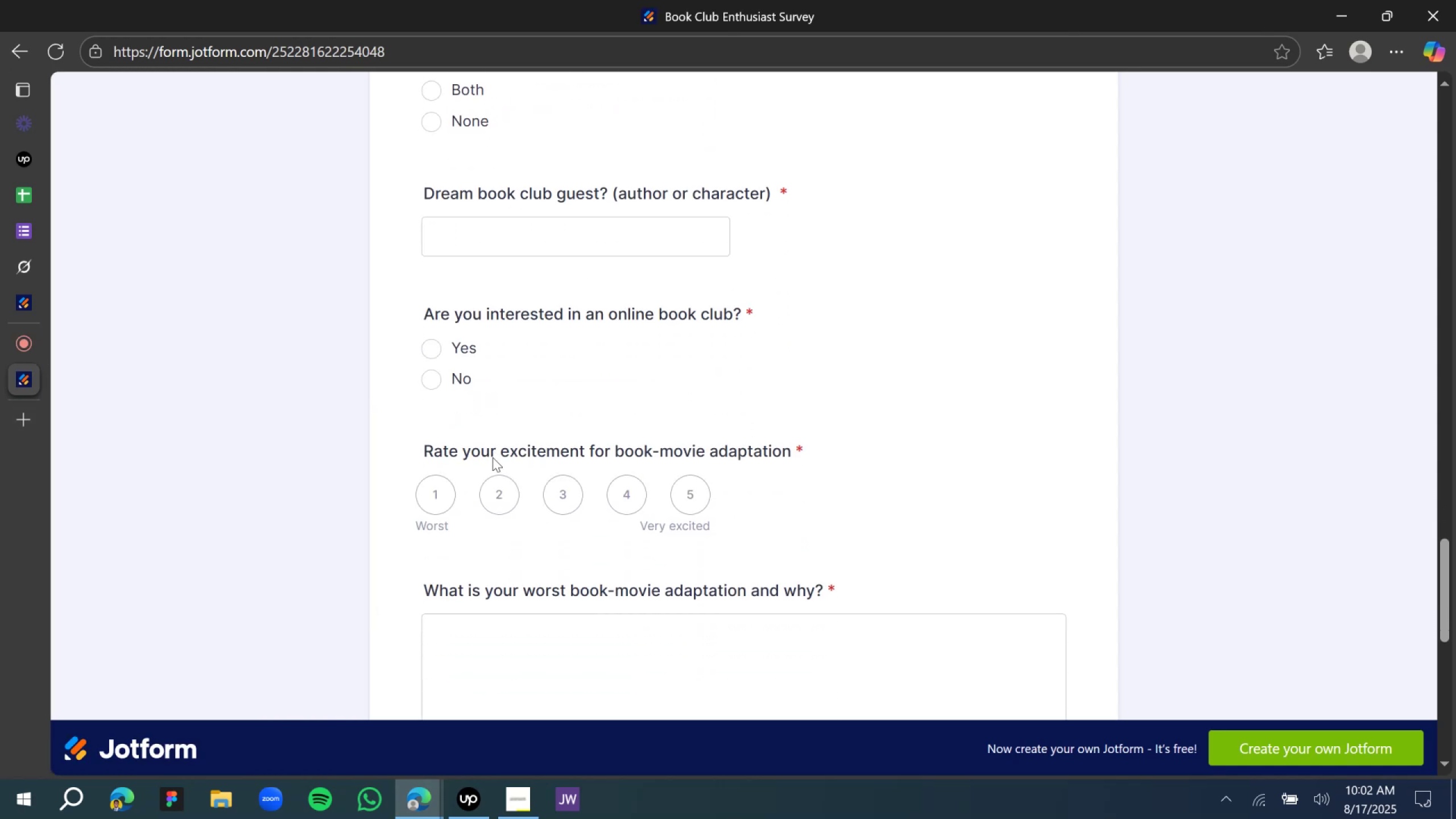 
scroll: coordinate [485, 448], scroll_direction: up, amount: 32.0
 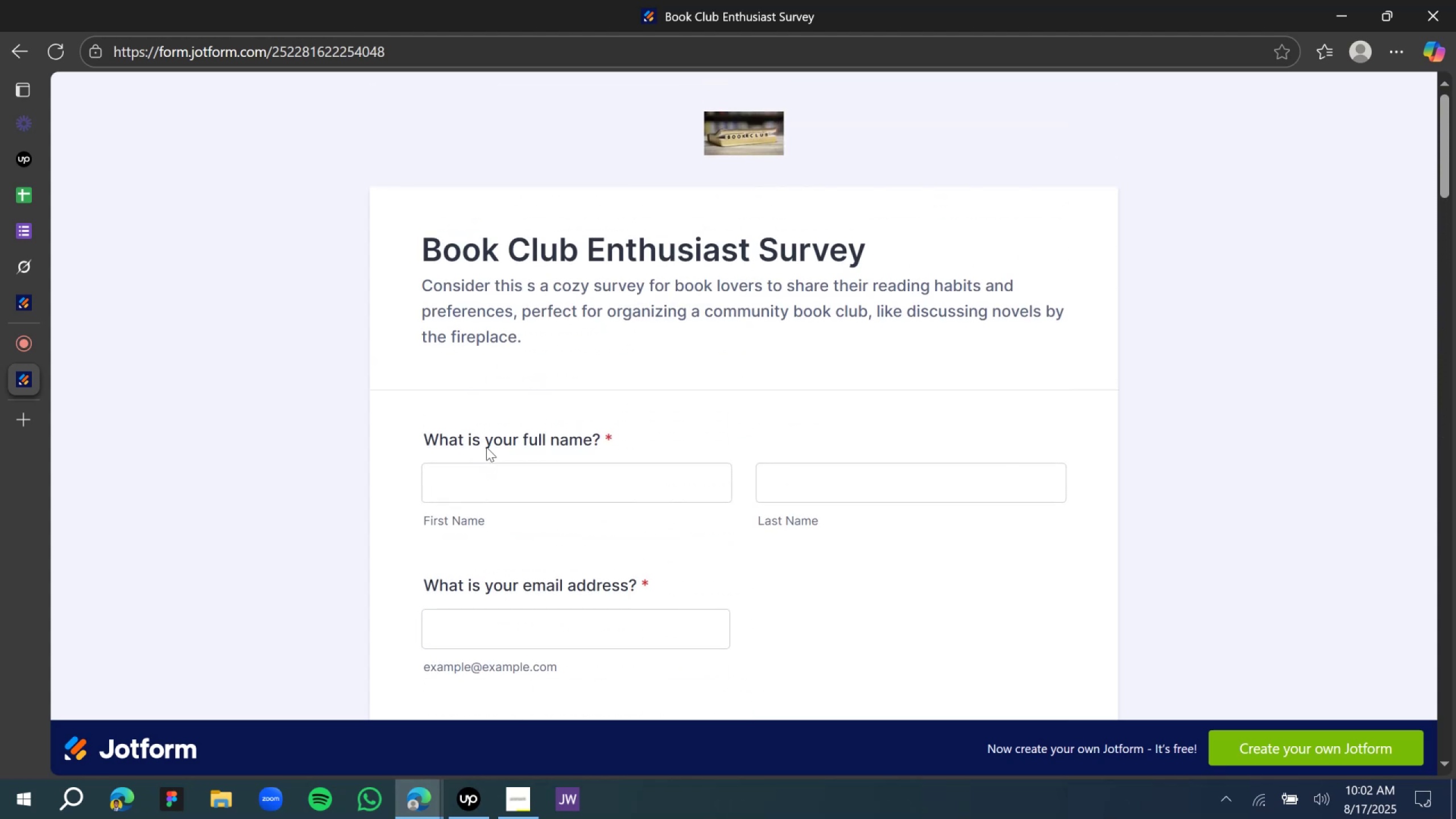 
scroll: coordinate [490, 518], scroll_direction: down, amount: 40.0
 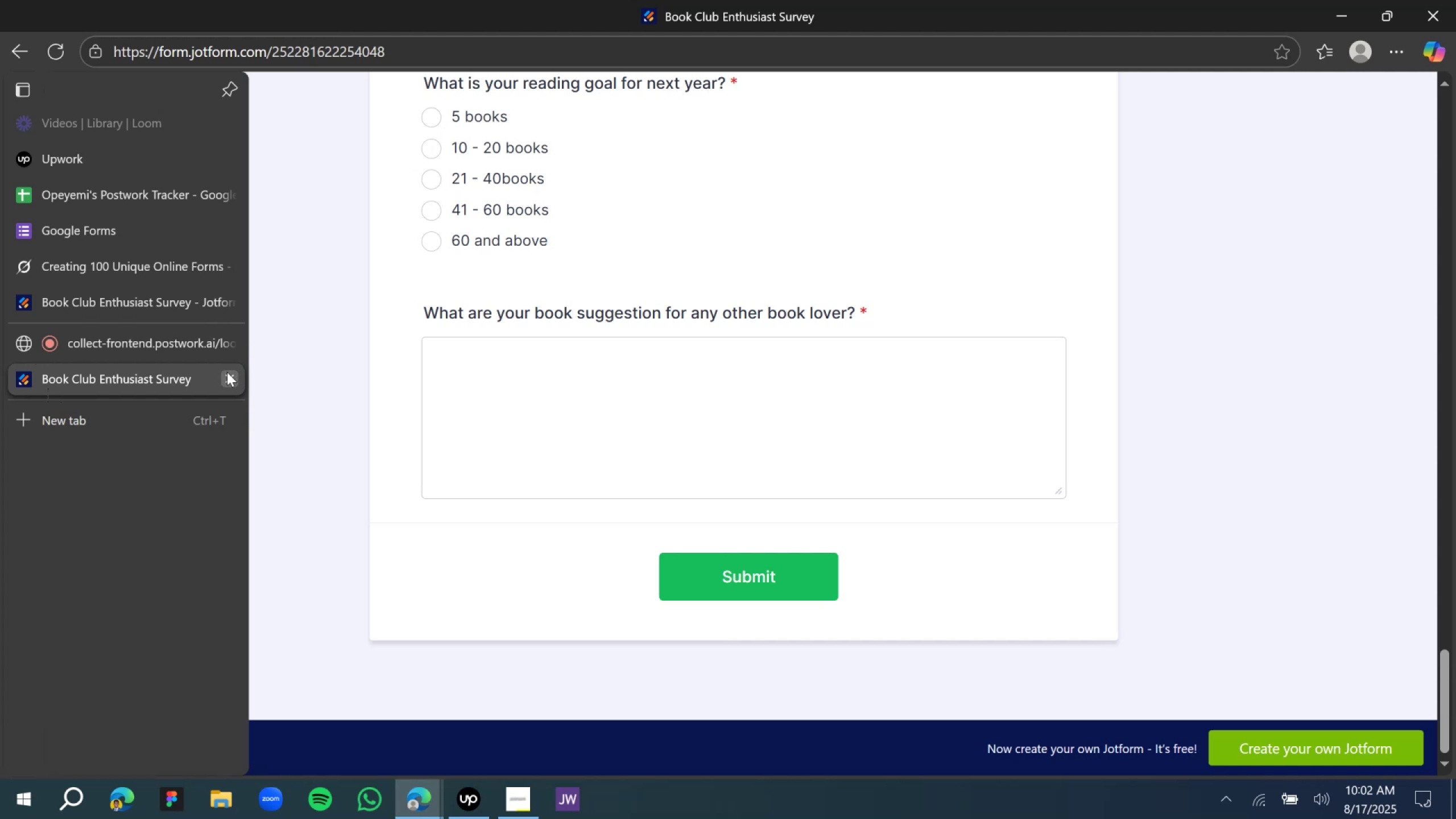 
left_click([129, 307])
 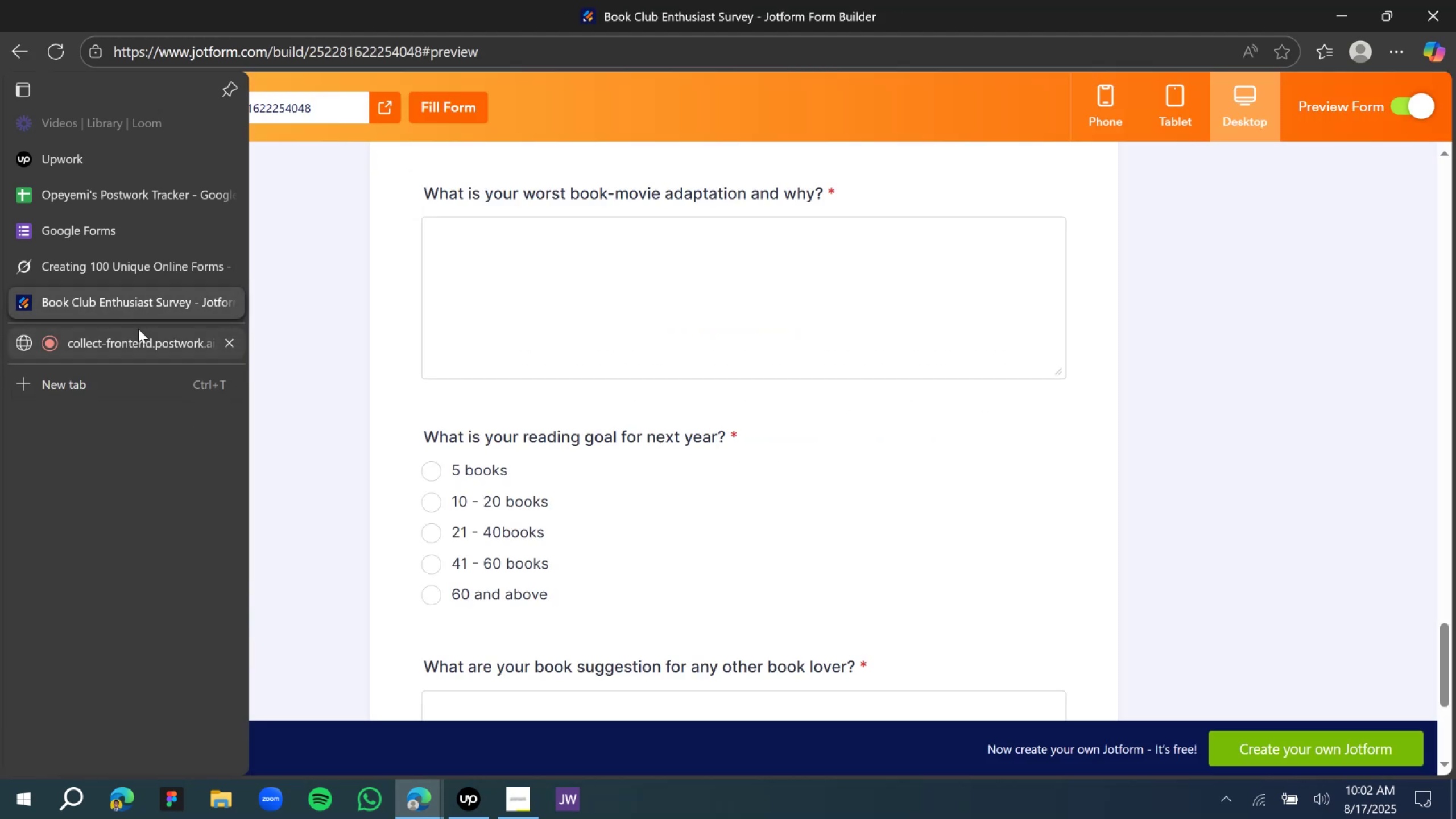 
left_click([138, 329])
 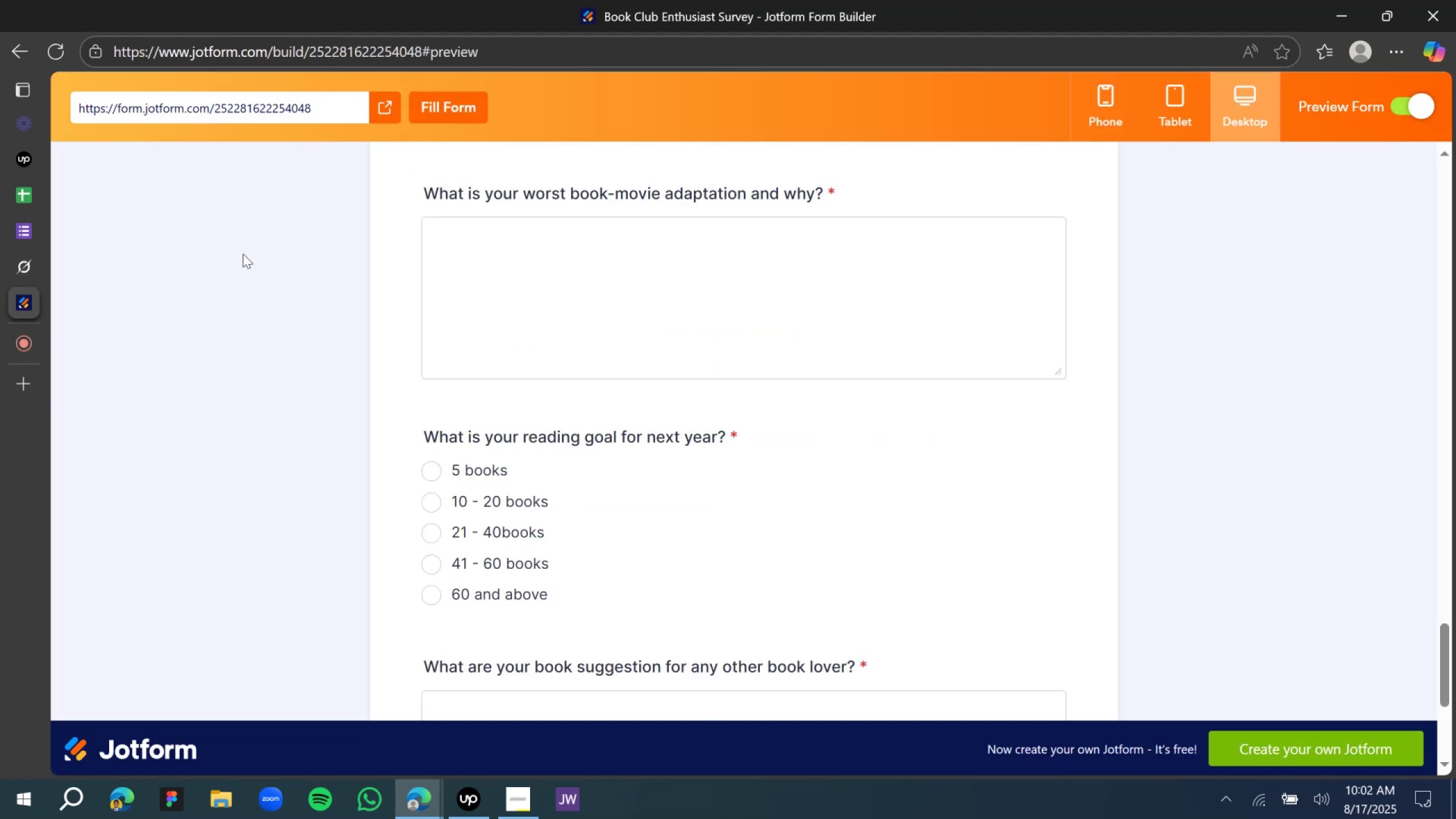 
scroll: coordinate [474, 275], scroll_direction: up, amount: 47.0
 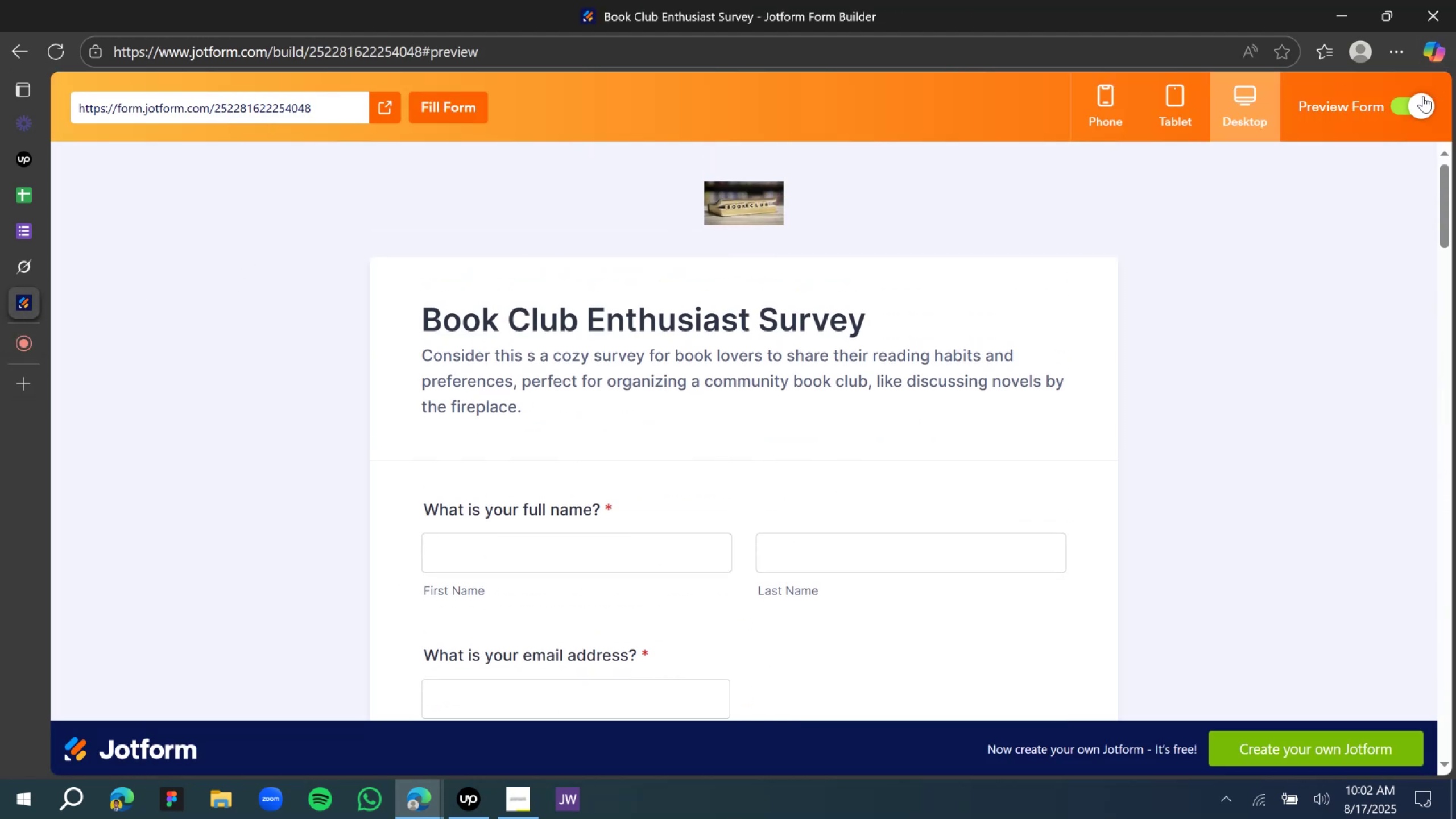 
left_click([1423, 96])
 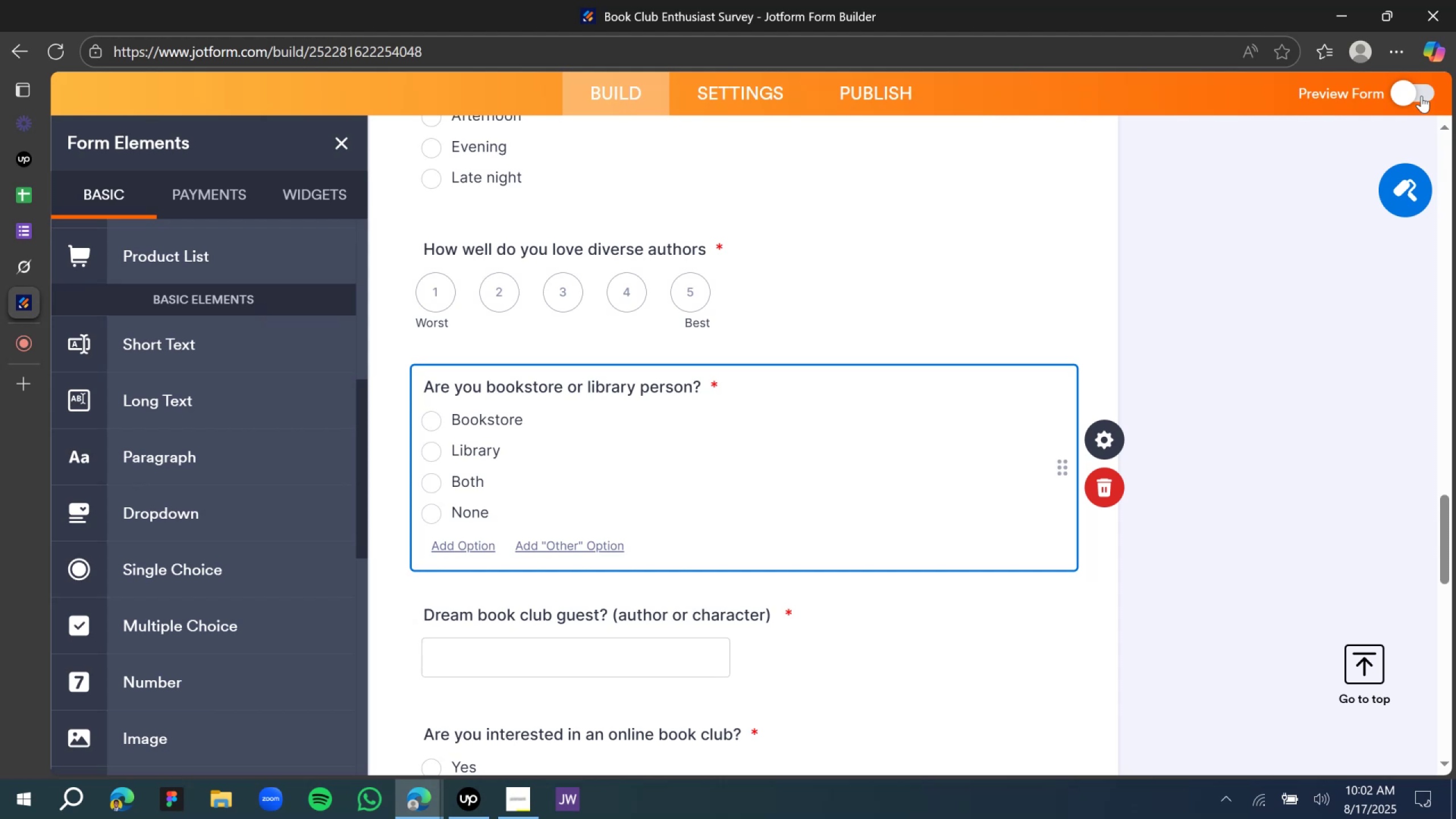 
wait(10.54)
 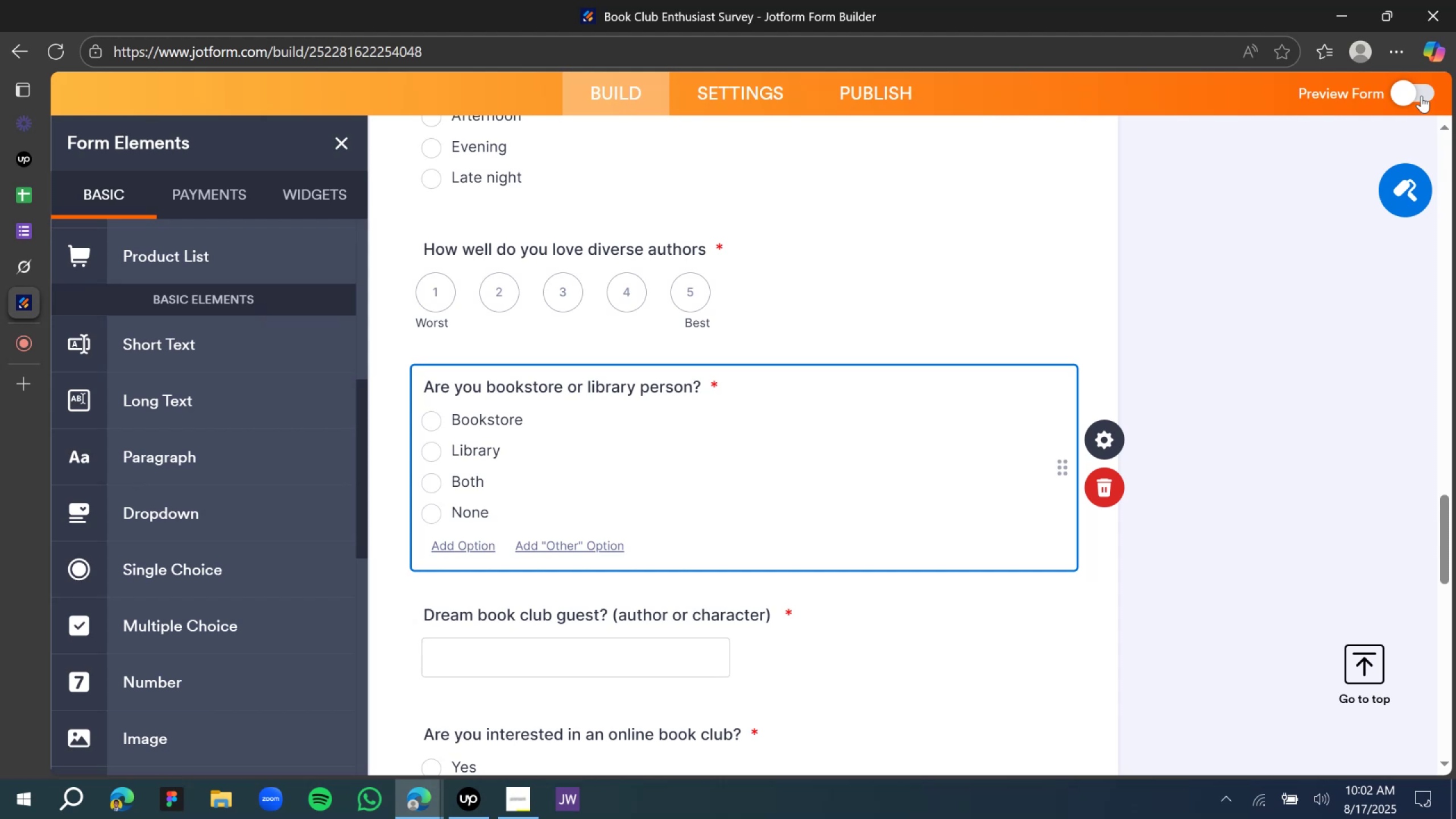 
key(Unknown)
 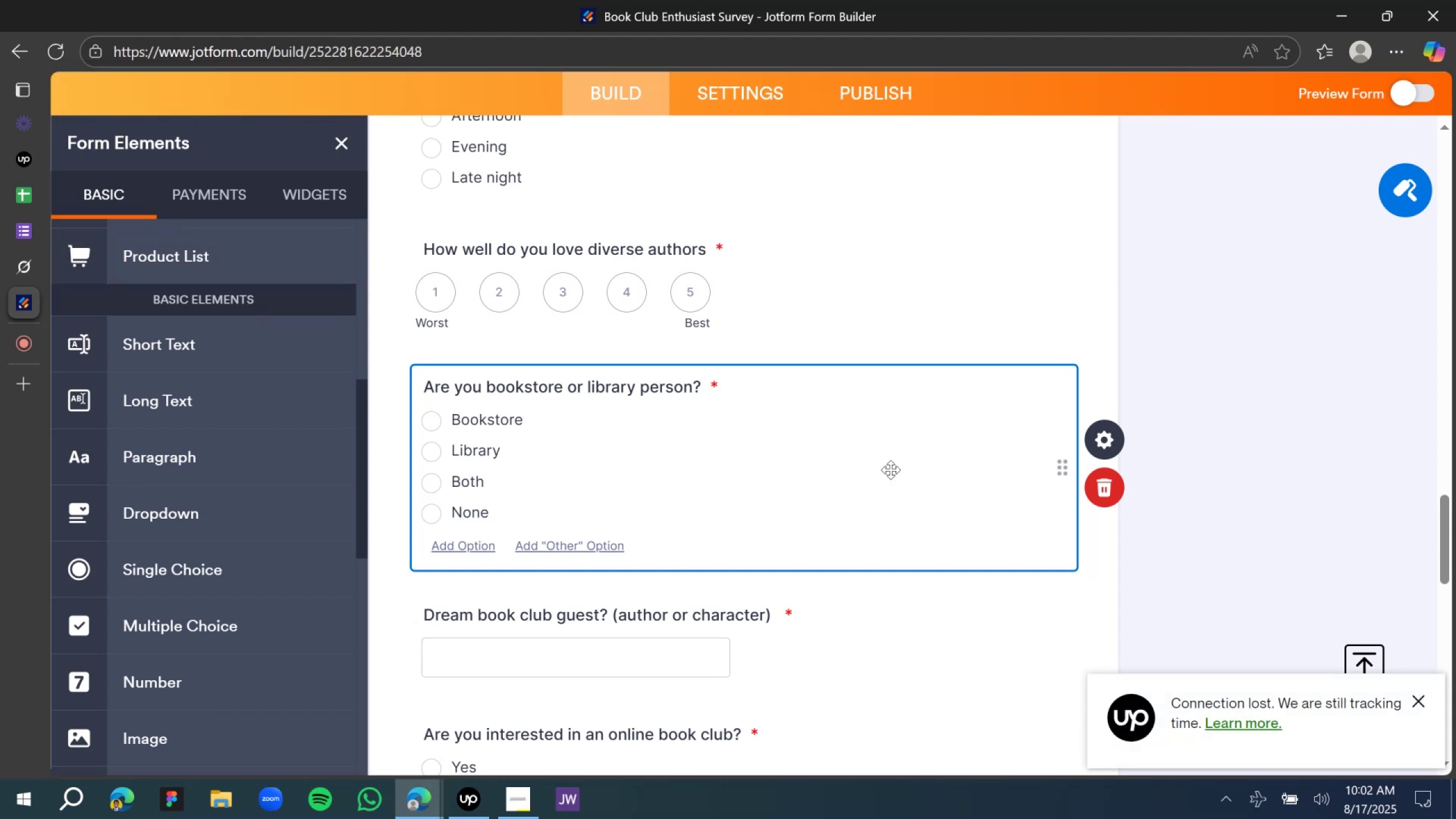 
wait(6.86)
 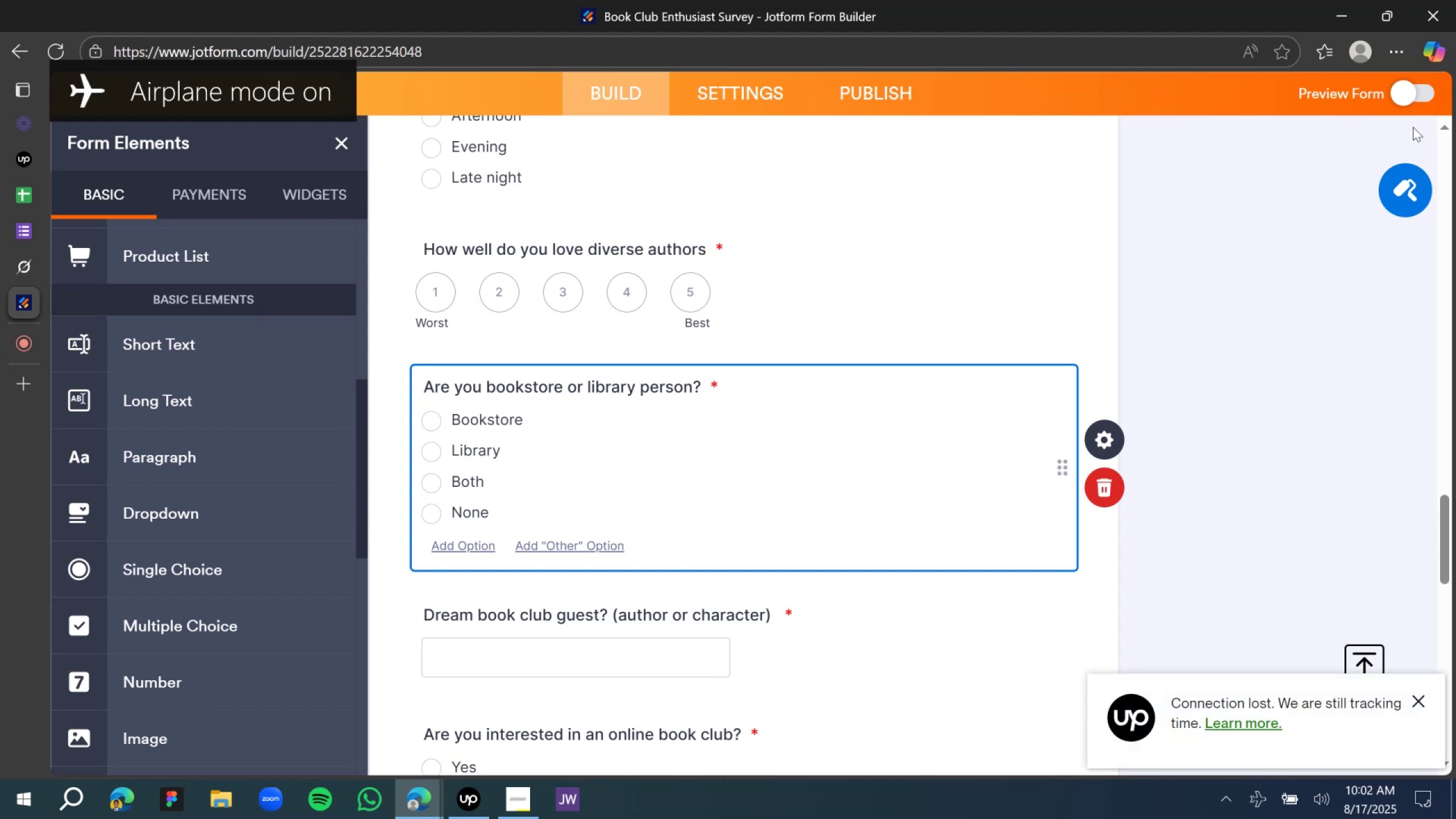 
left_click([1261, 798])
 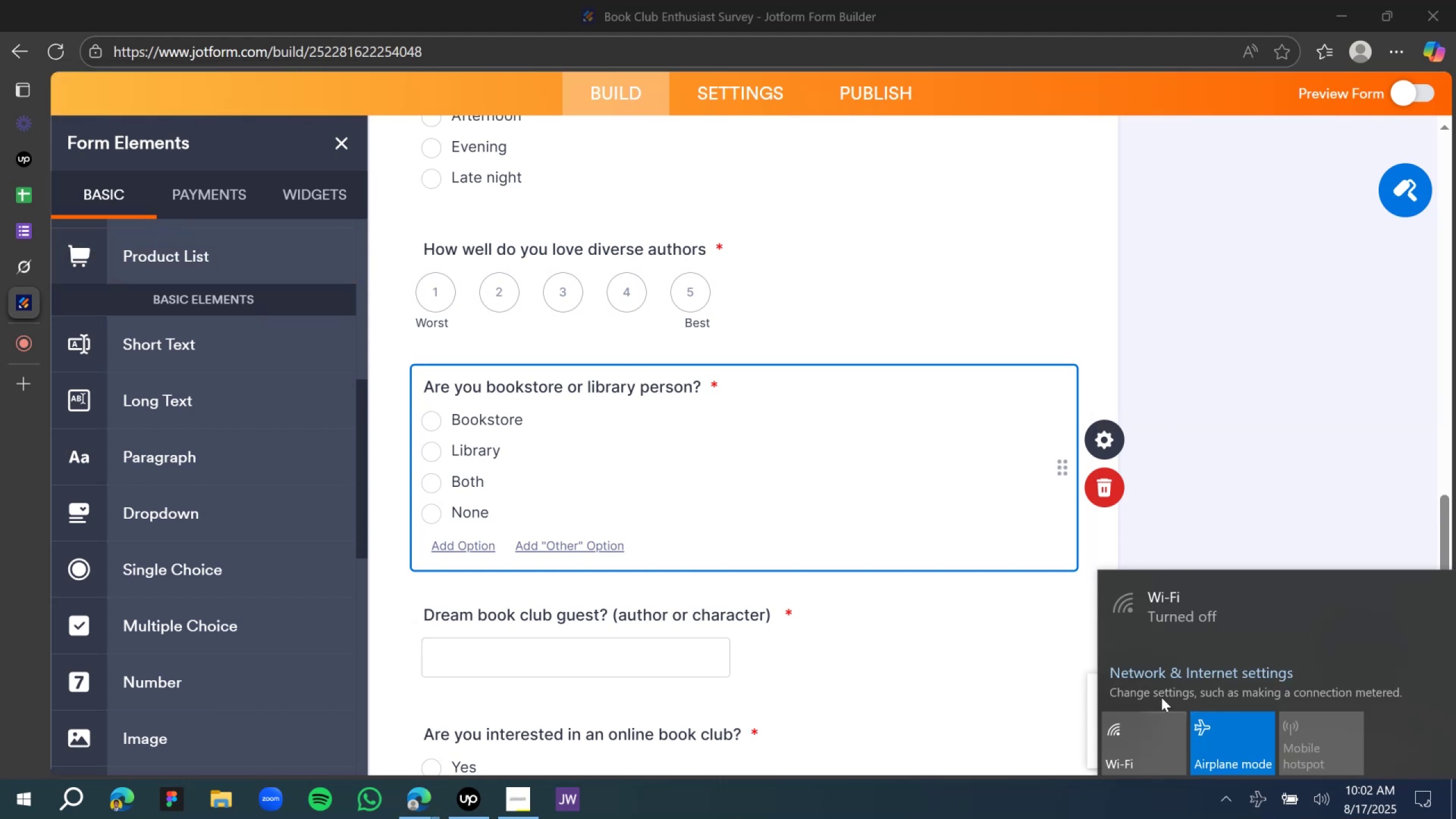 
left_click([1146, 744])
 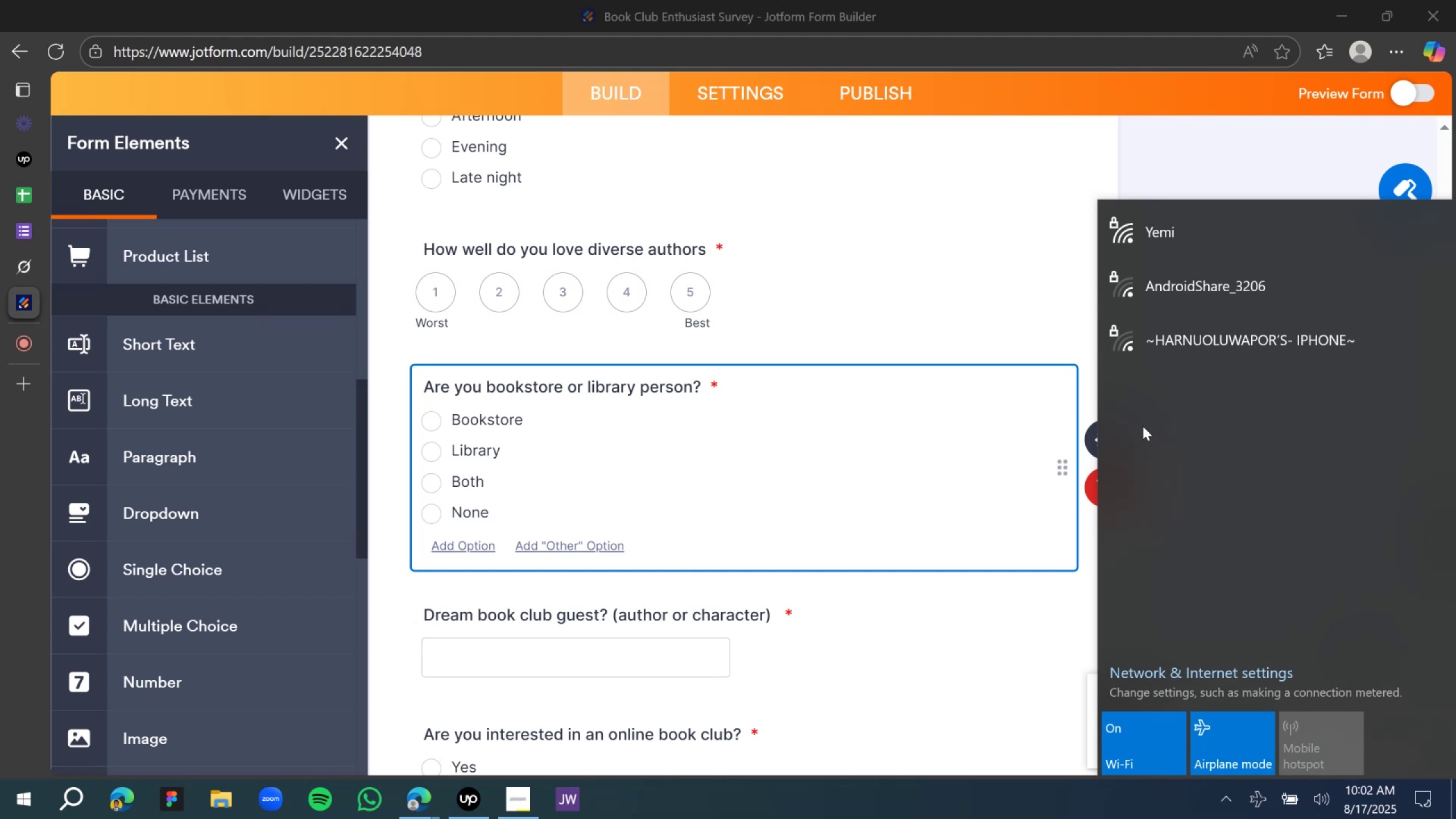 
left_click([1153, 228])
 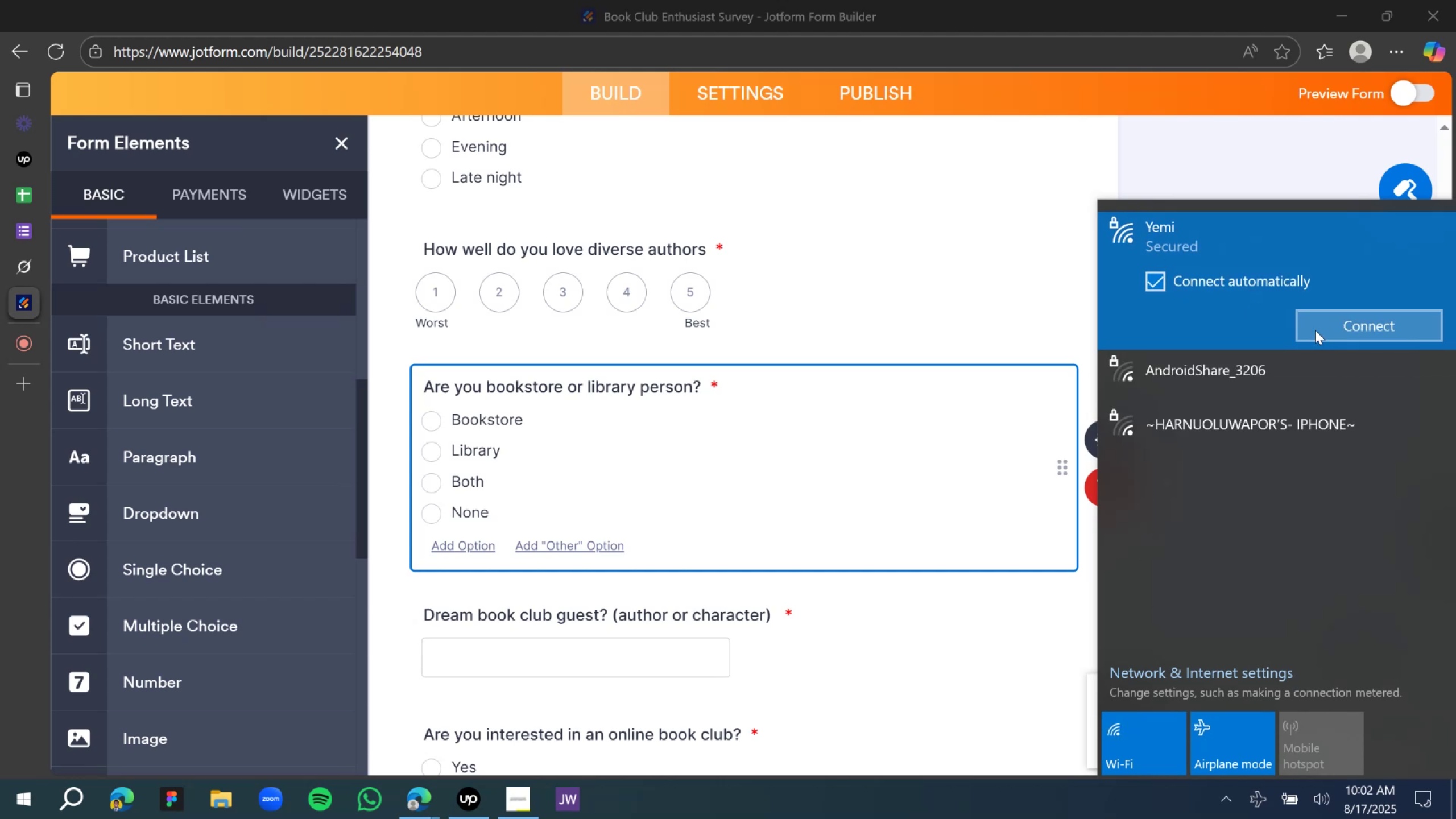 
left_click([1315, 330])
 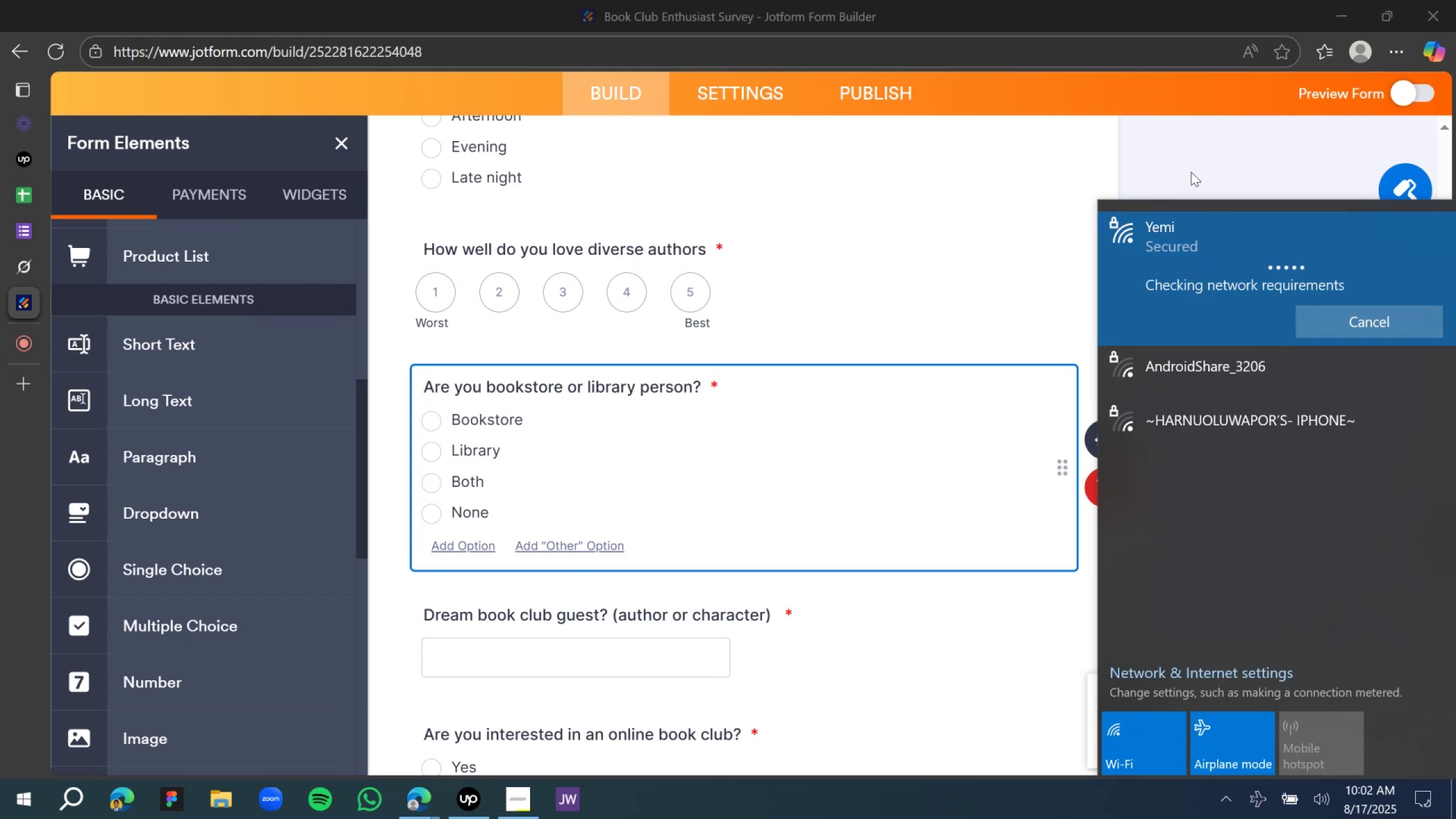 
wait(10.66)
 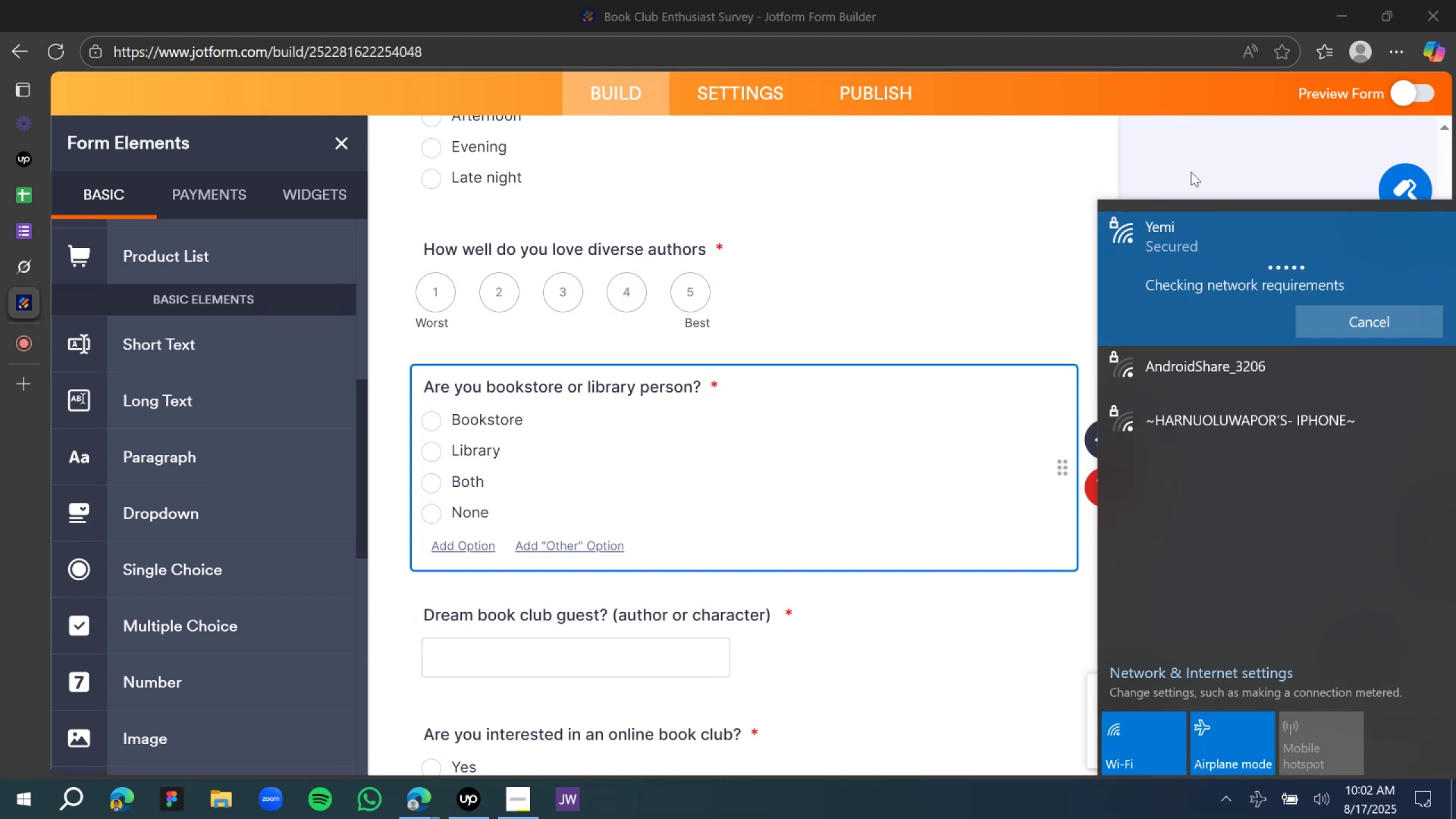 
left_click([1259, 800])
 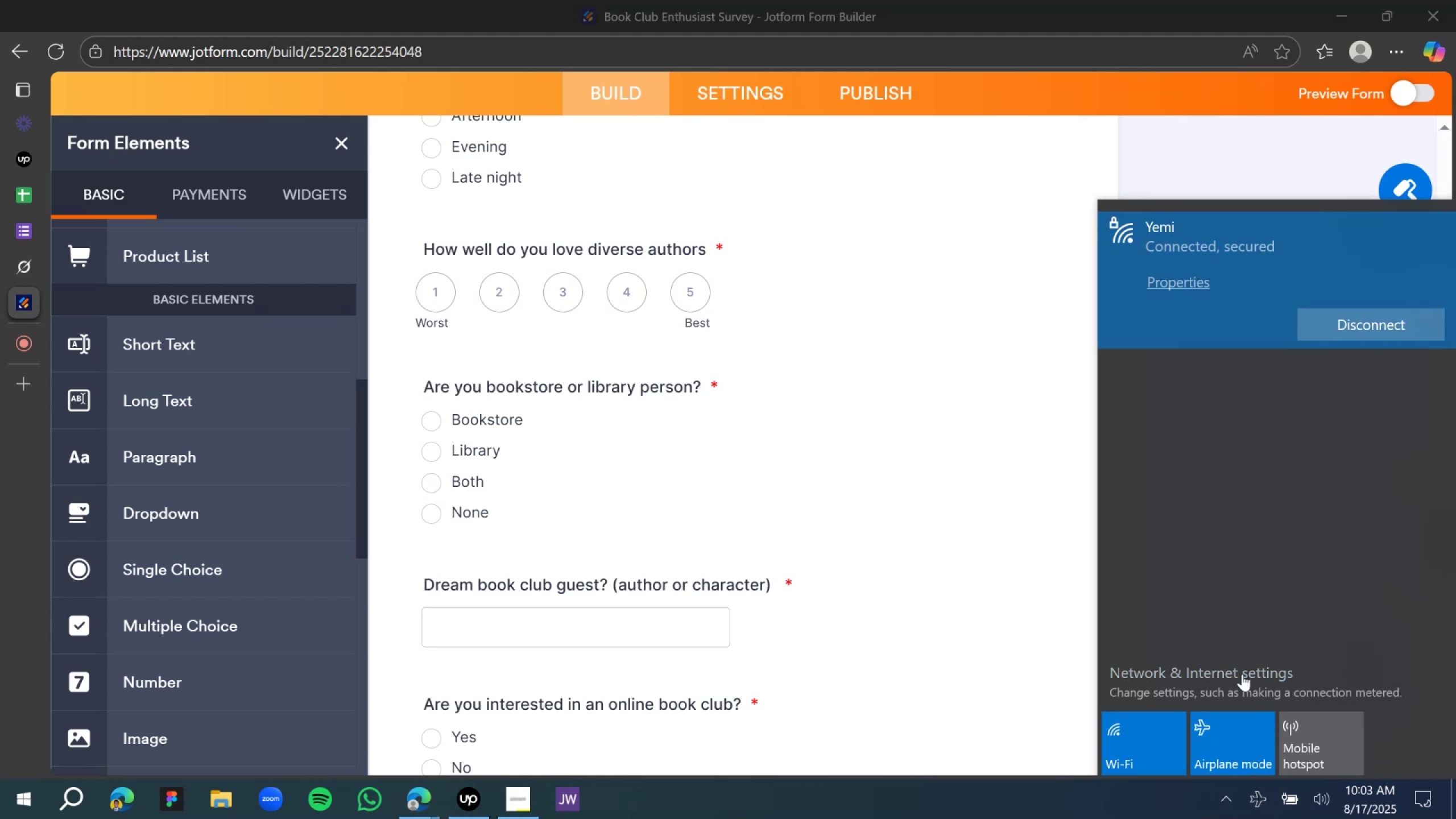 
left_click([1234, 760])
 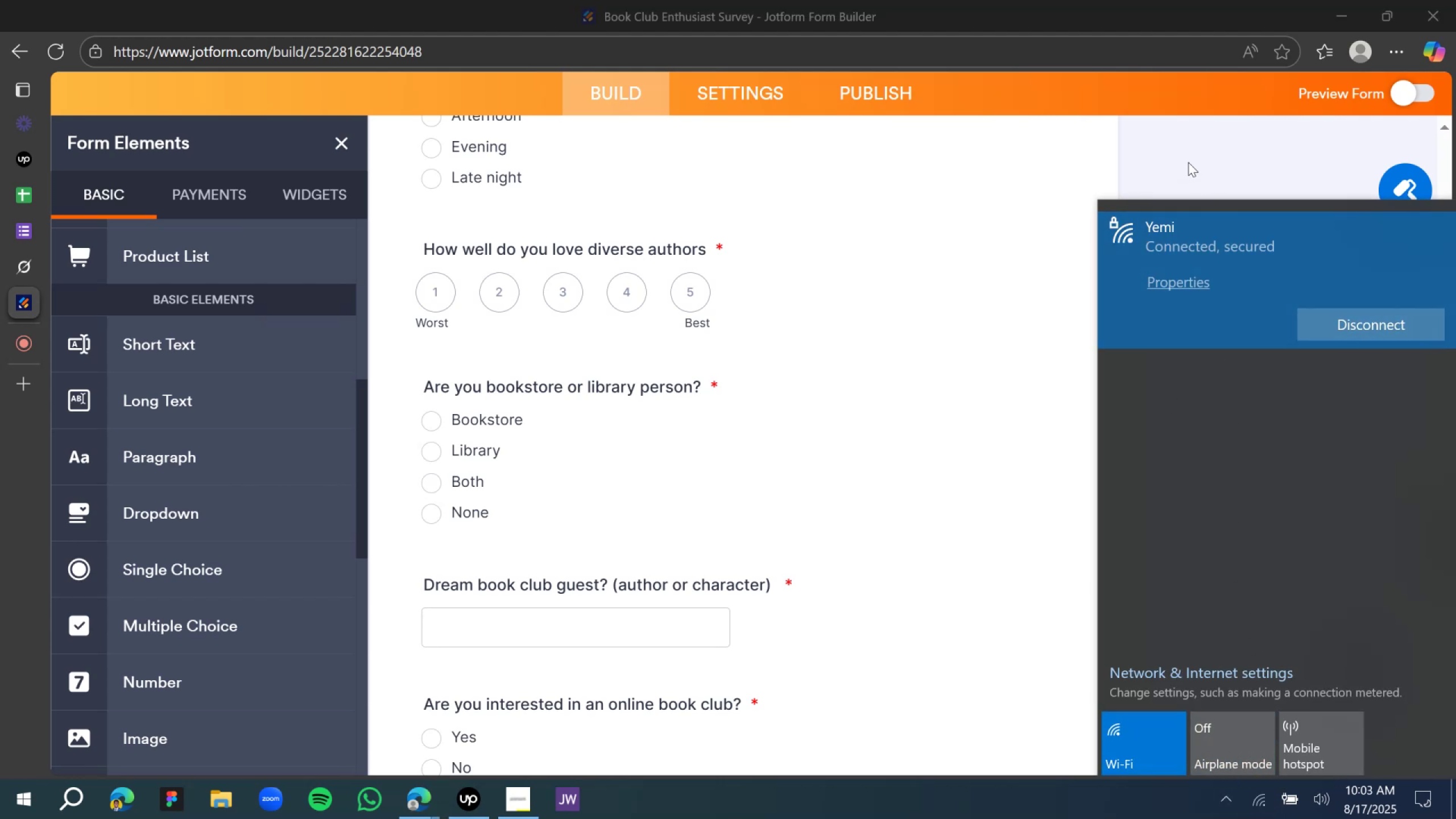 
left_click([1188, 162])
 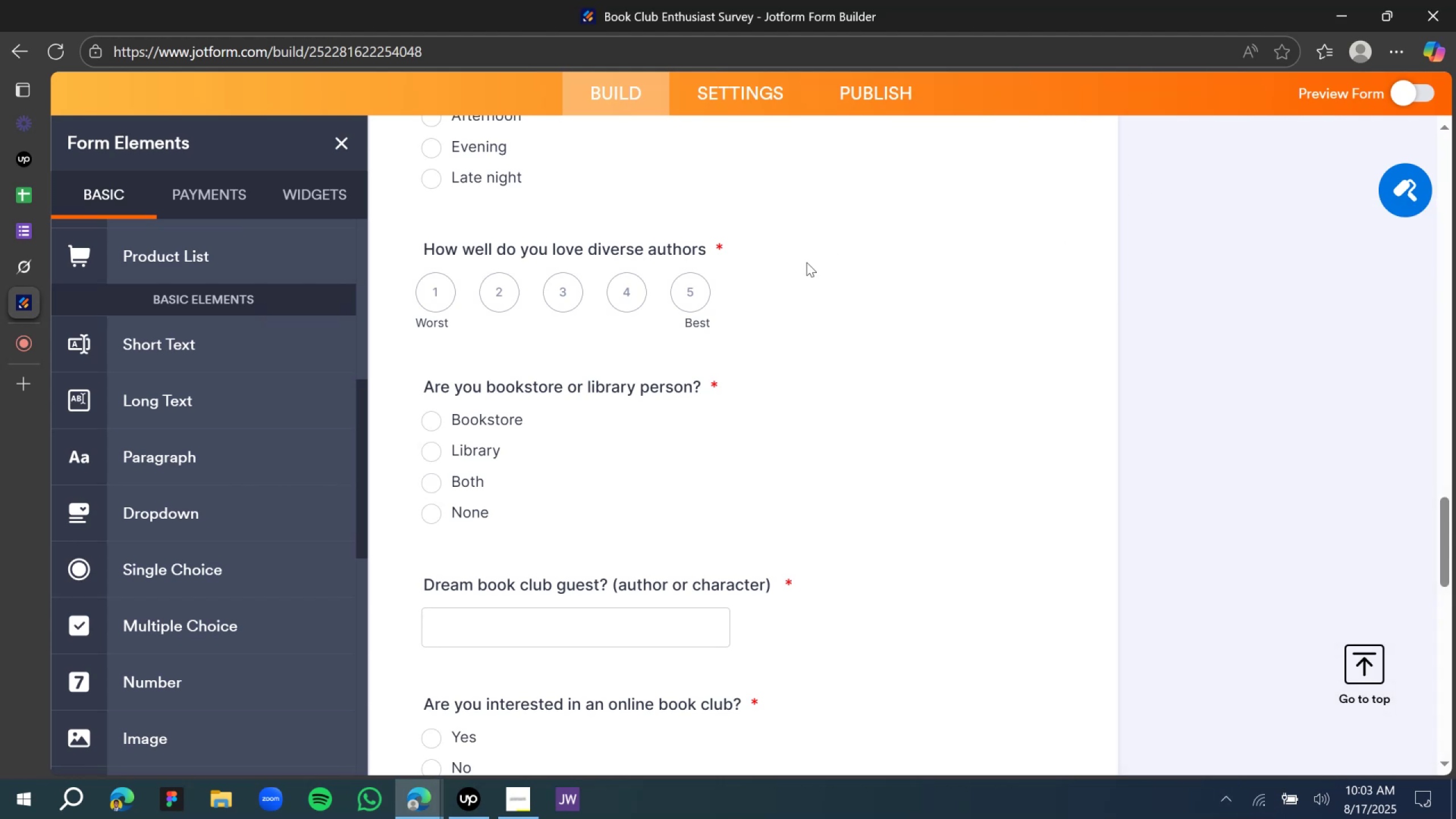 
scroll: coordinate [774, 277], scroll_direction: down, amount: 3.0
 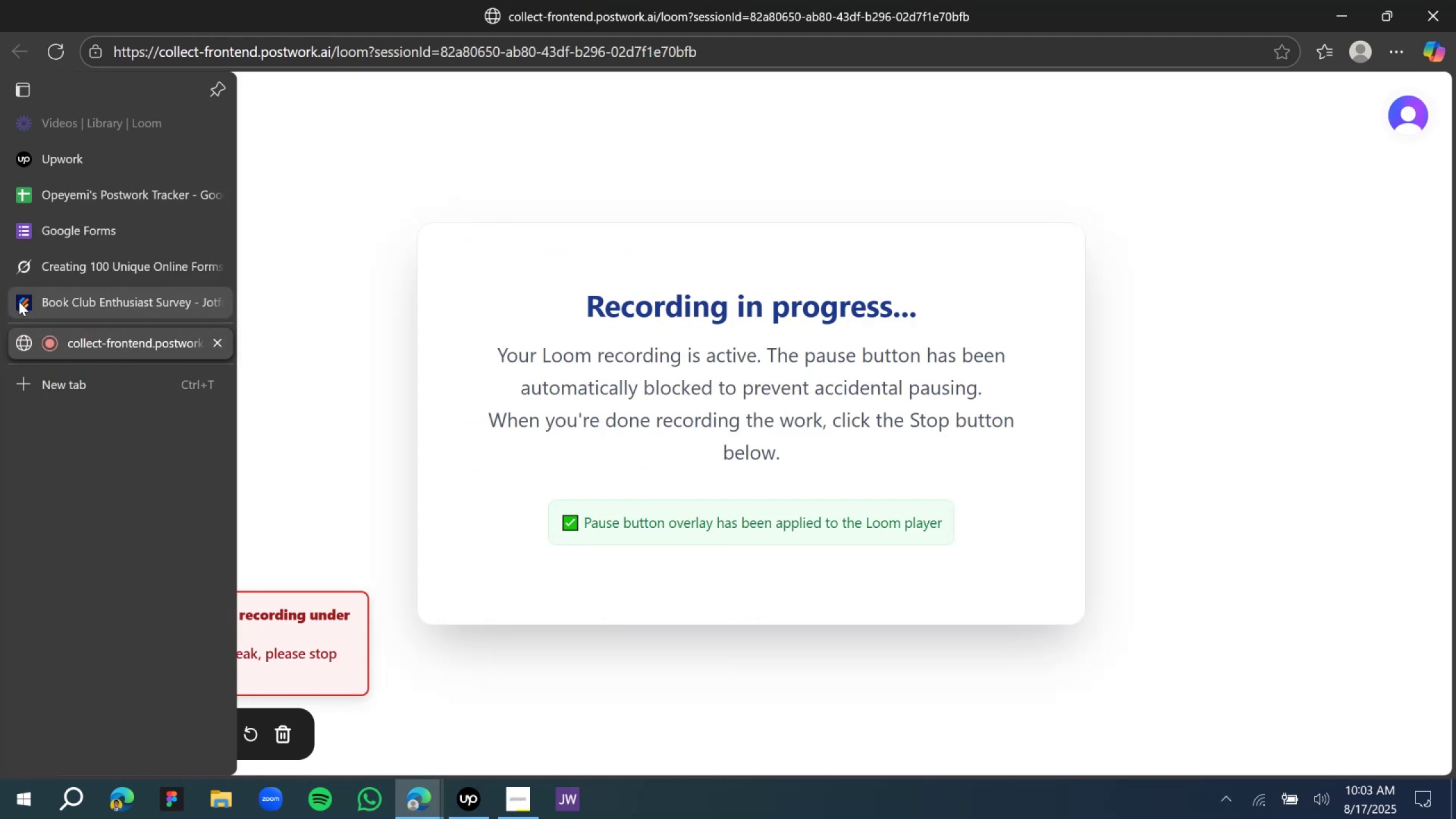 
left_click([59, 263])
 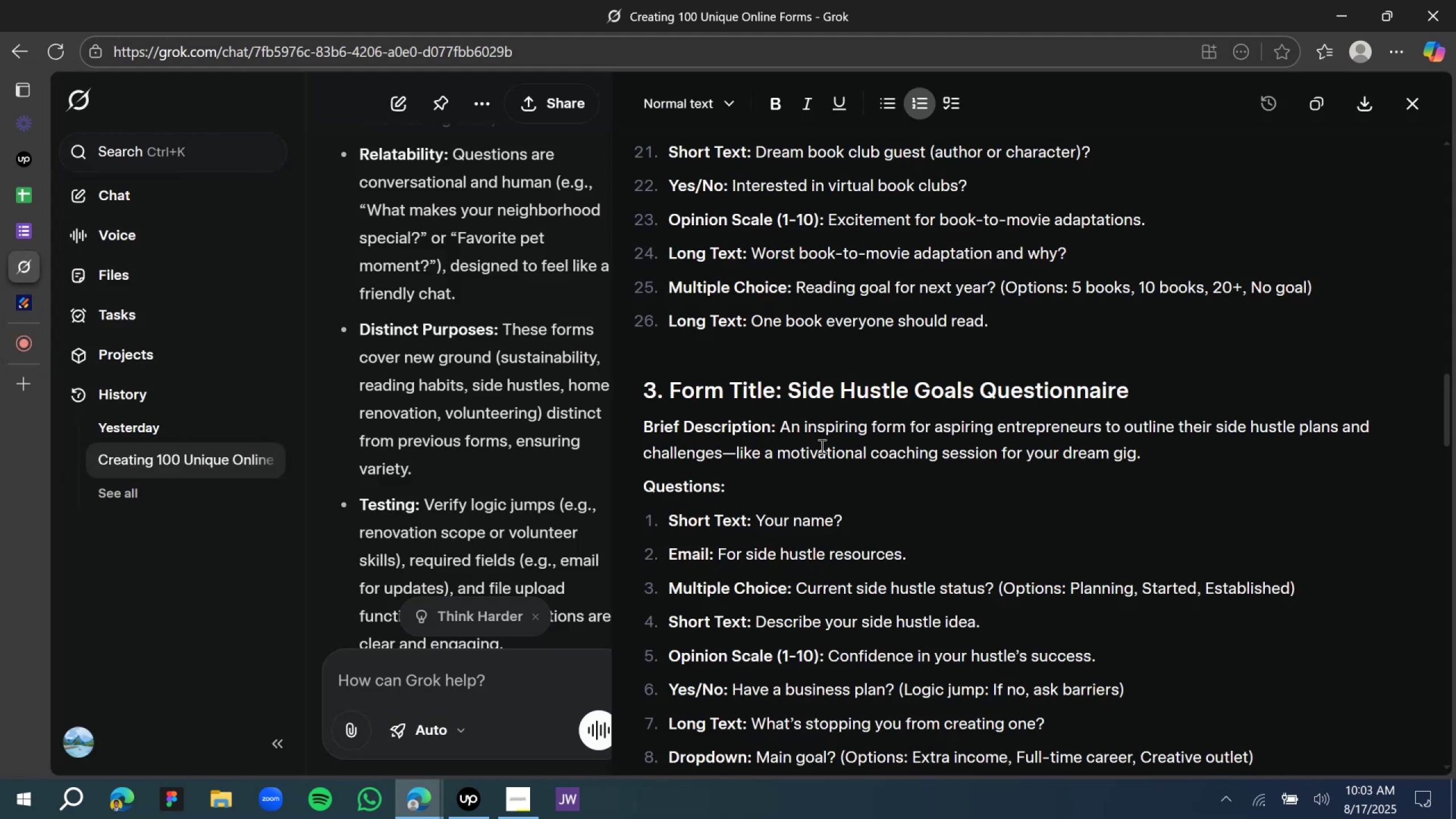 
scroll: coordinate [791, 414], scroll_direction: down, amount: 1.0
 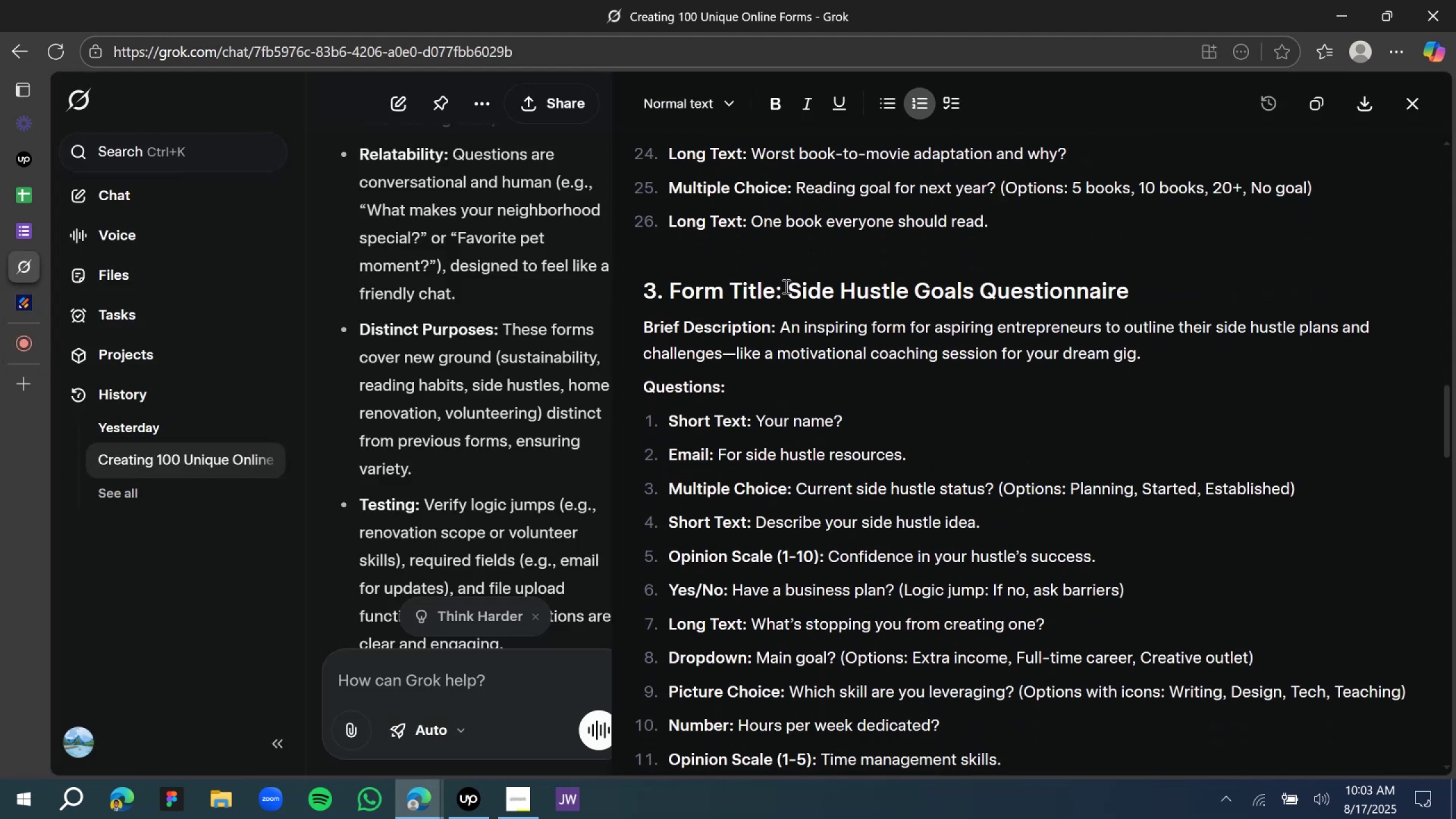 
left_click_drag(start_coordinate=[786, 287], to_coordinate=[1196, 283])
 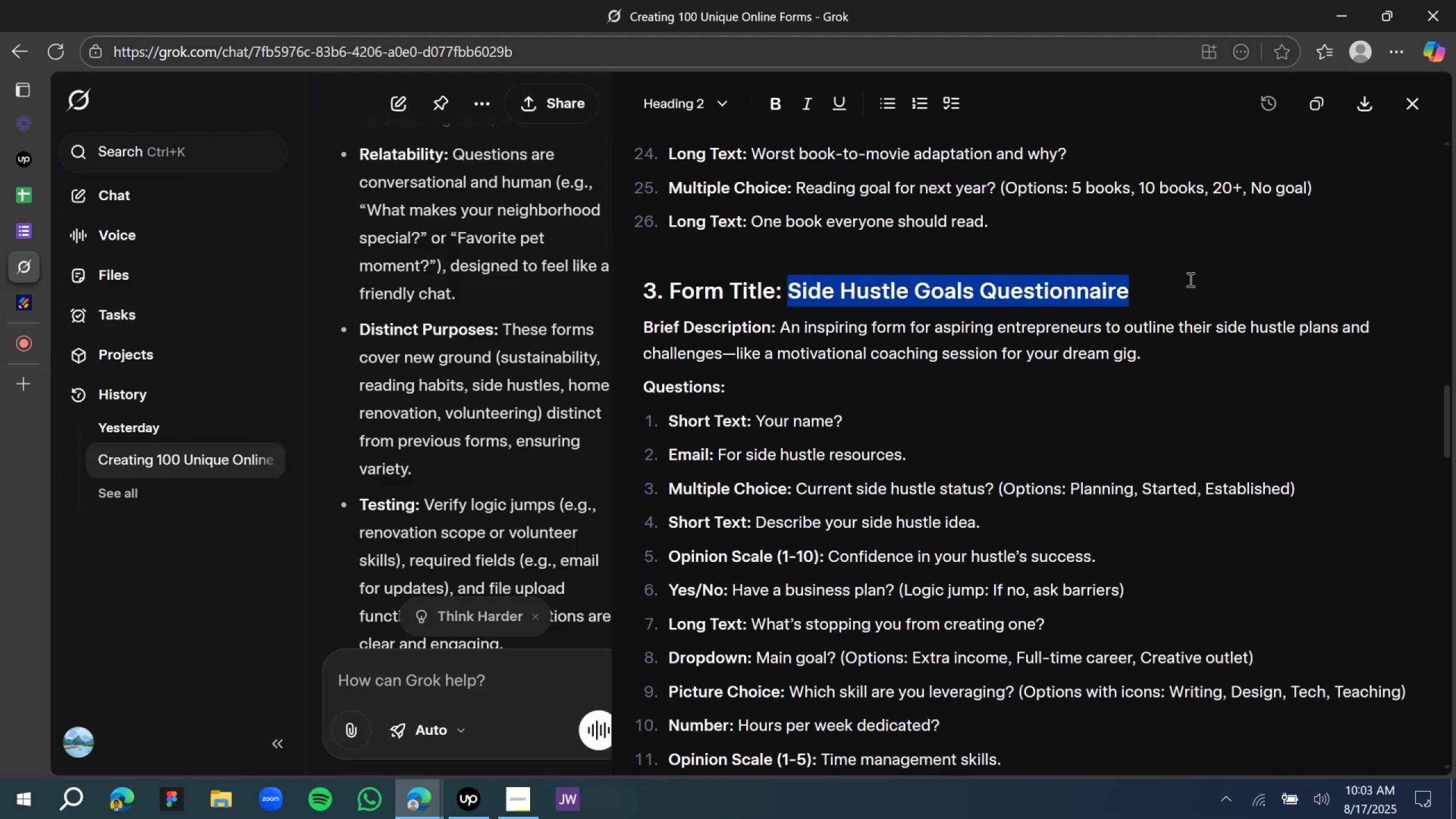 
key(Control+C)
 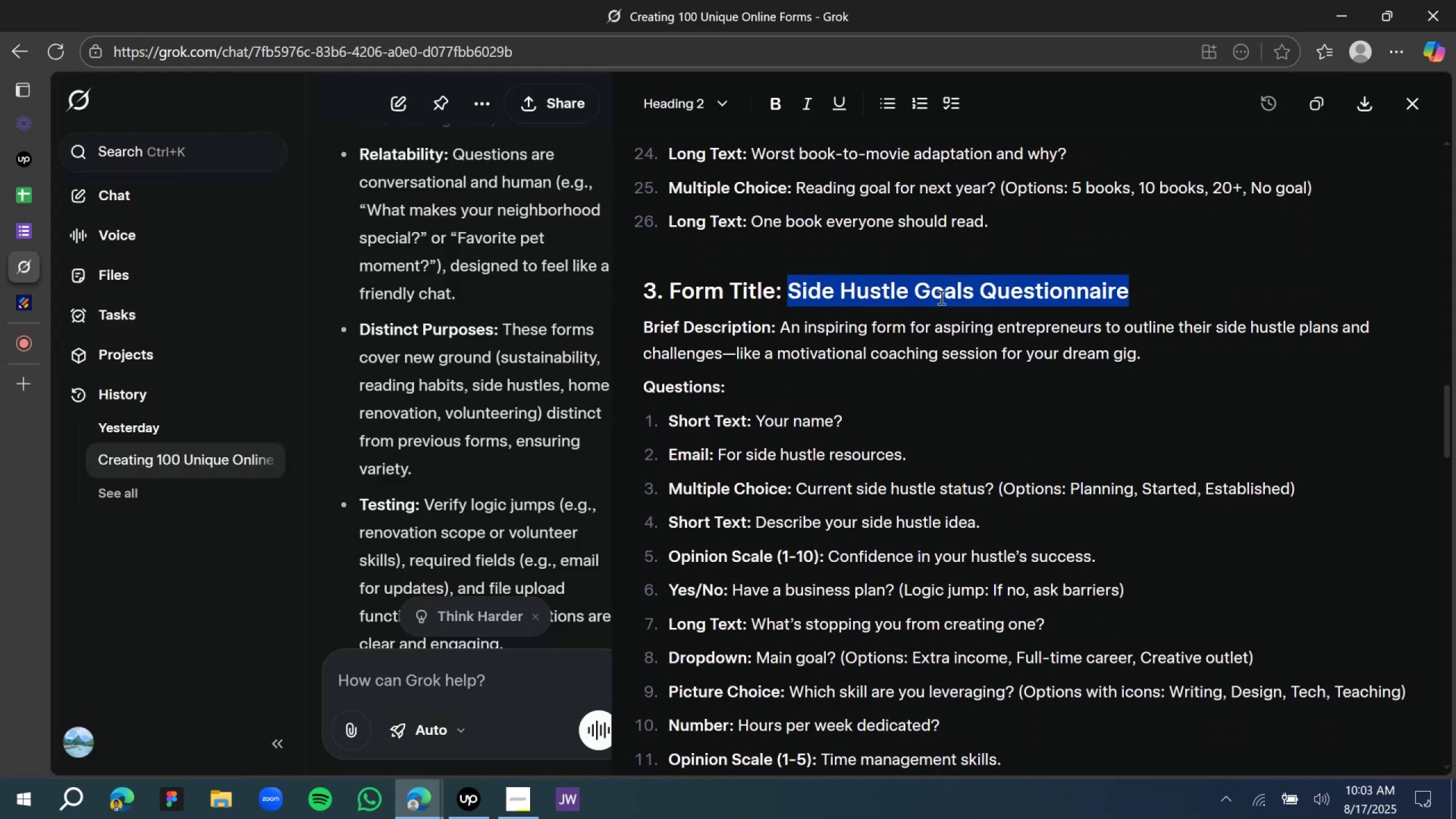 
key(Control+C)
 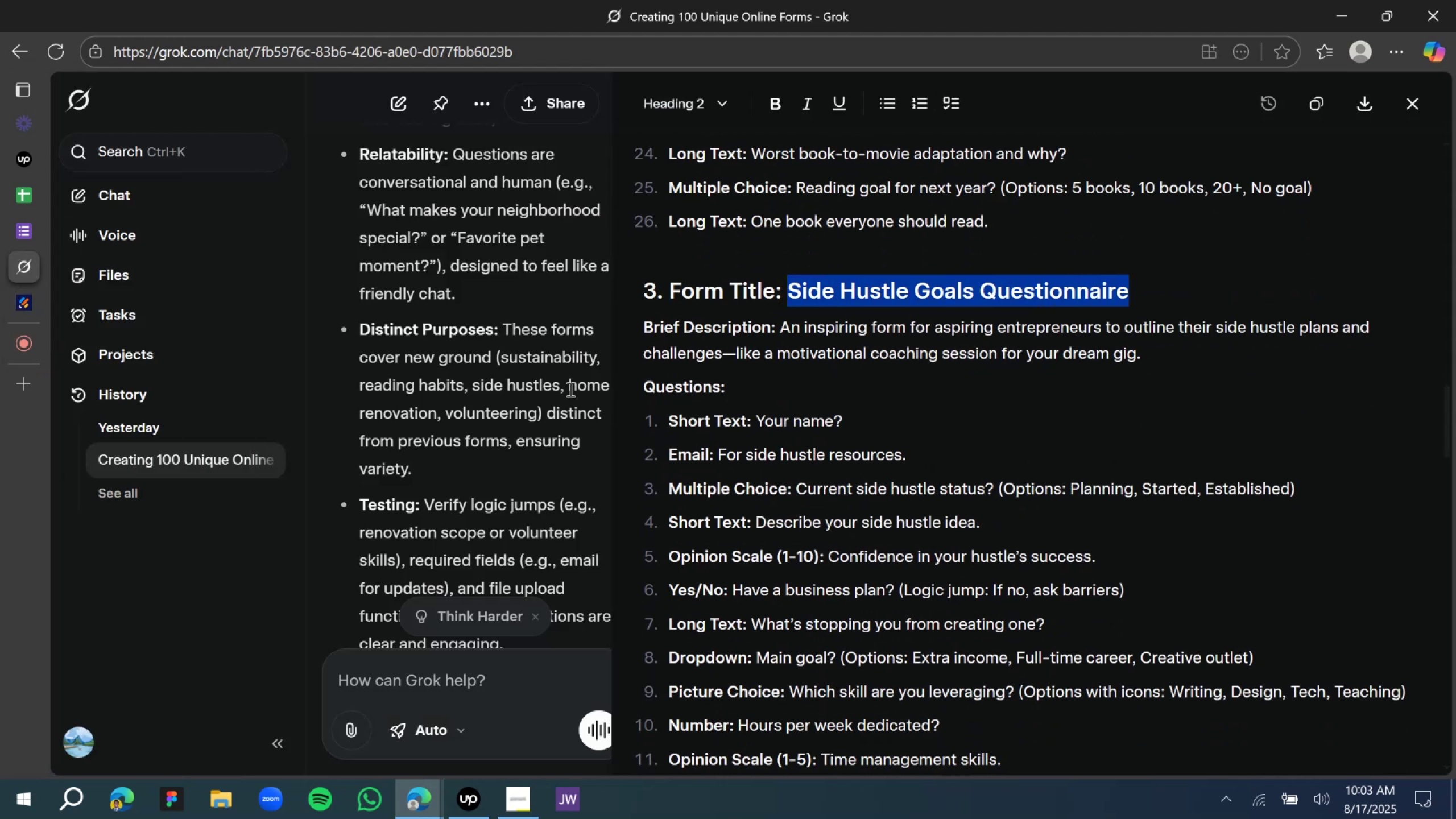 
key(Control+C)
 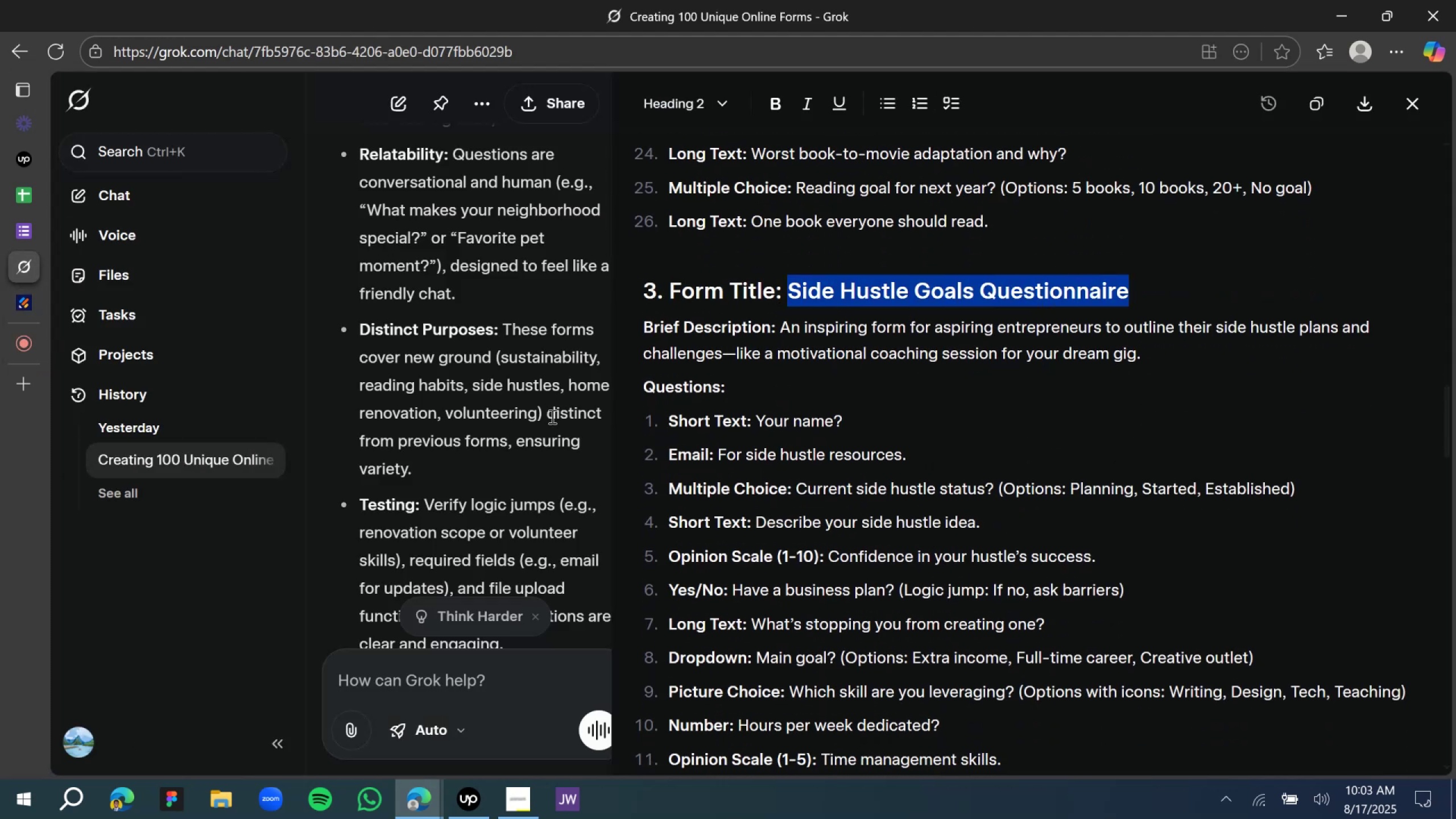 
key(Control+C)
 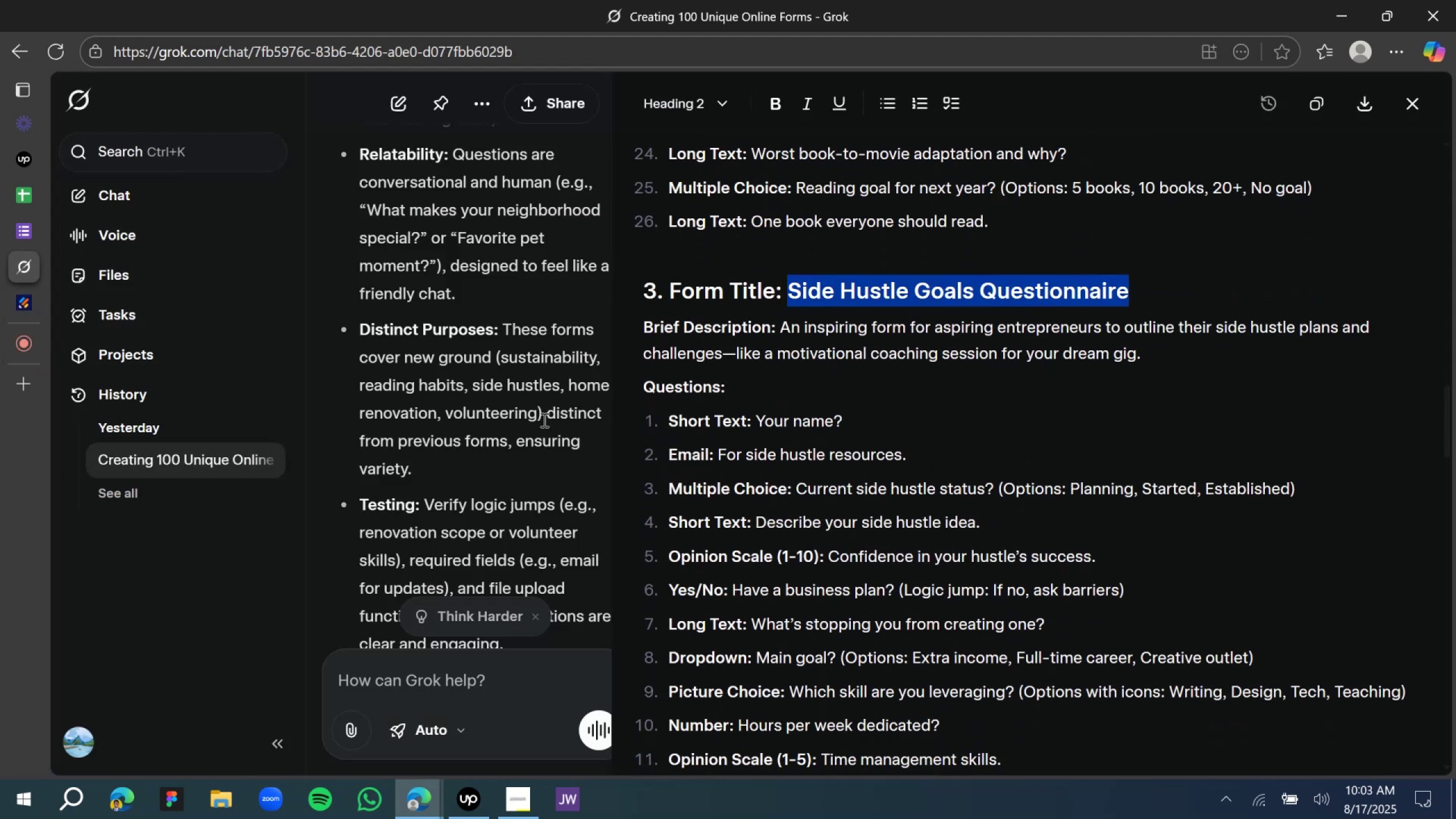 
scroll: coordinate [721, 416], scroll_direction: down, amount: 2.0
 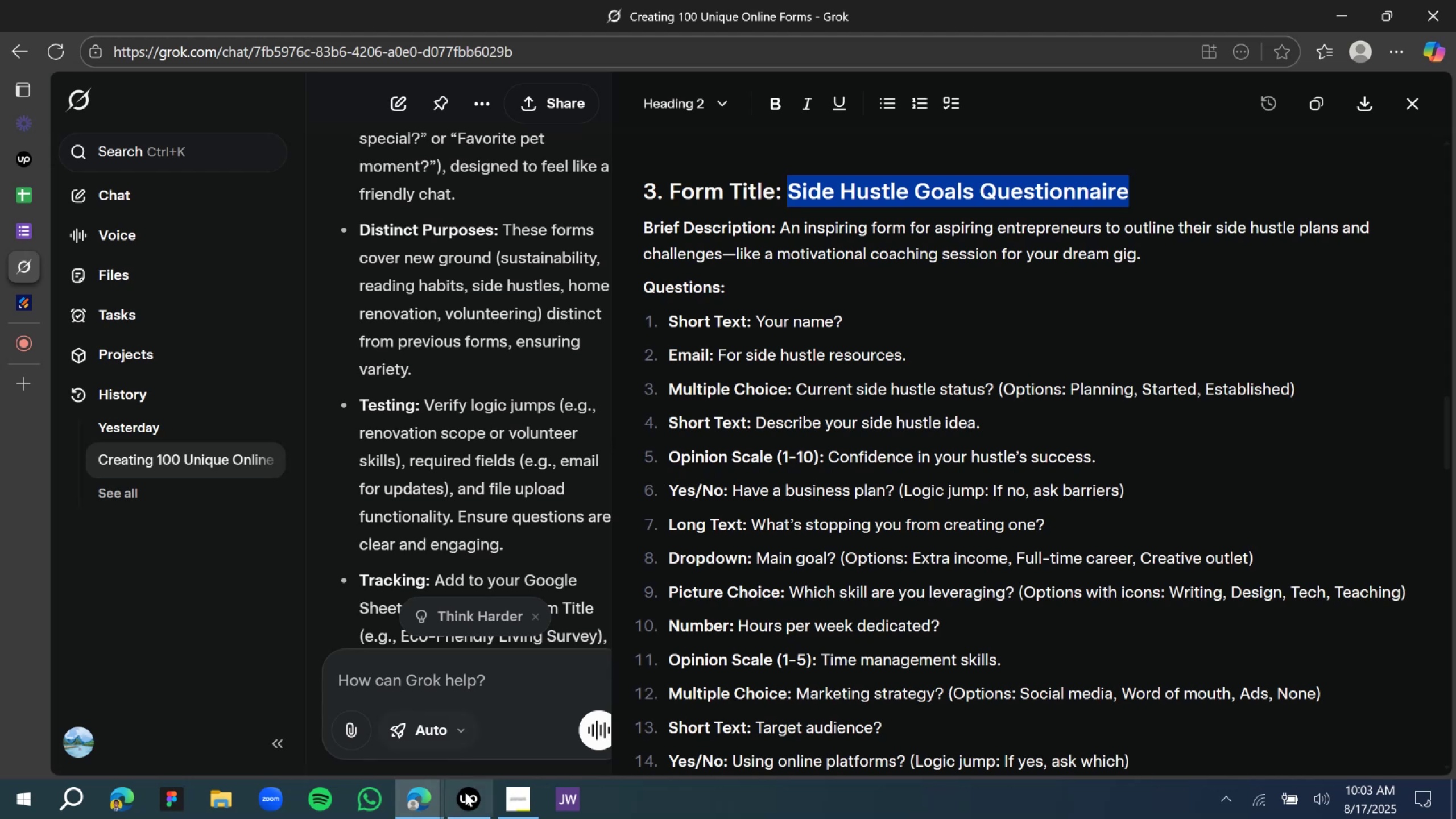 
left_click([472, 813])
 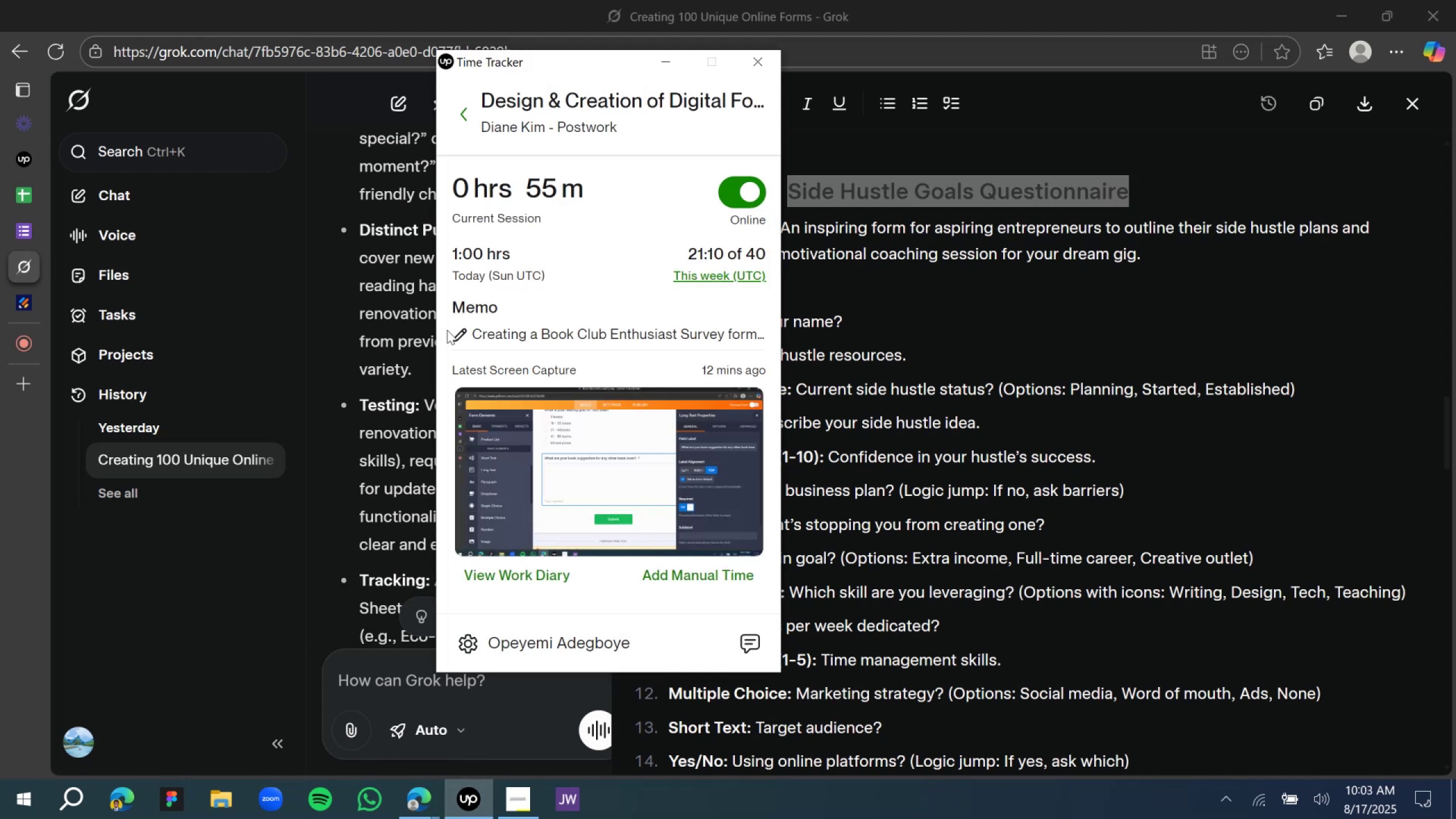 
left_click([456, 339])
 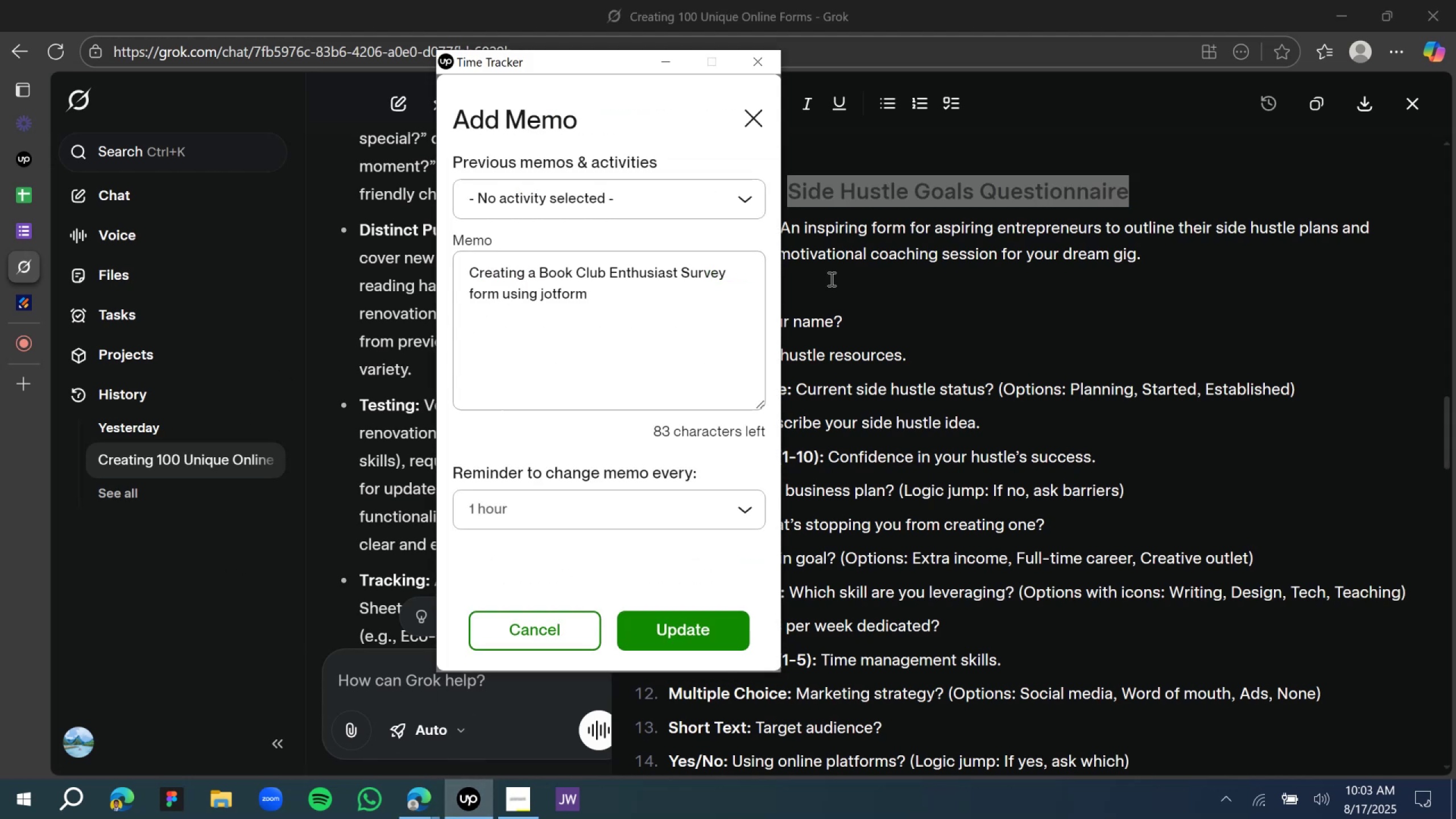 
left_click_drag(start_coordinate=[727, 275], to_coordinate=[461, 264])
 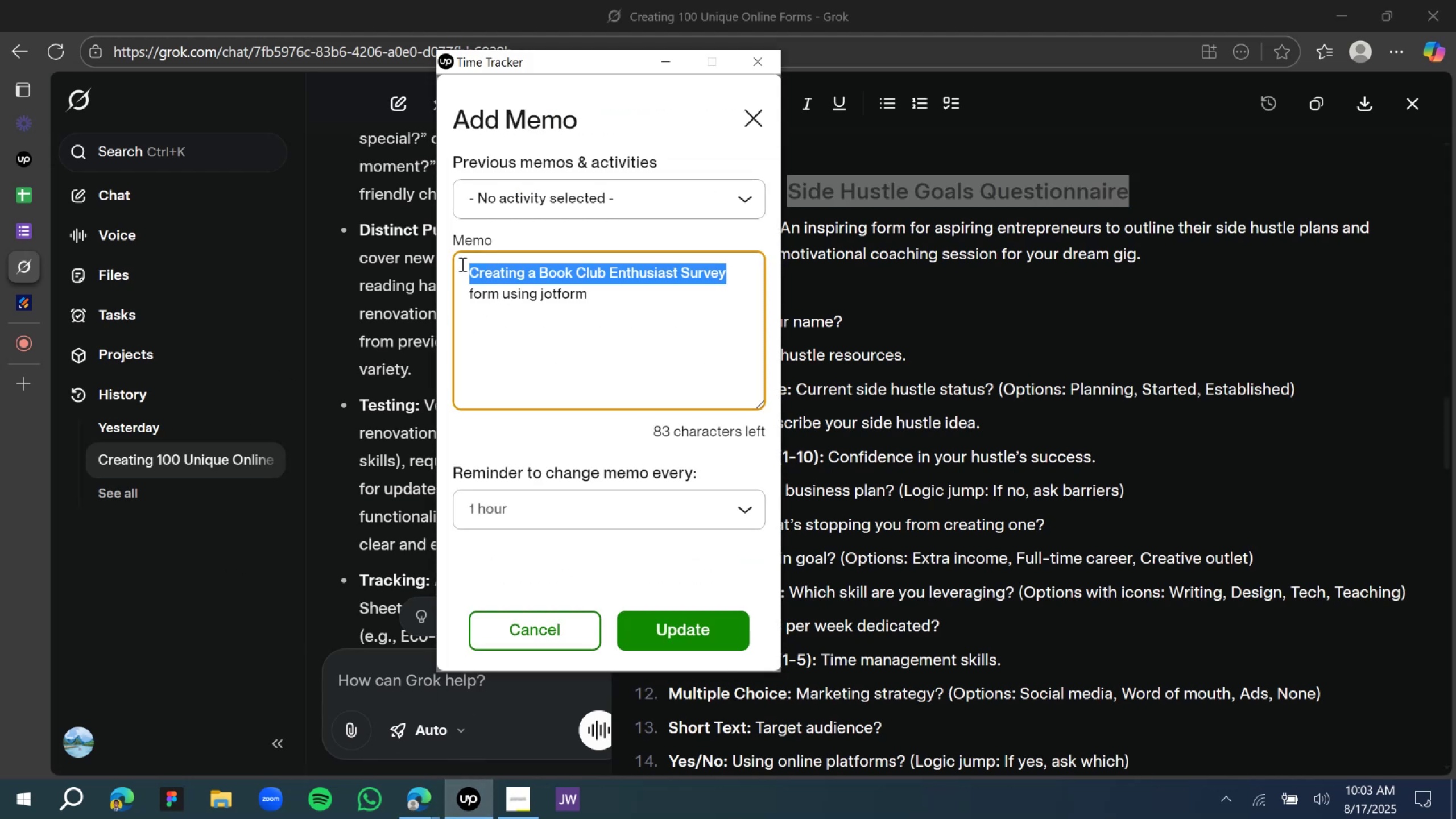 
key(Control+V)
 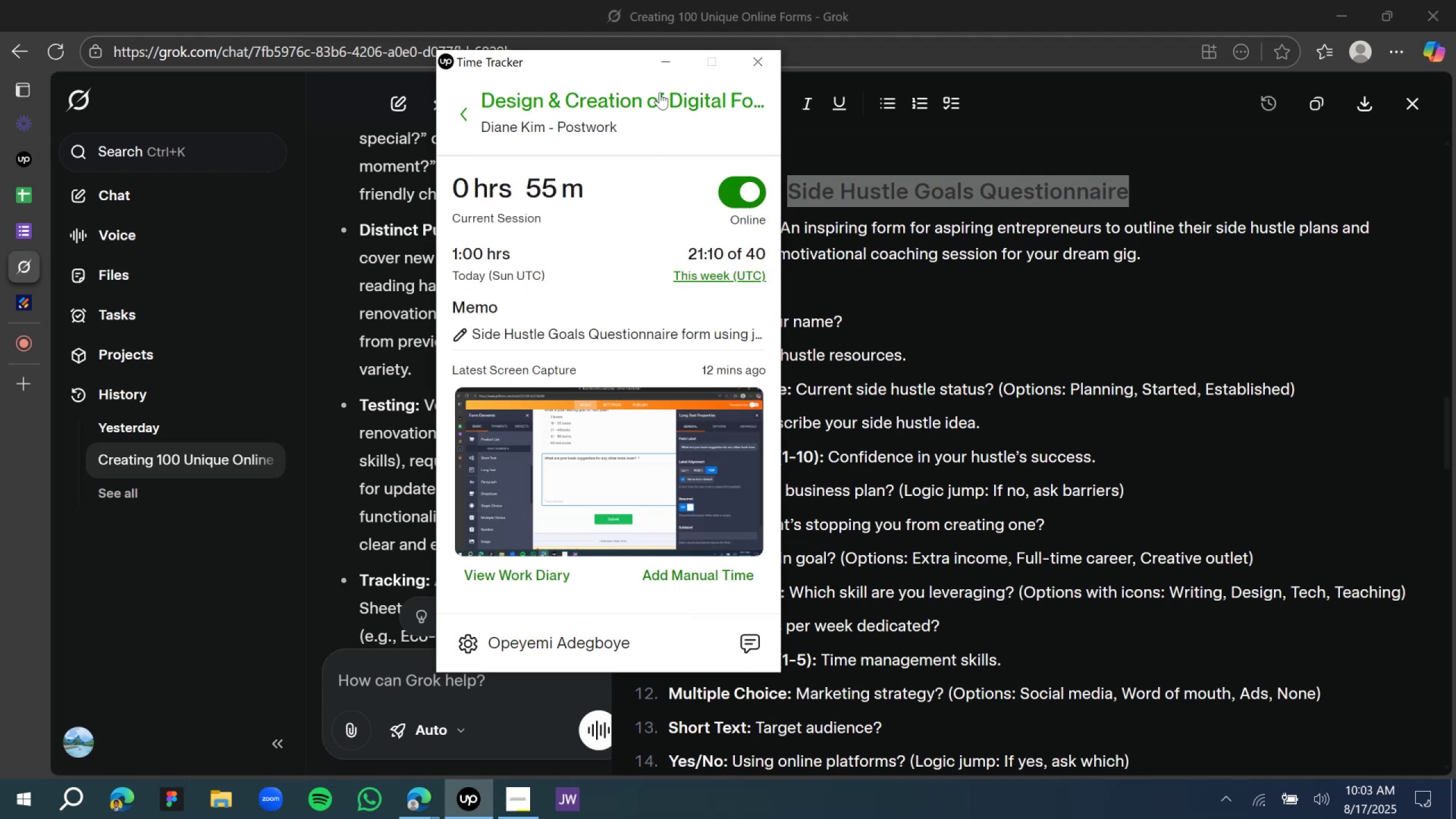 
left_click([669, 61])
 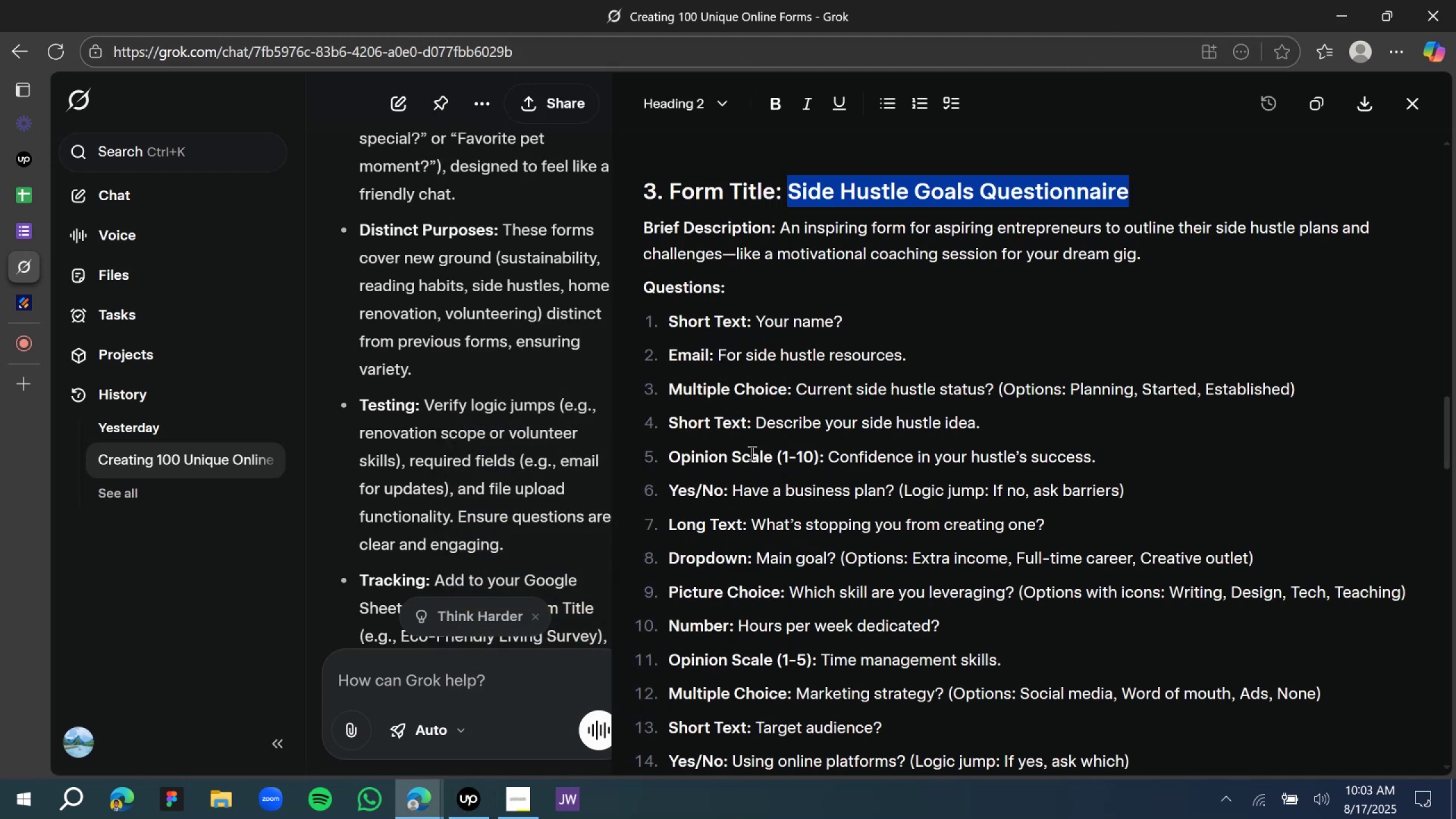 
scroll: coordinate [749, 453], scroll_direction: none, amount: 0.0
 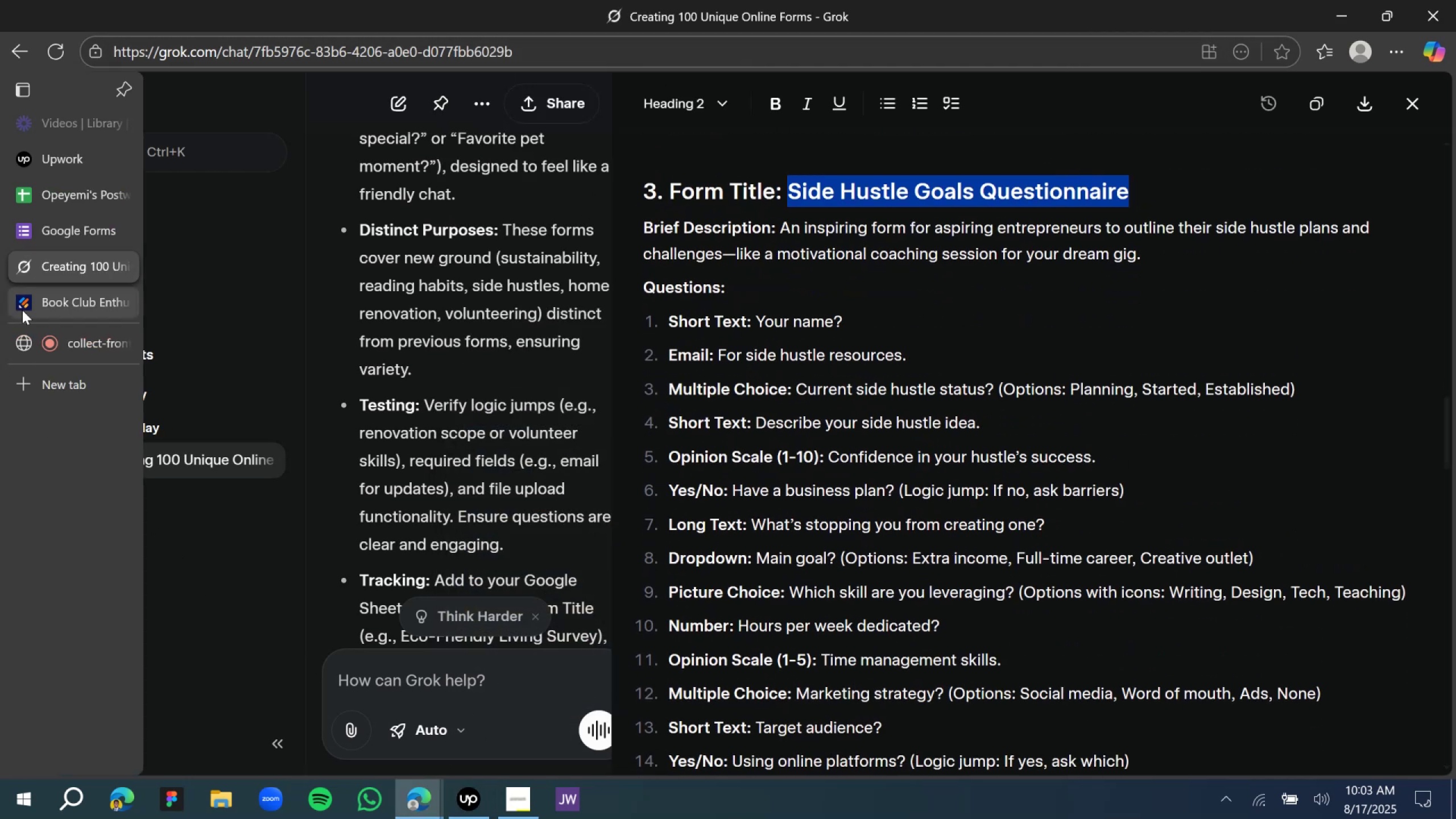 
left_click([22, 310])
 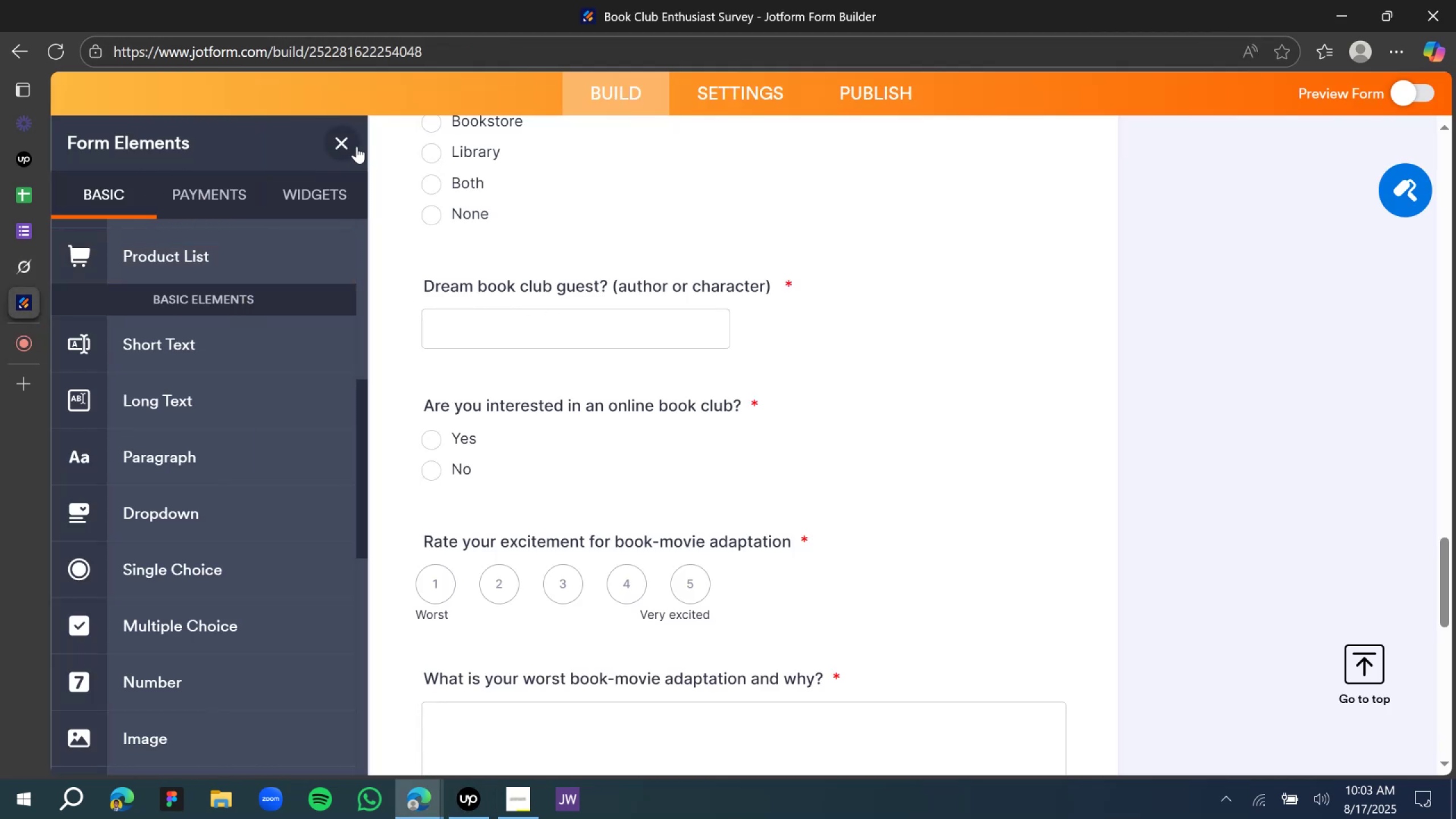 
left_click([349, 144])
 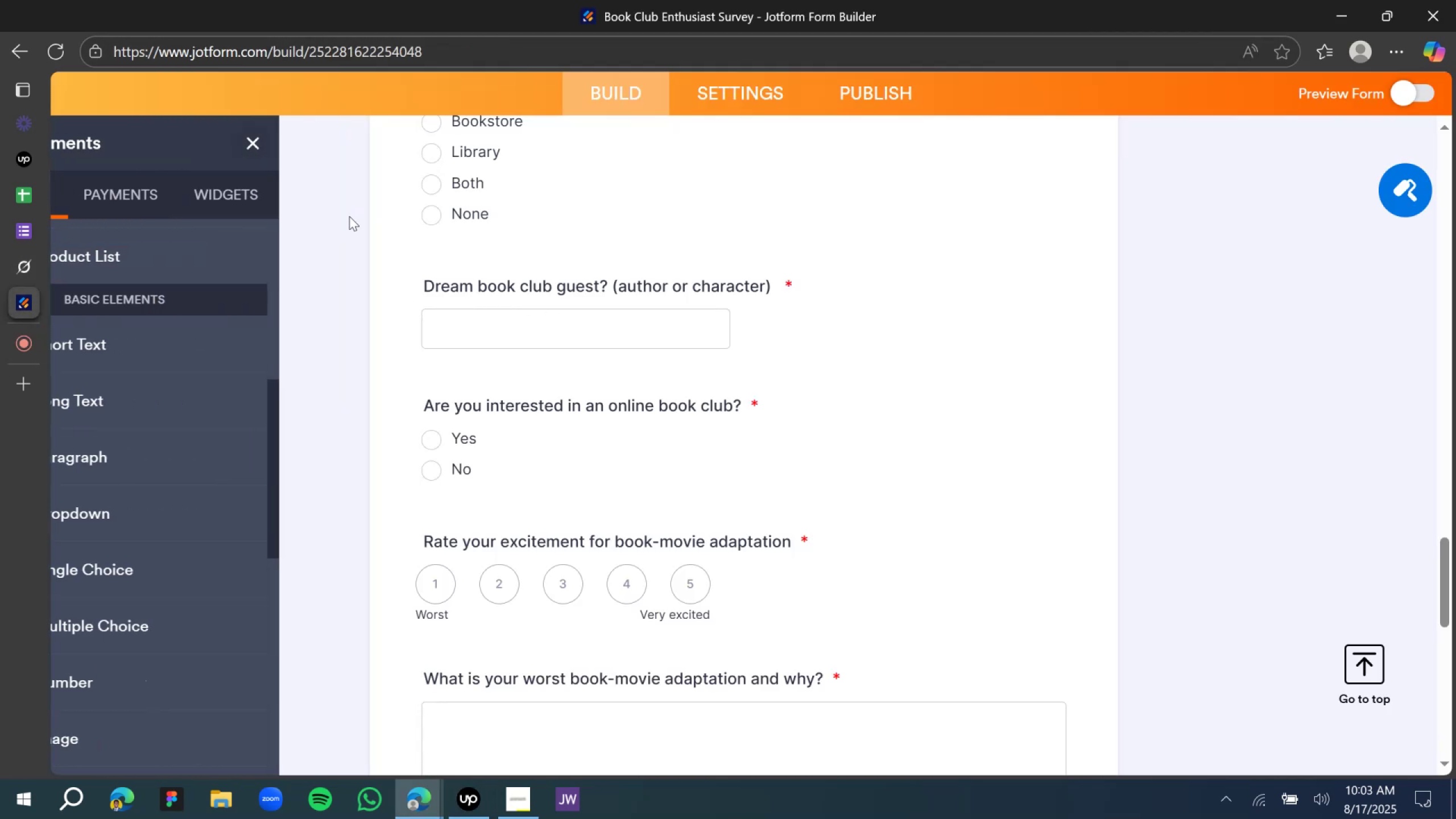 
scroll: coordinate [349, 216], scroll_direction: up, amount: 7.0
 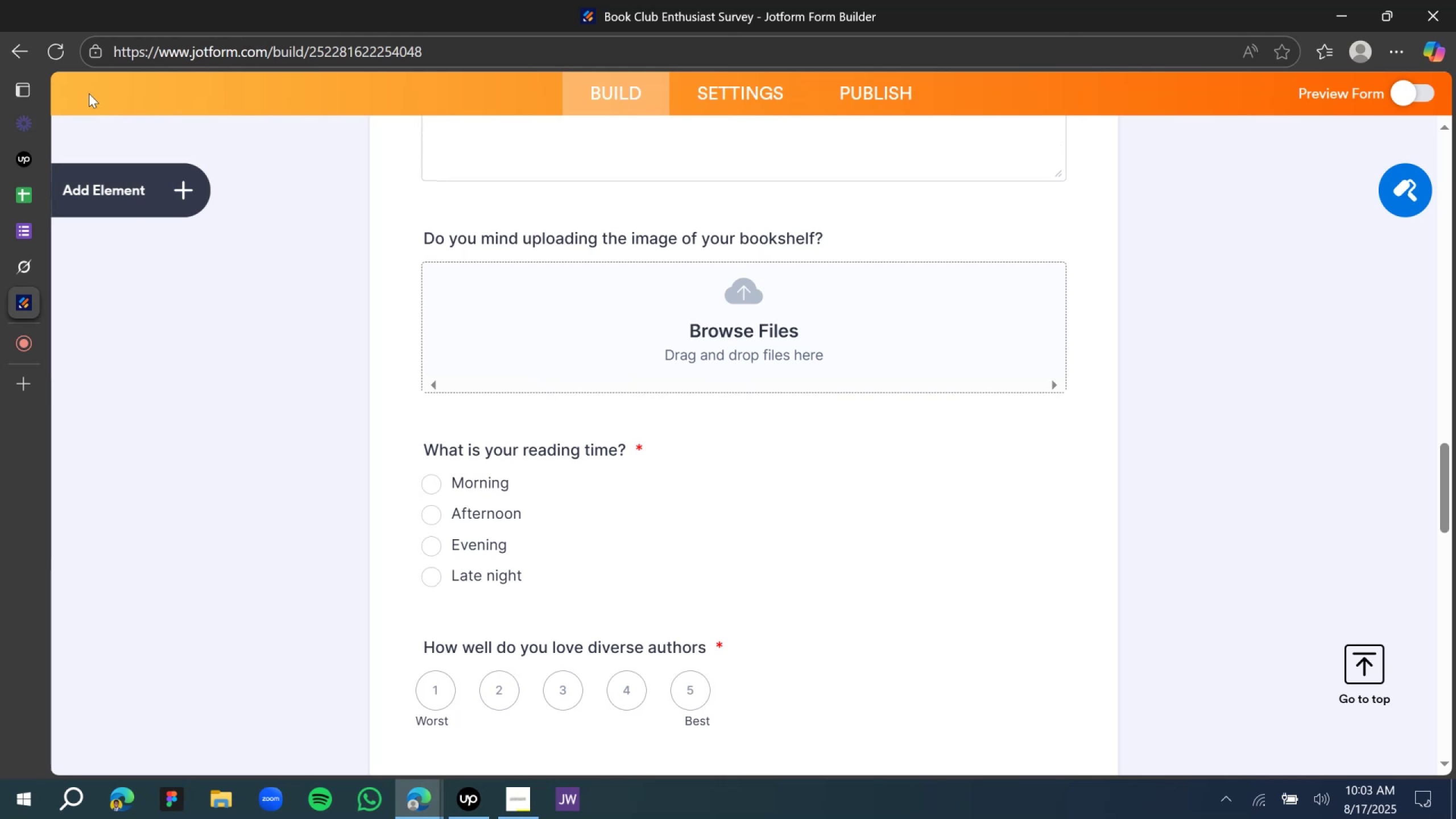 
left_click([89, 93])
 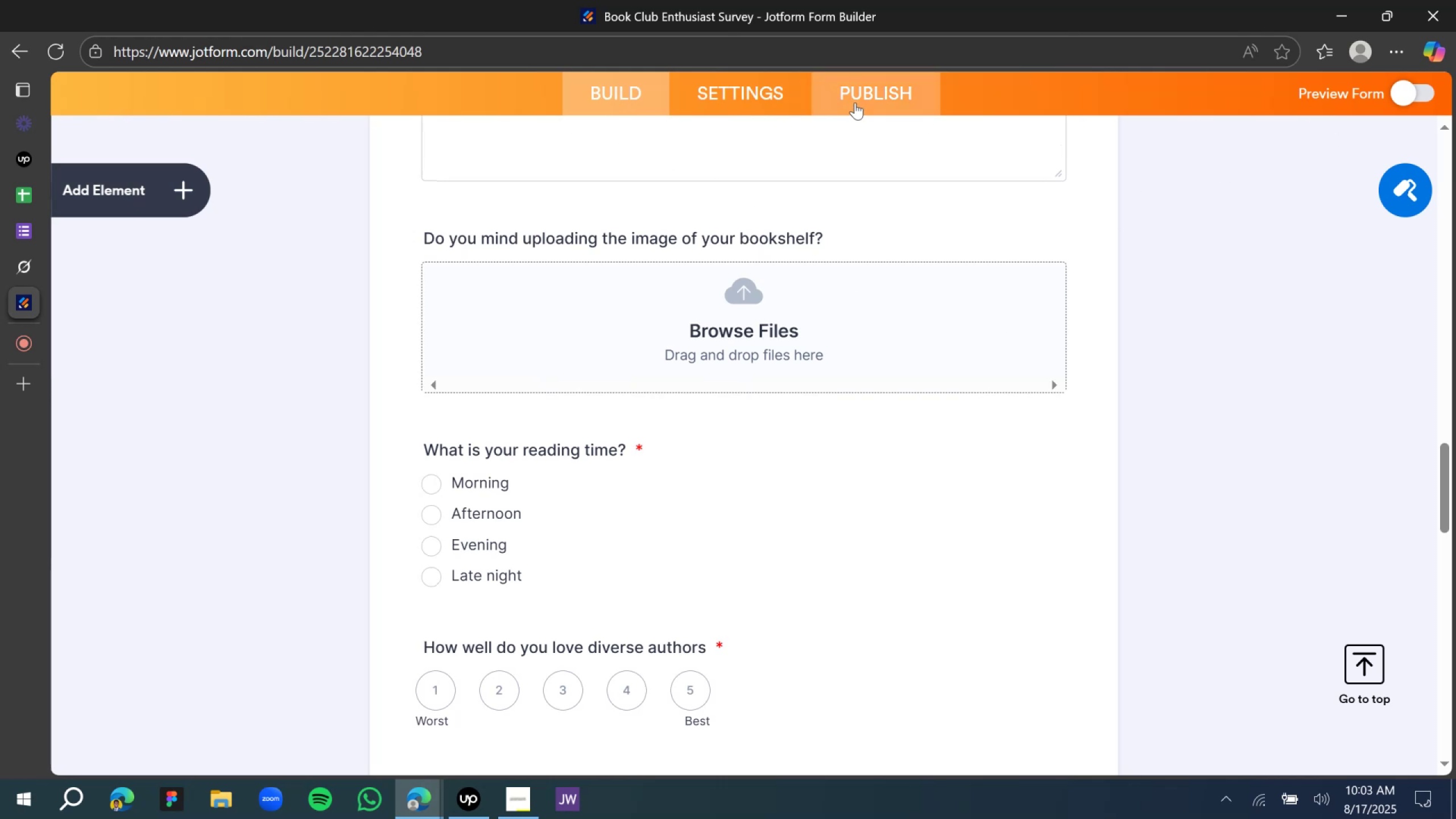 
left_click([843, 100])
 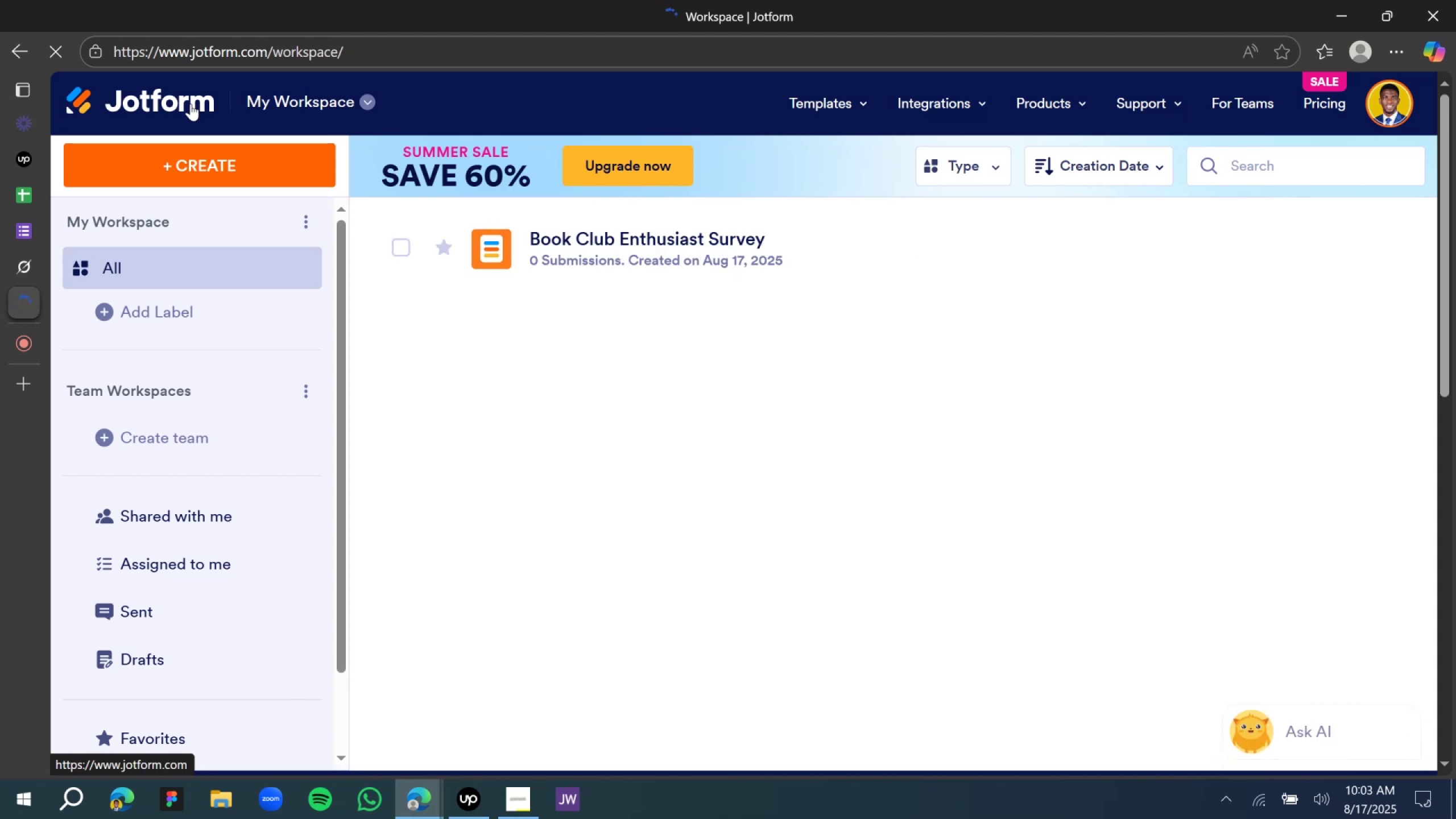 
wait(18.77)
 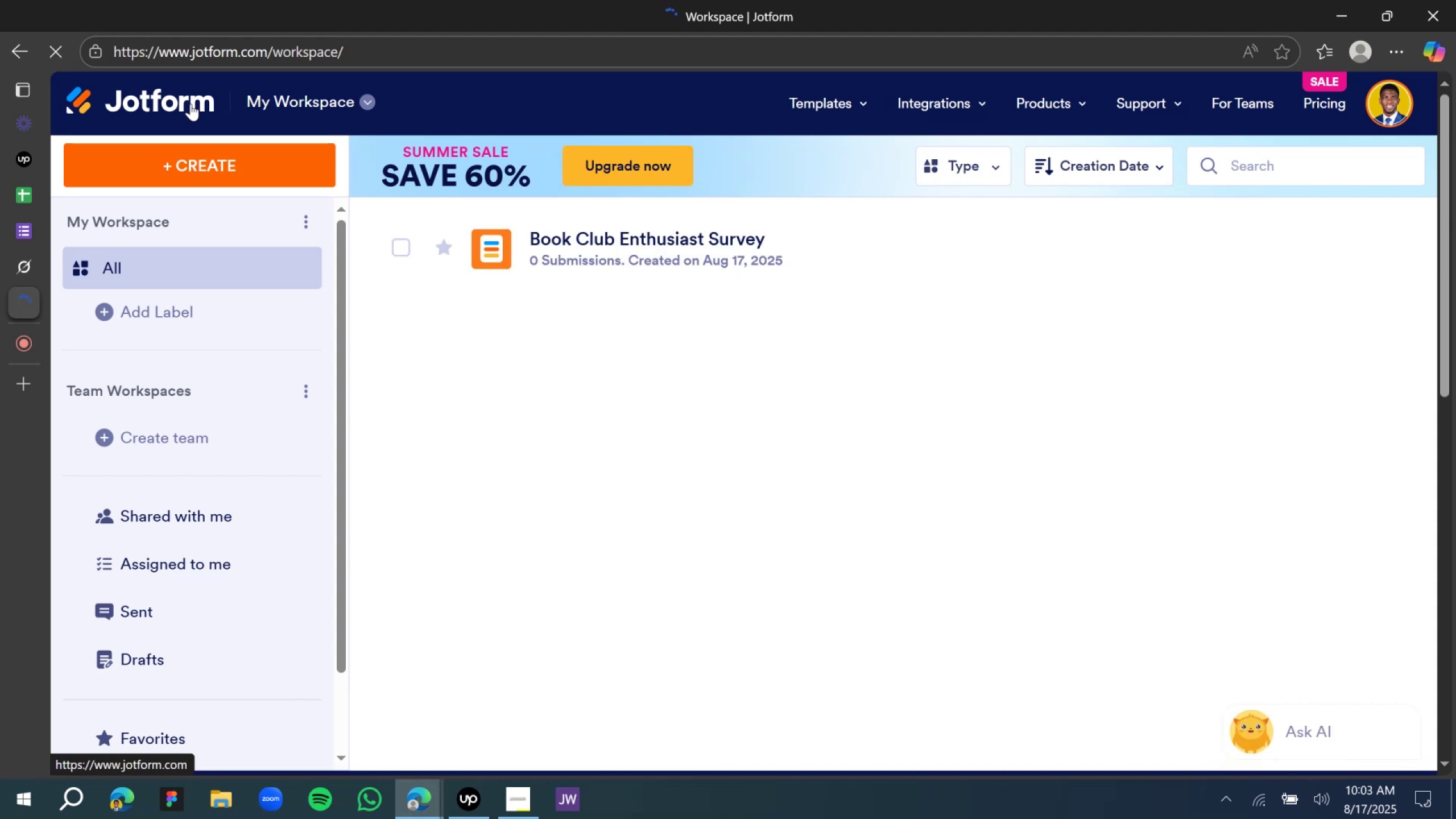 
left_click([240, 171])
 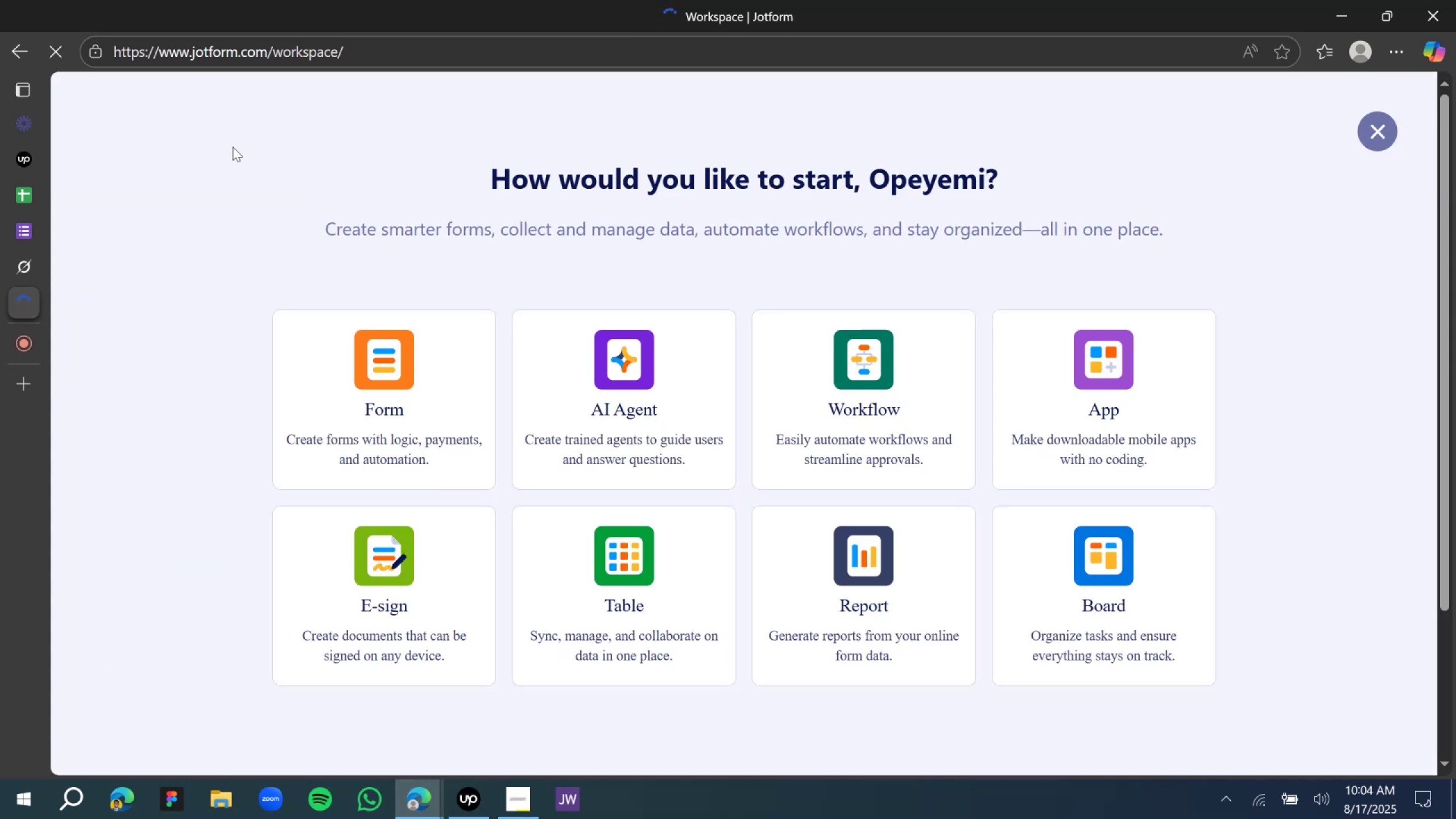 
left_click([388, 391])
 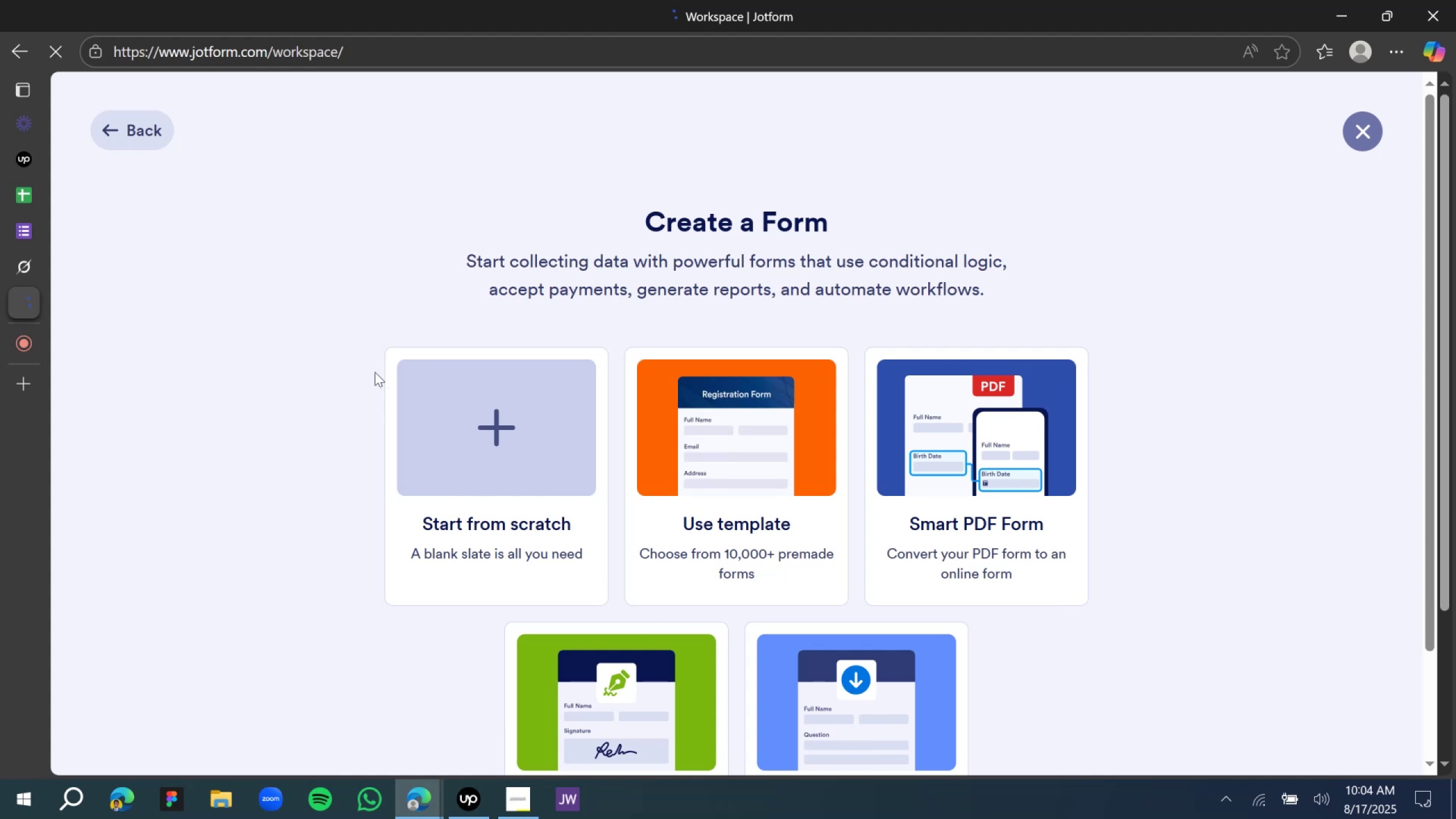 
wait(8.87)
 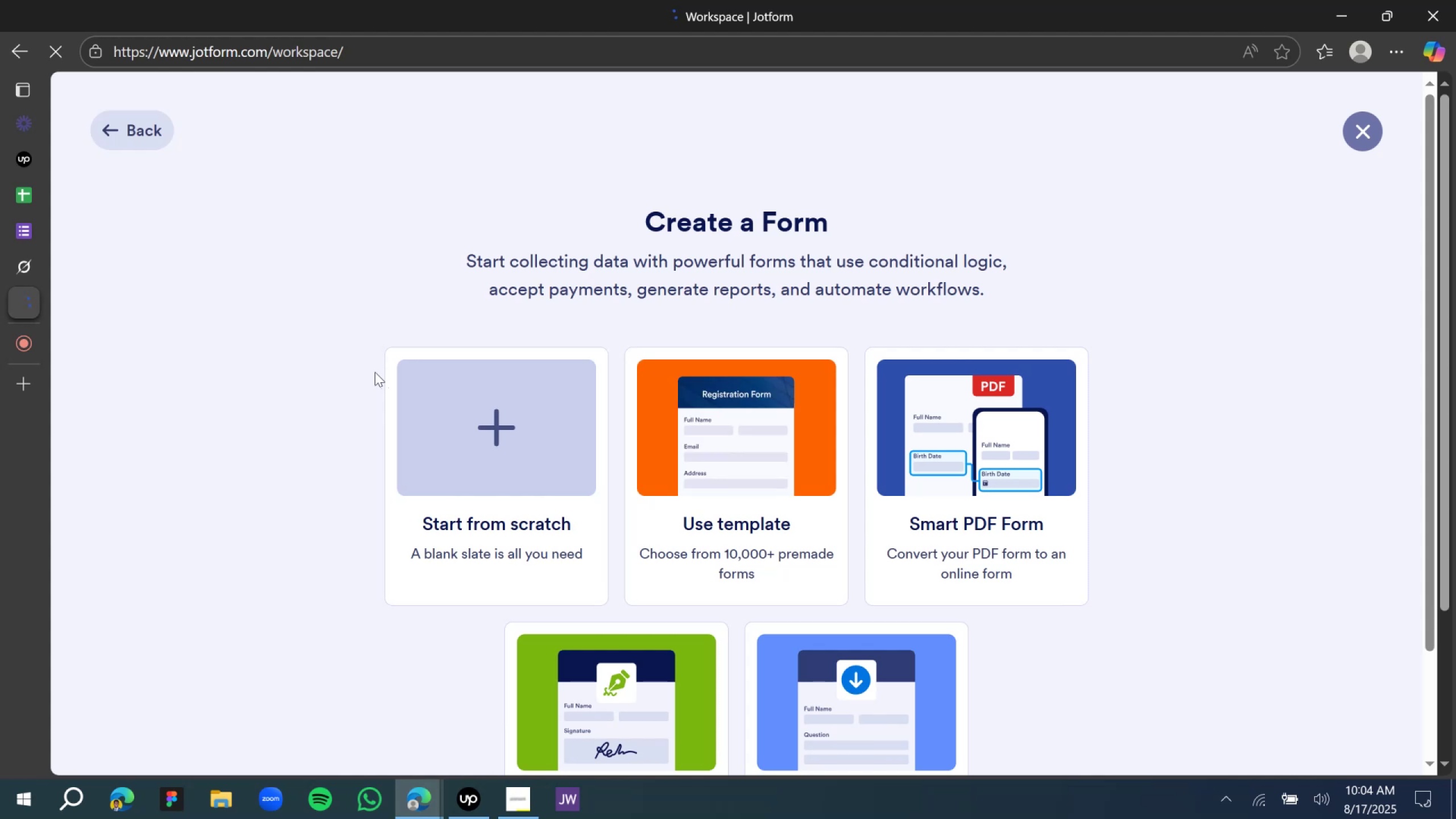 
left_click([511, 479])
 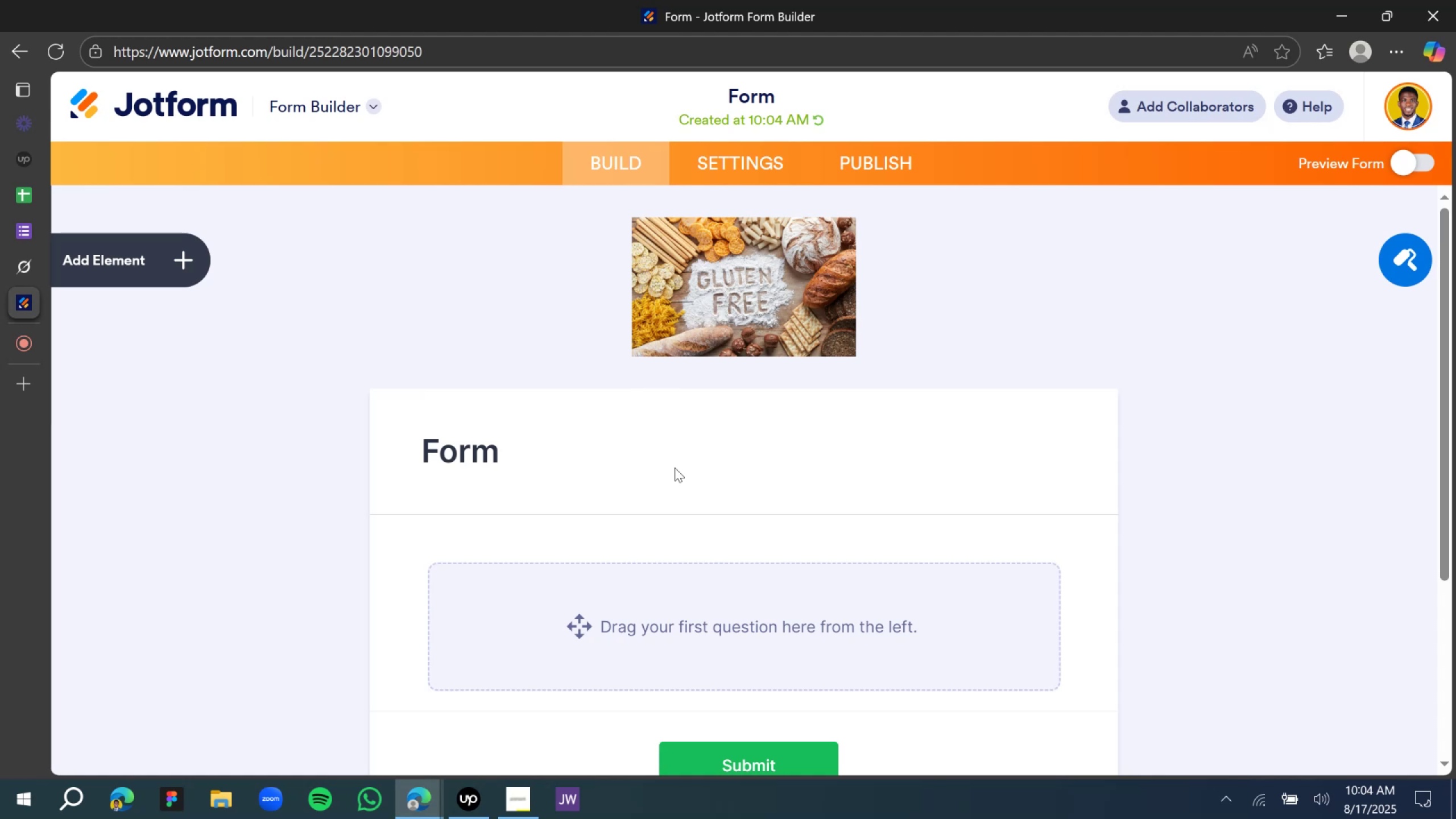 
wait(36.94)
 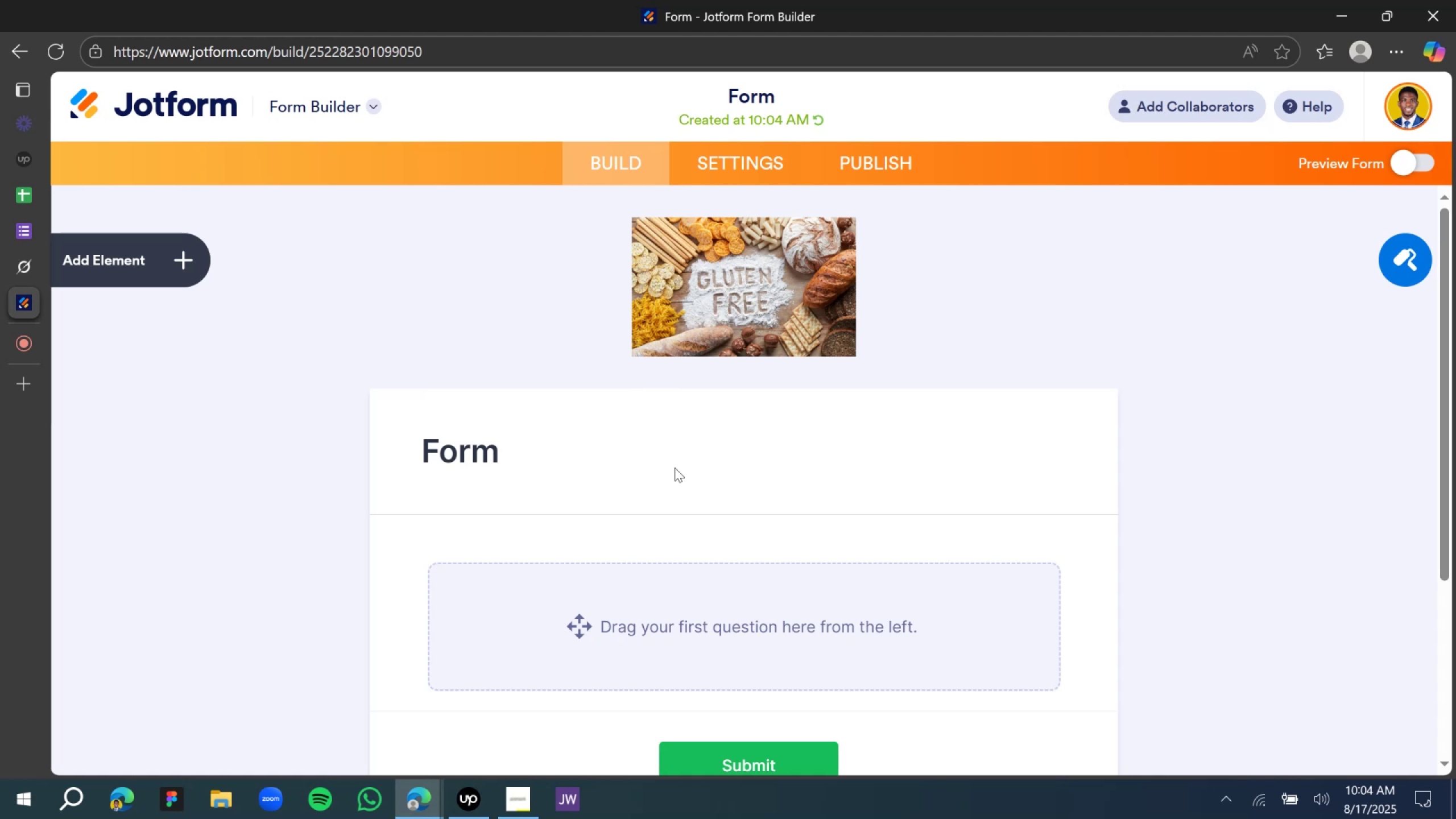 
left_click([486, 457])
 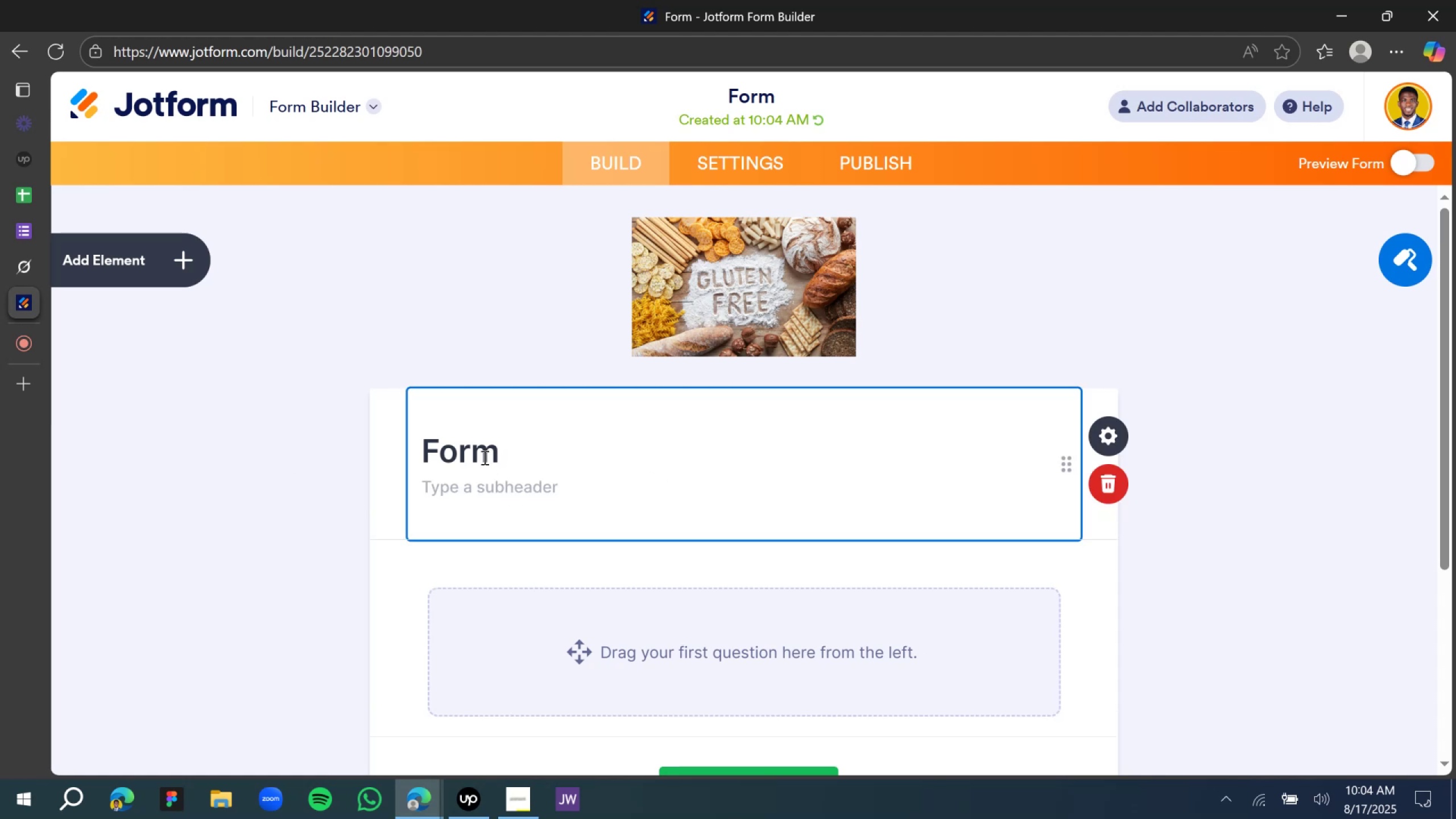 
key(Control+A)
 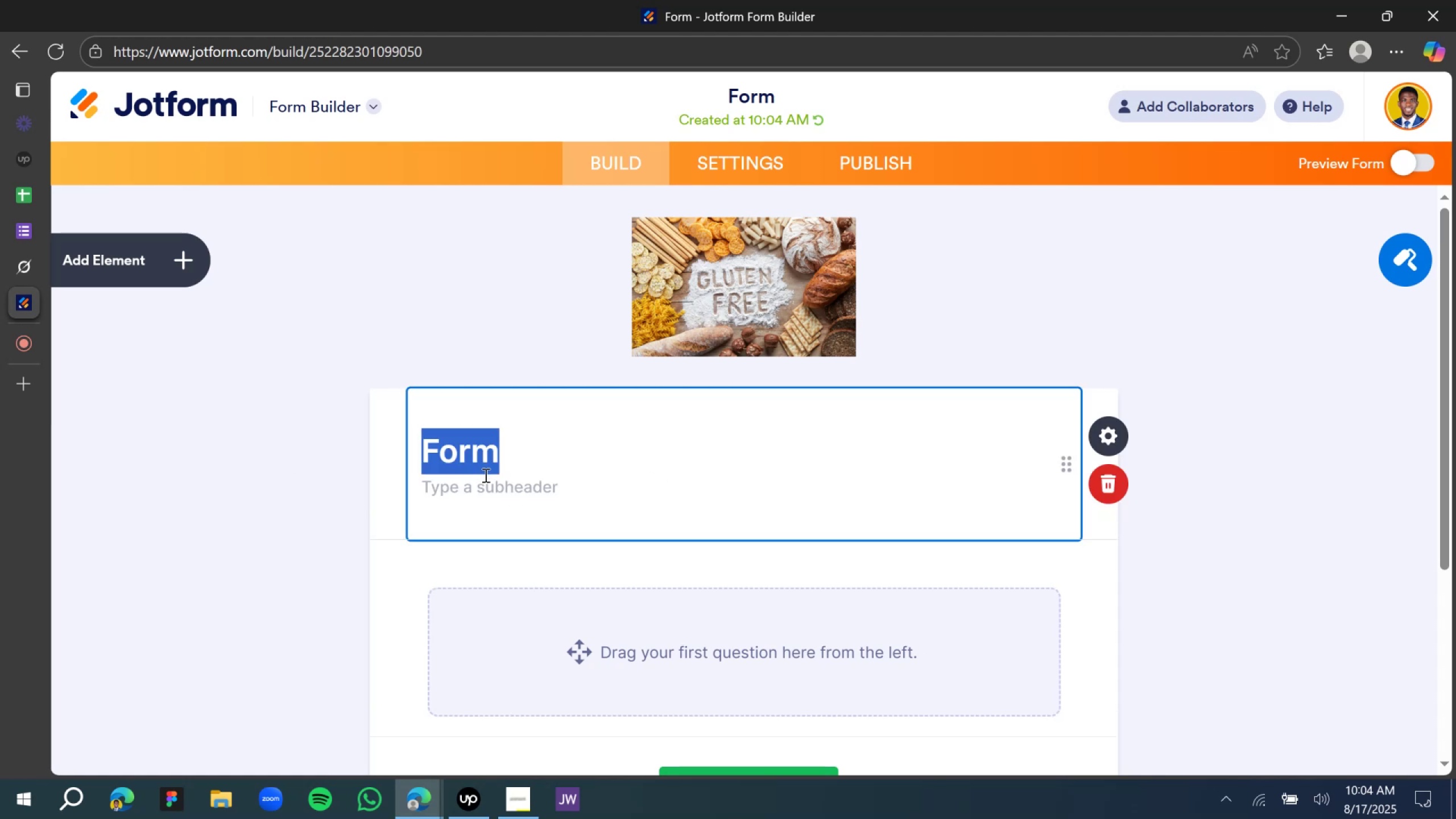 
key(Control+V)
 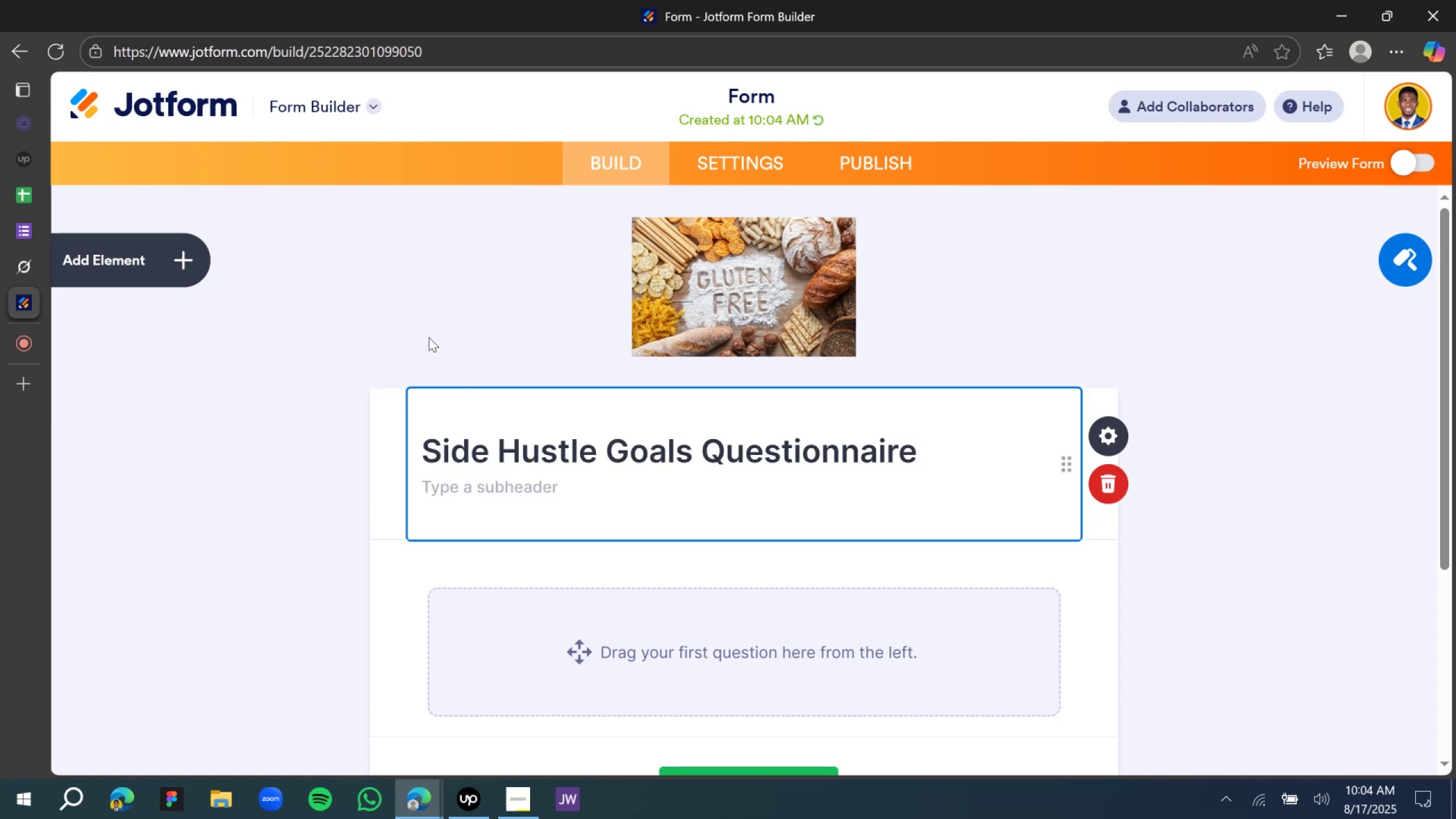 
left_click([429, 337])
 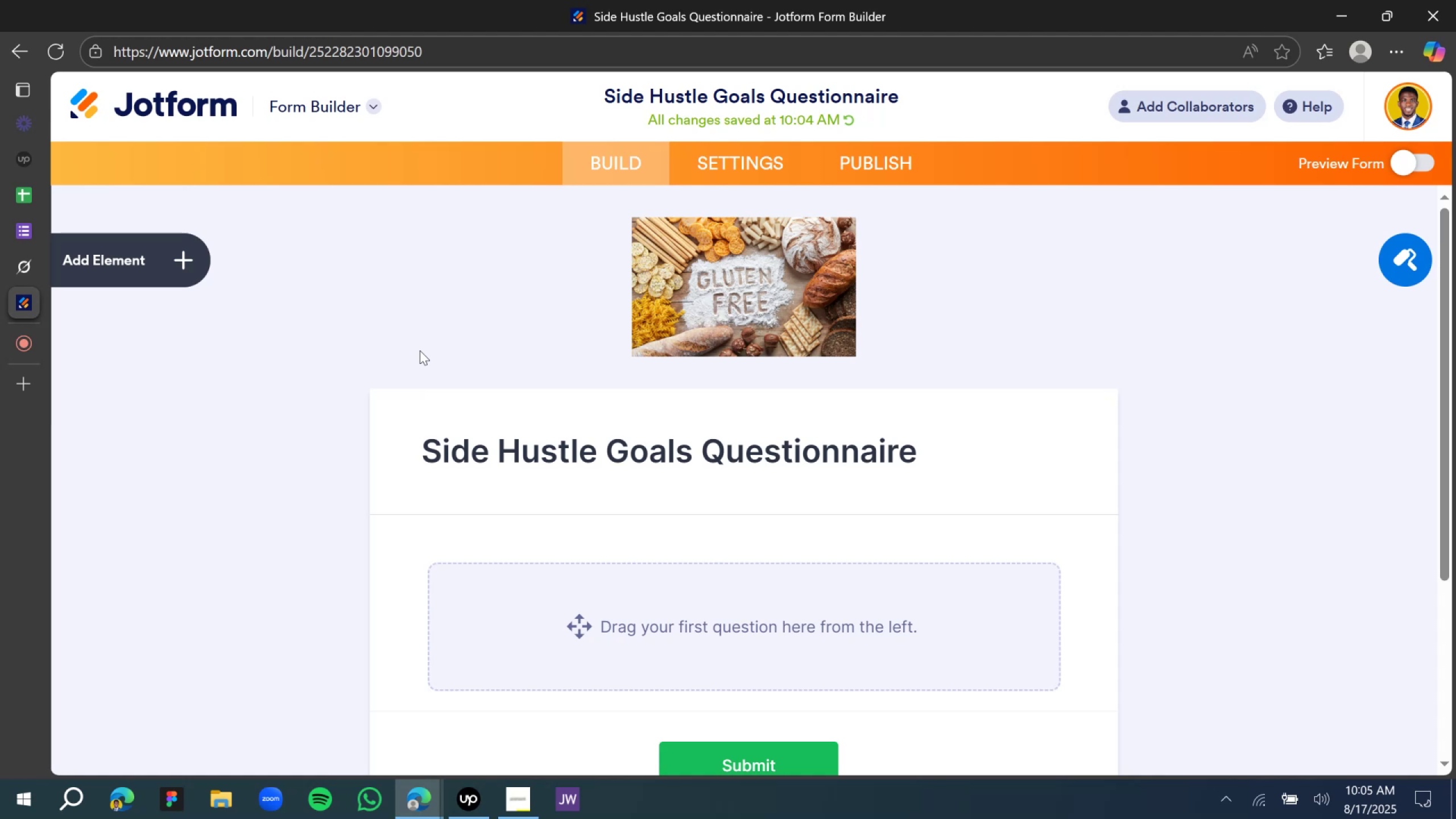 
wait(16.9)
 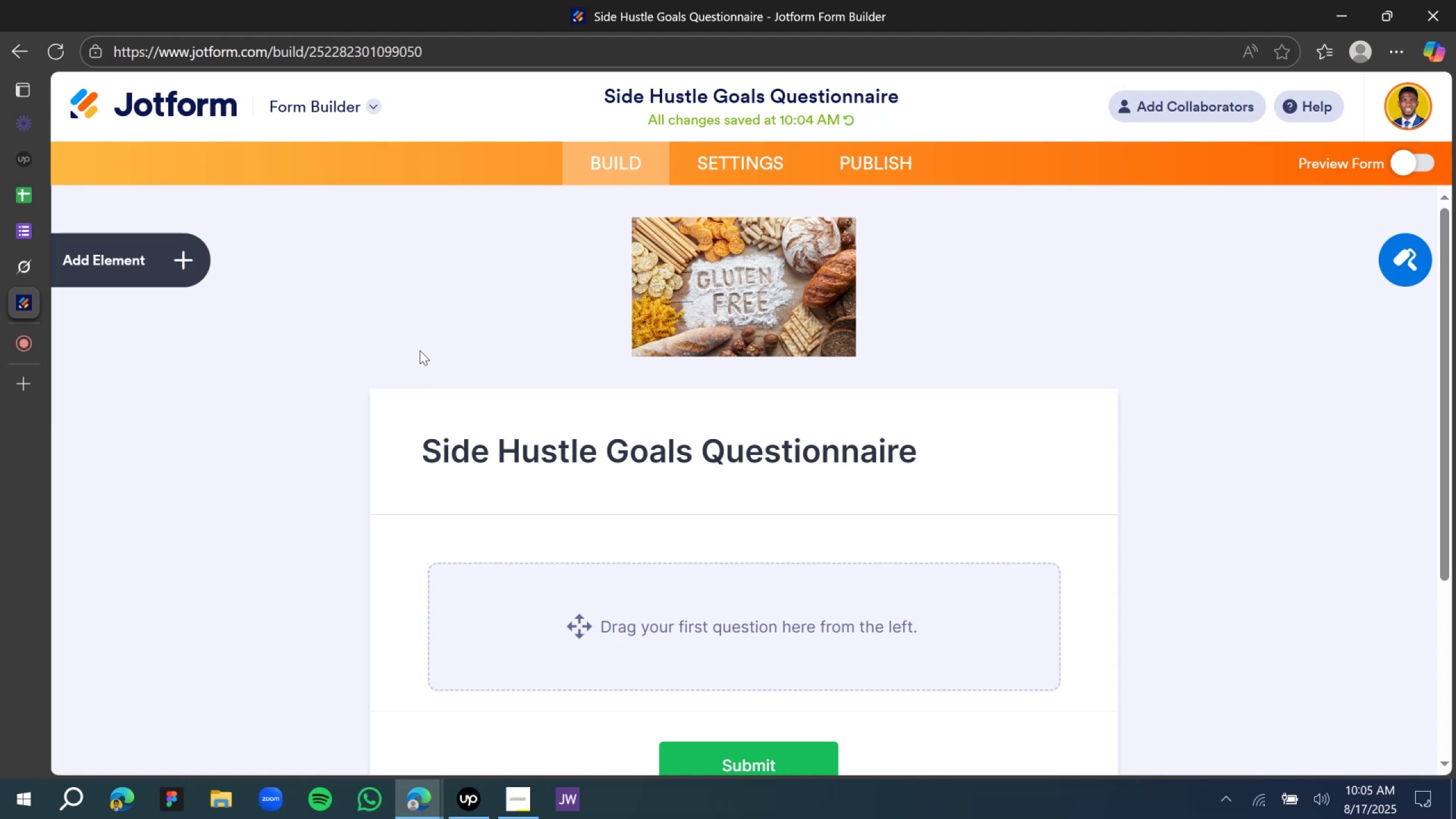 
left_click([34, 230])
 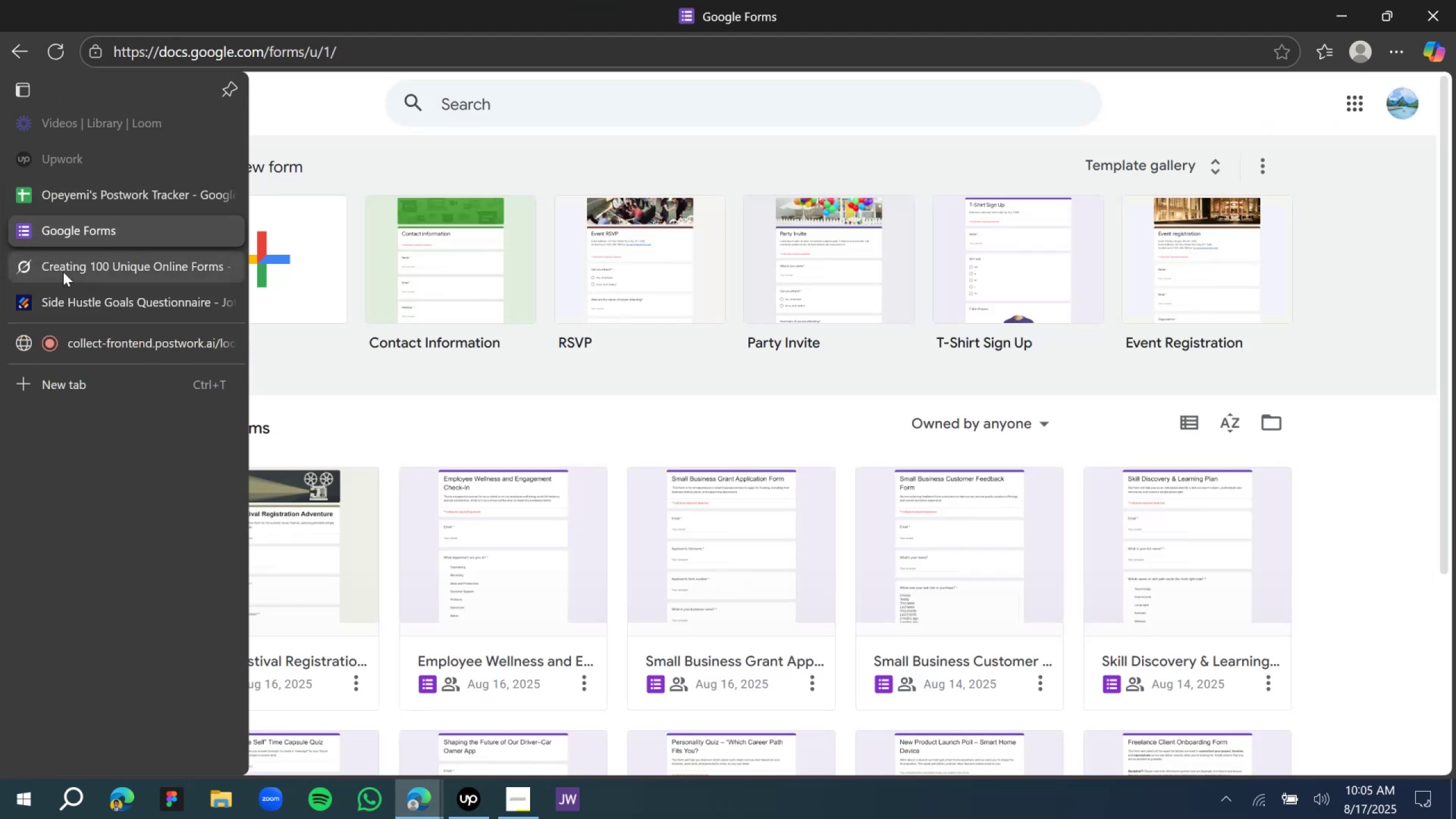 
left_click([63, 272])
 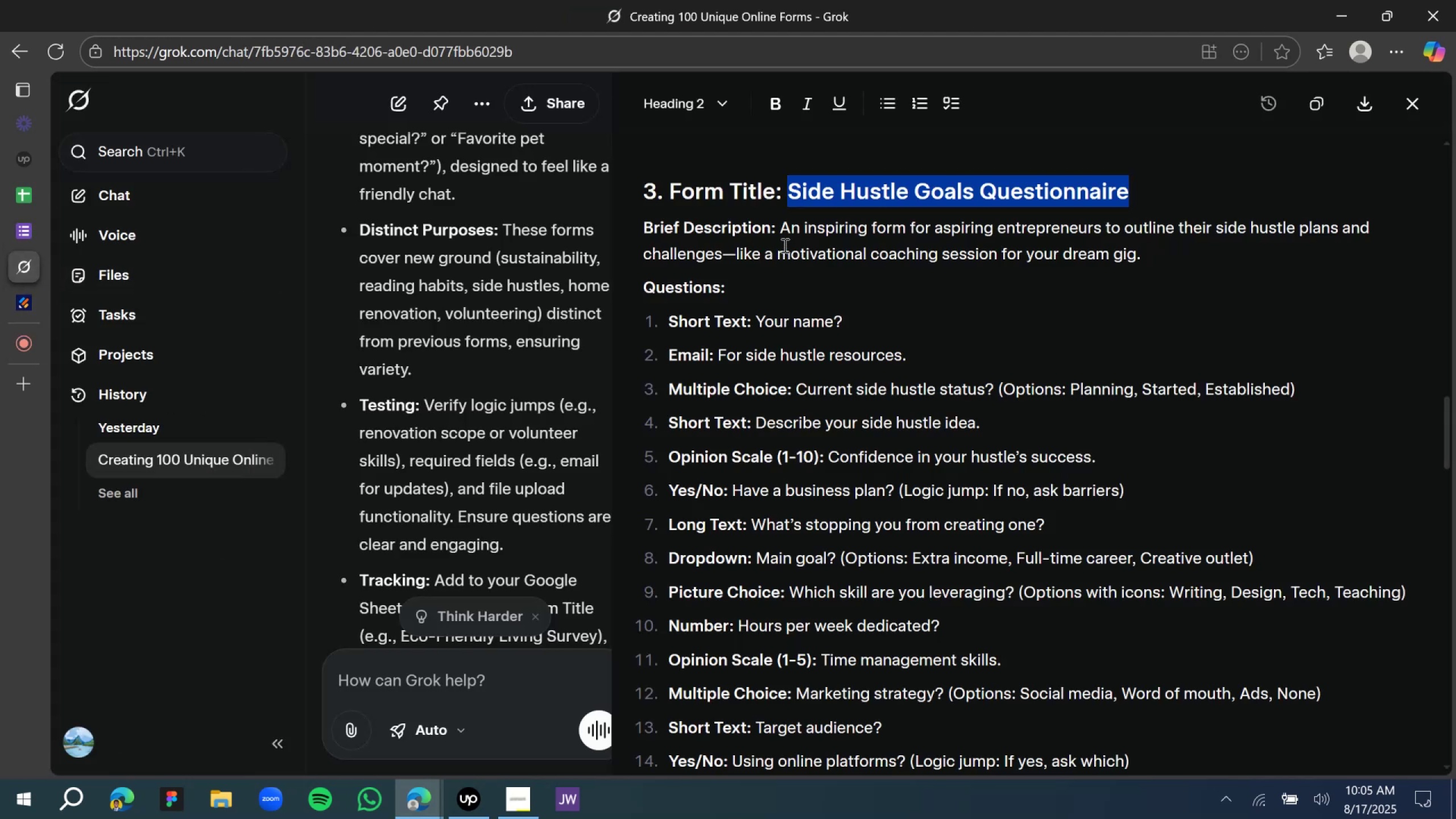 
left_click_drag(start_coordinate=[781, 235], to_coordinate=[1144, 260])
 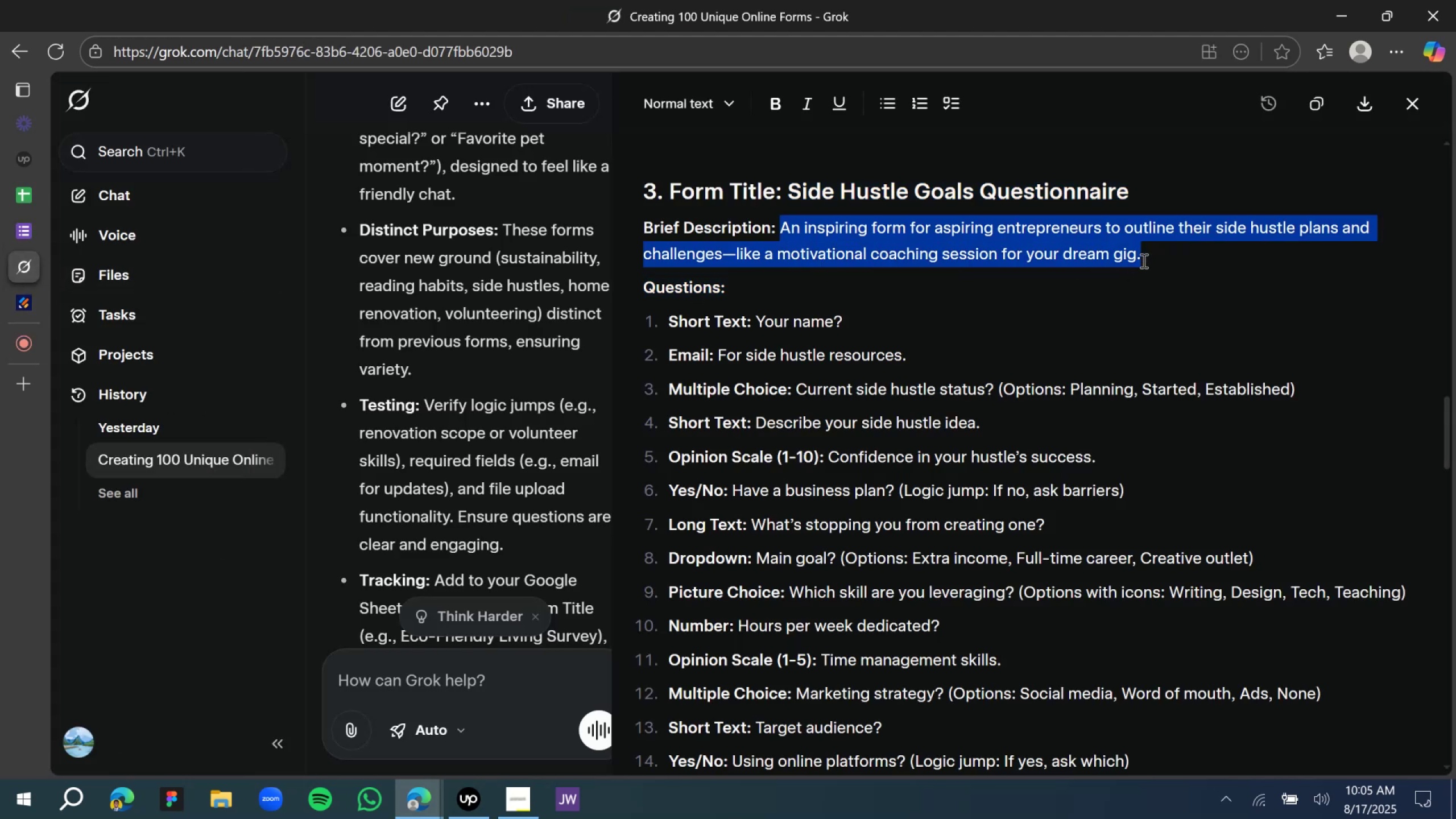 
key(Control+C)
 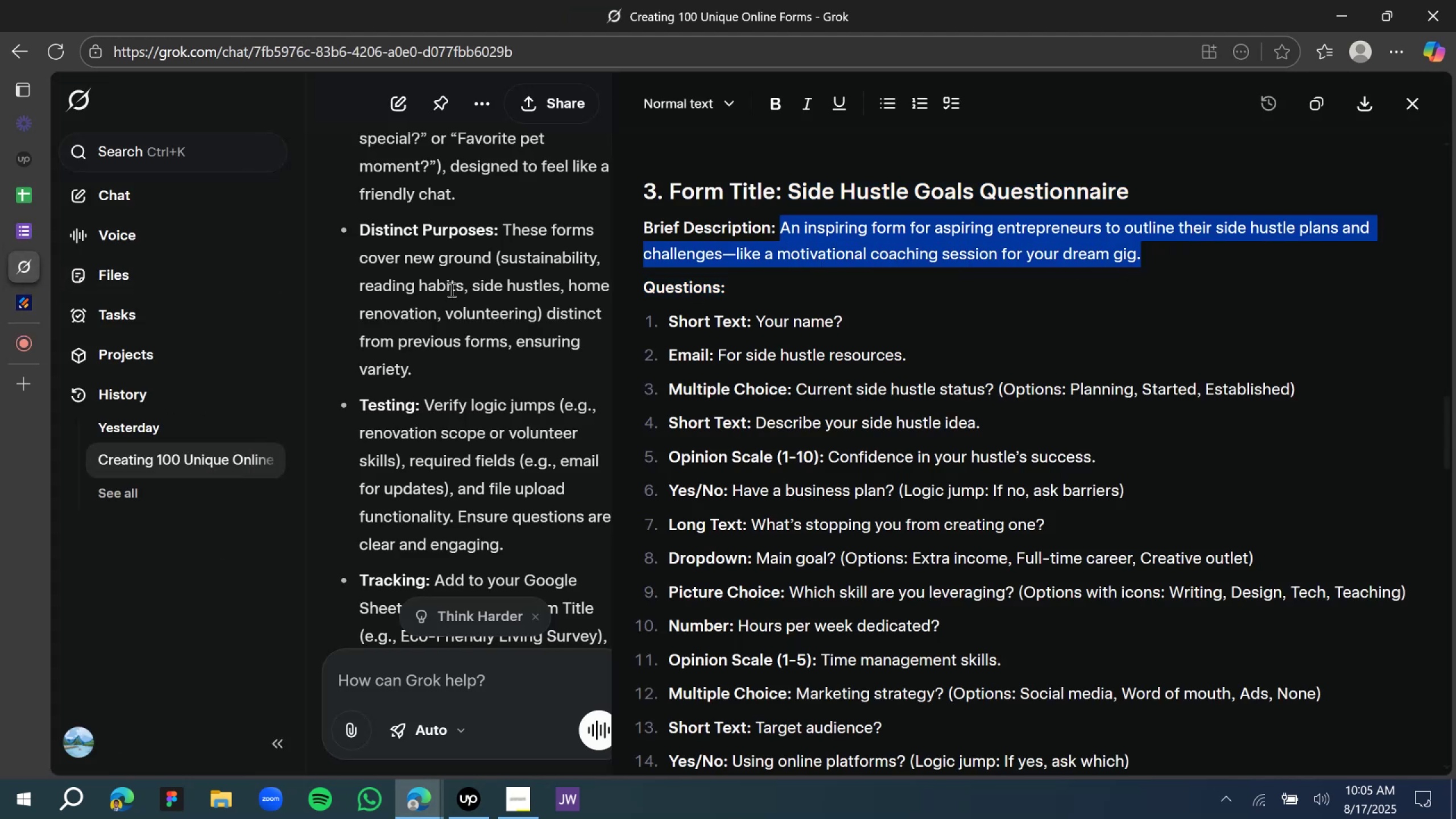 
key(Control+C)
 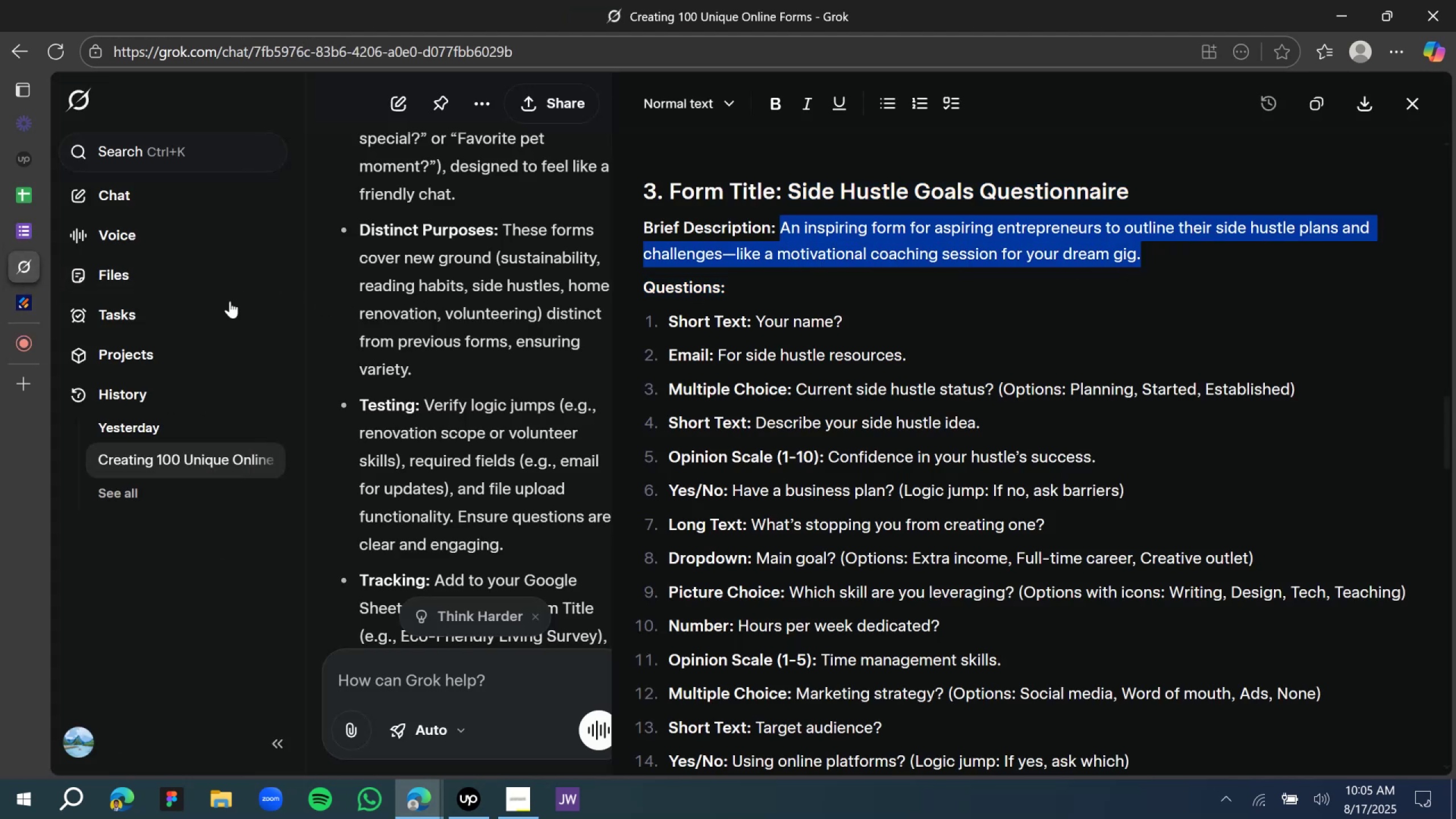 
key(Control+C)
 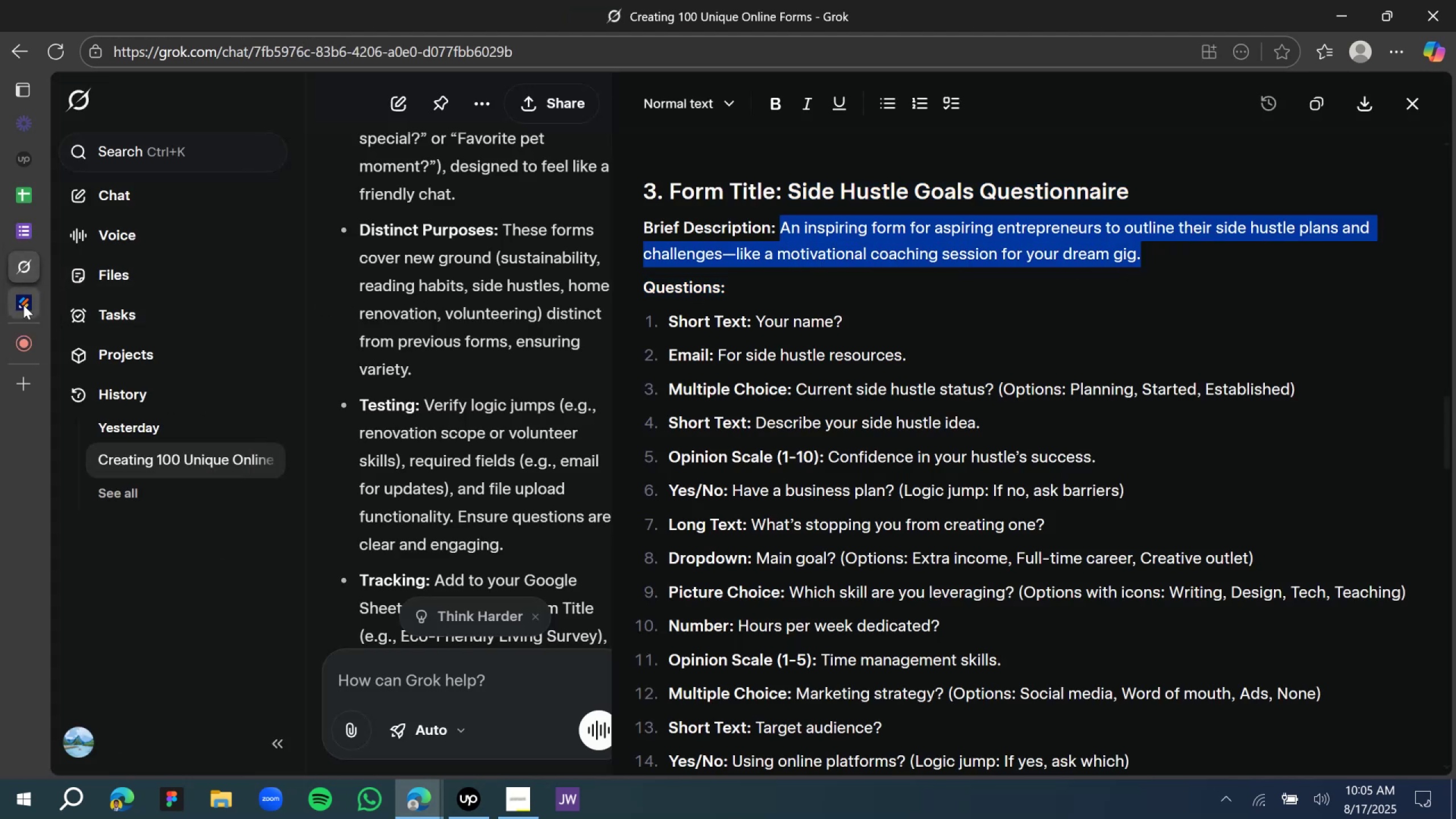 
left_click([23, 305])
 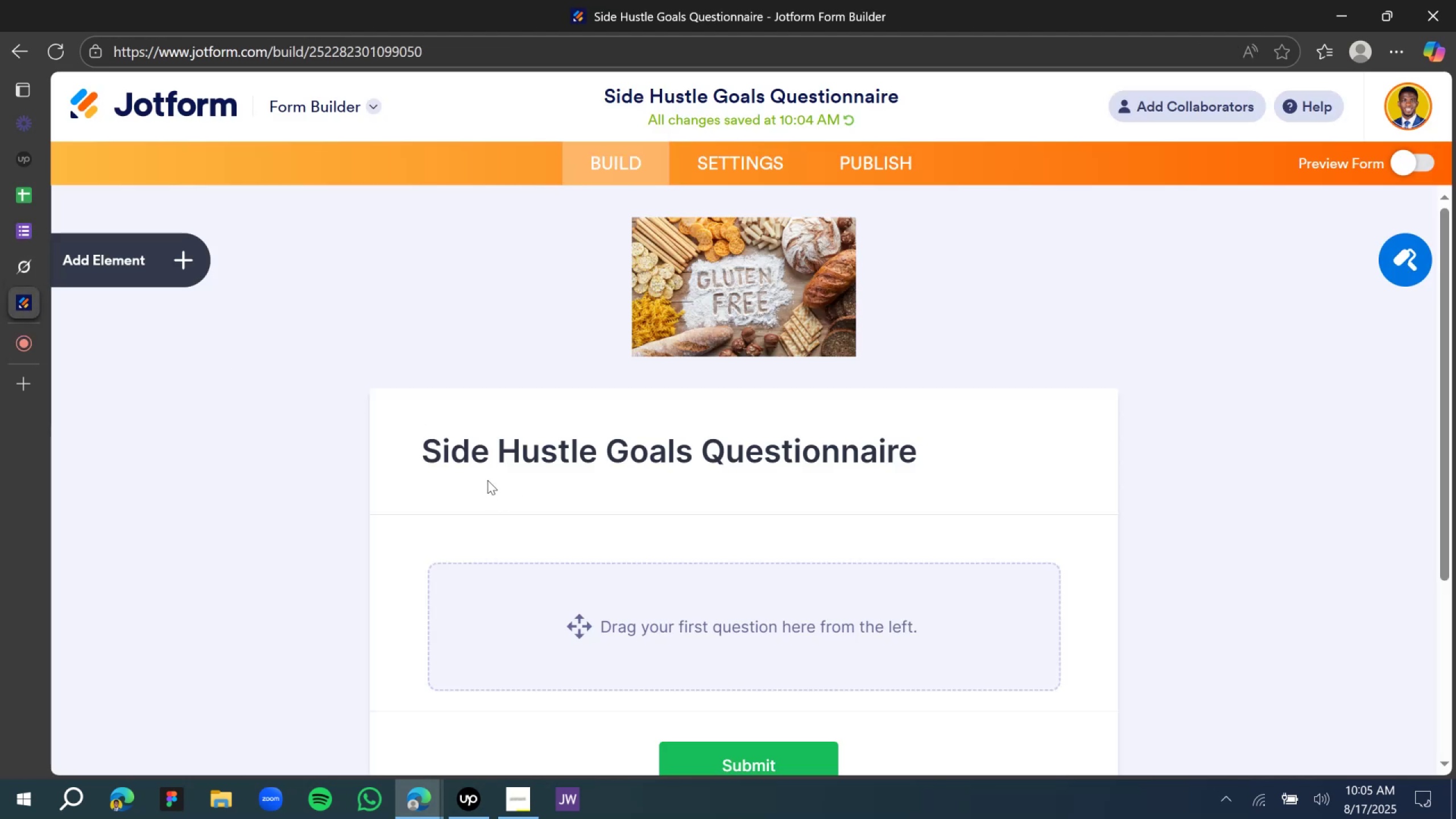 
left_click([486, 479])
 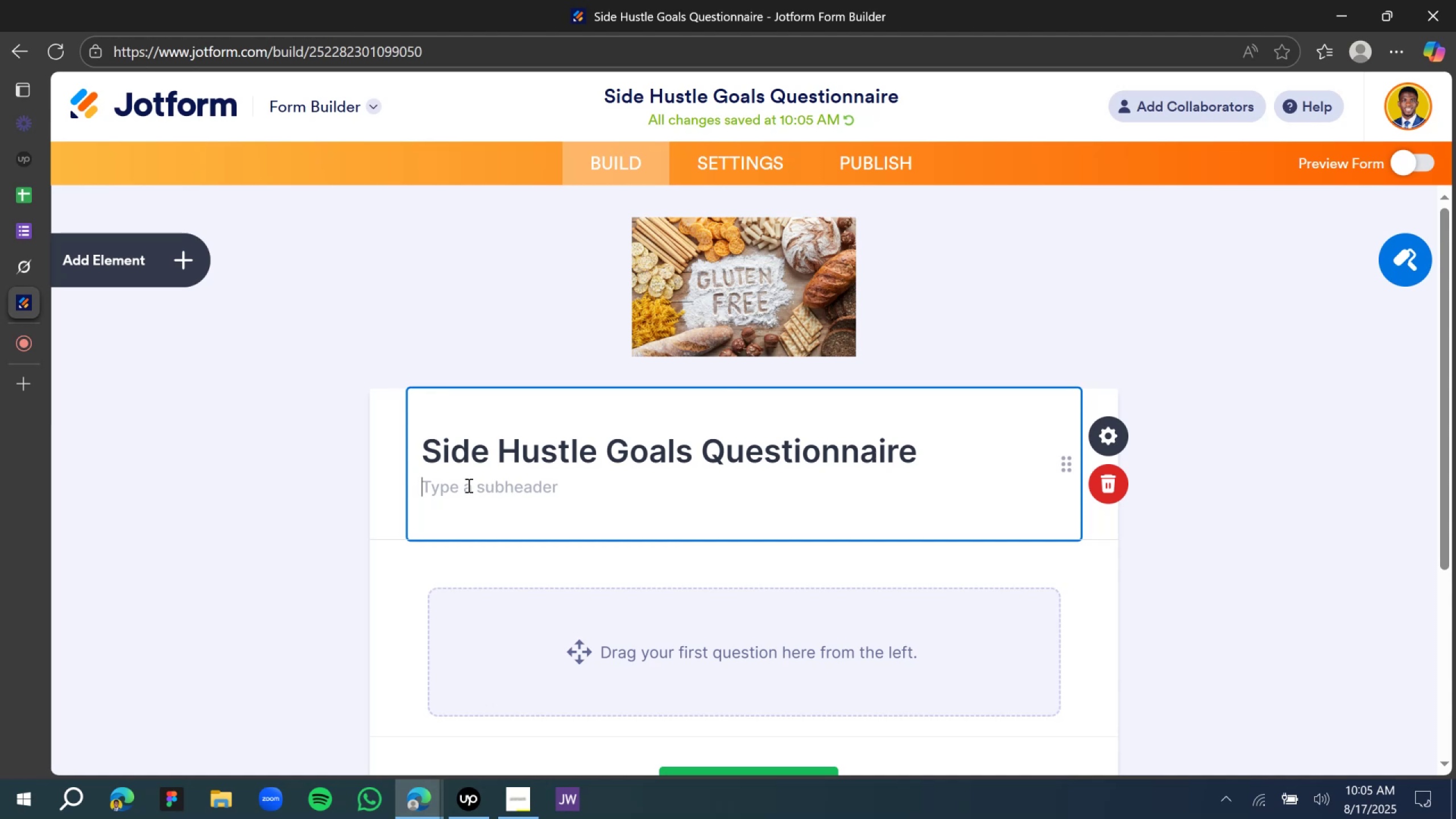 
key(Control+V)
 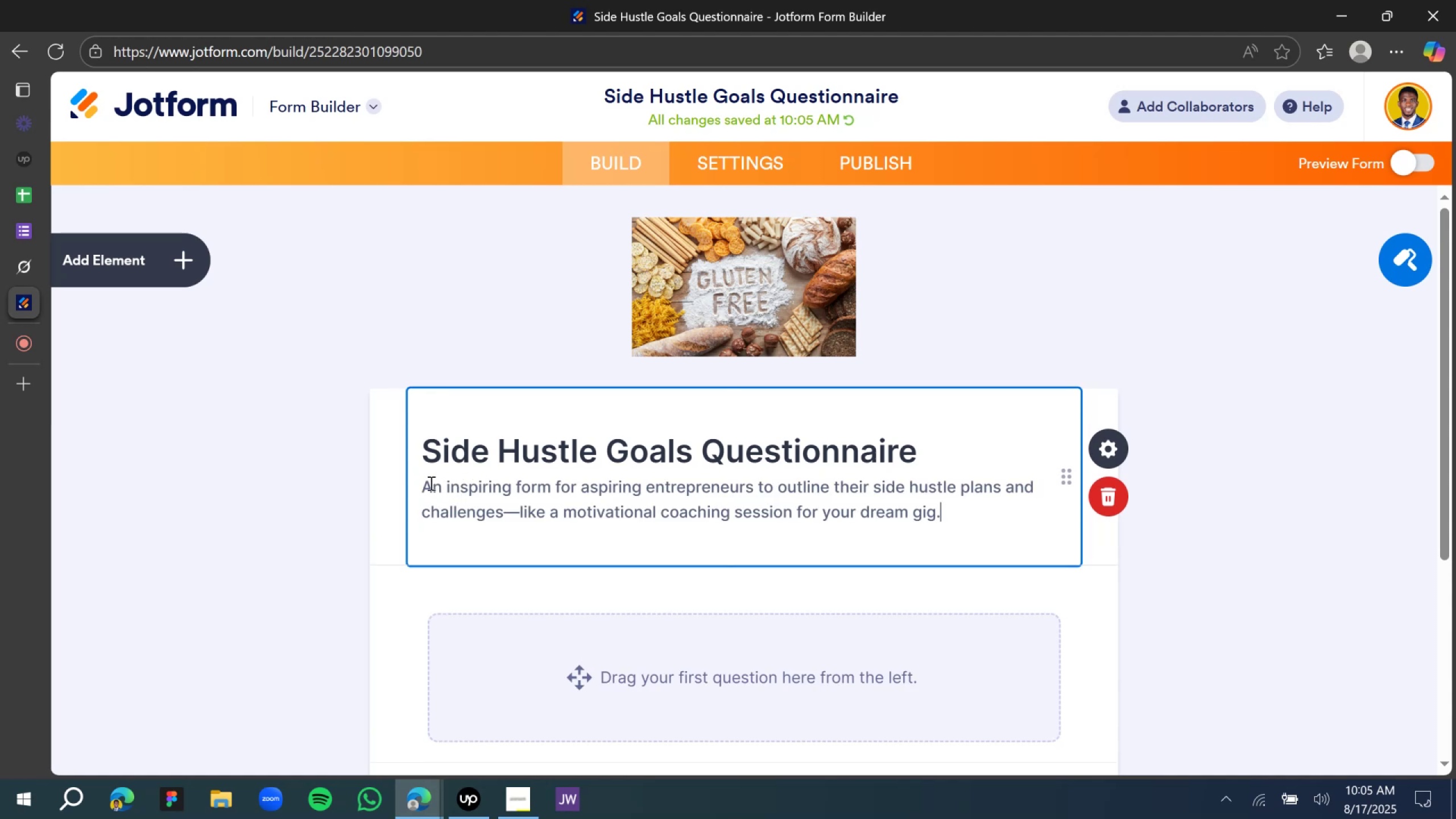 
left_click([431, 488])
 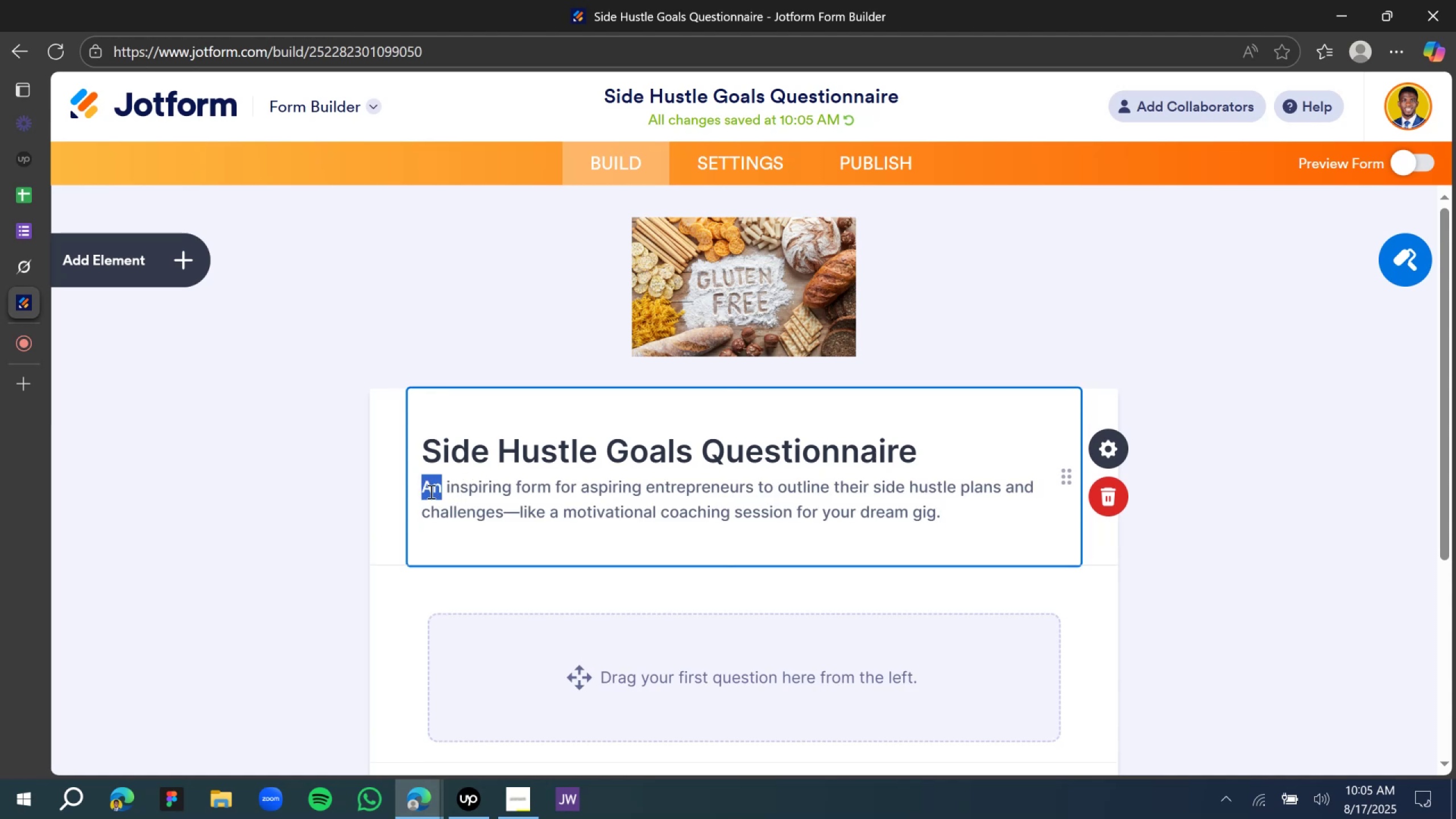 
type(This is an)
 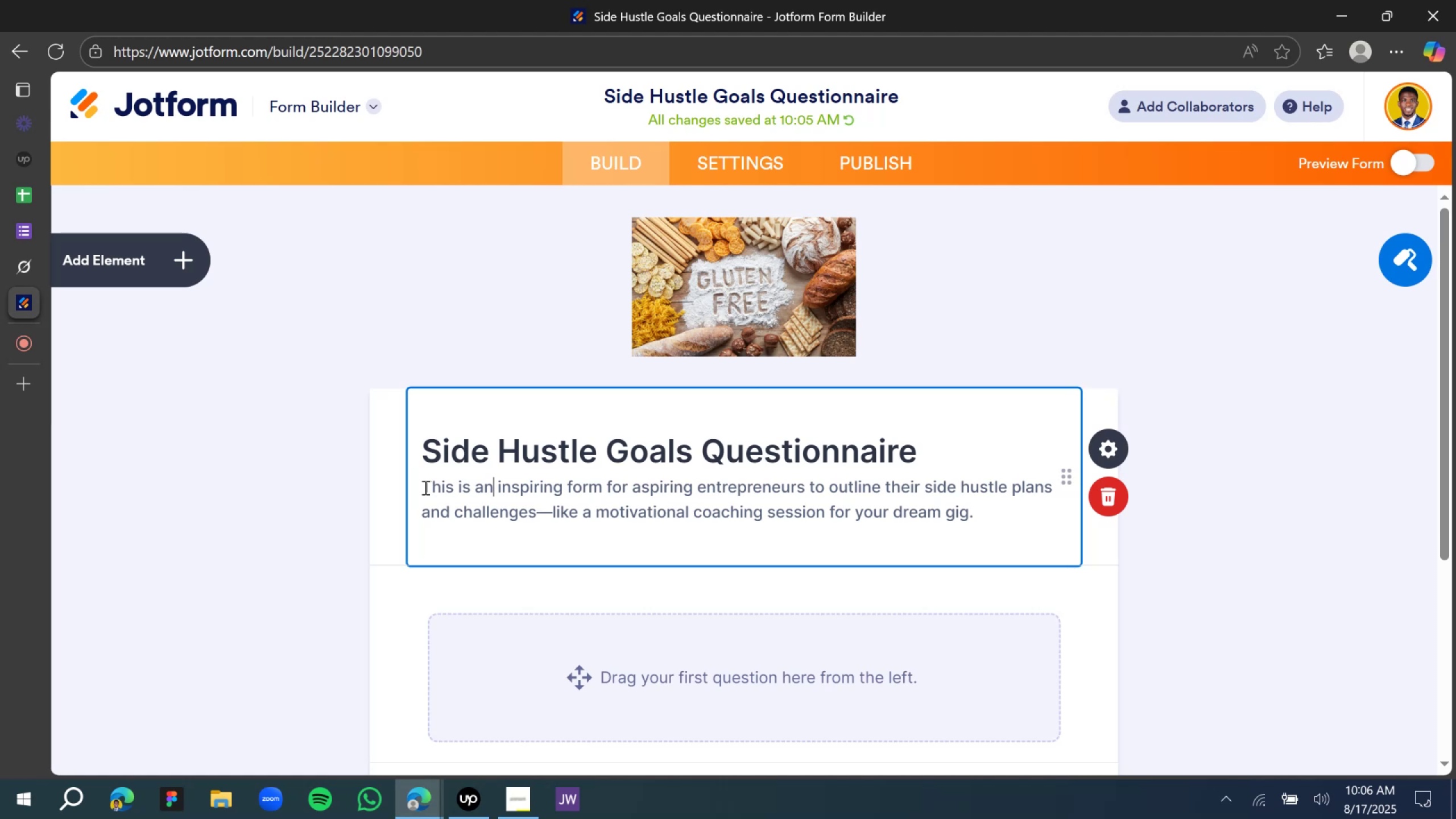 
wait(47.76)
 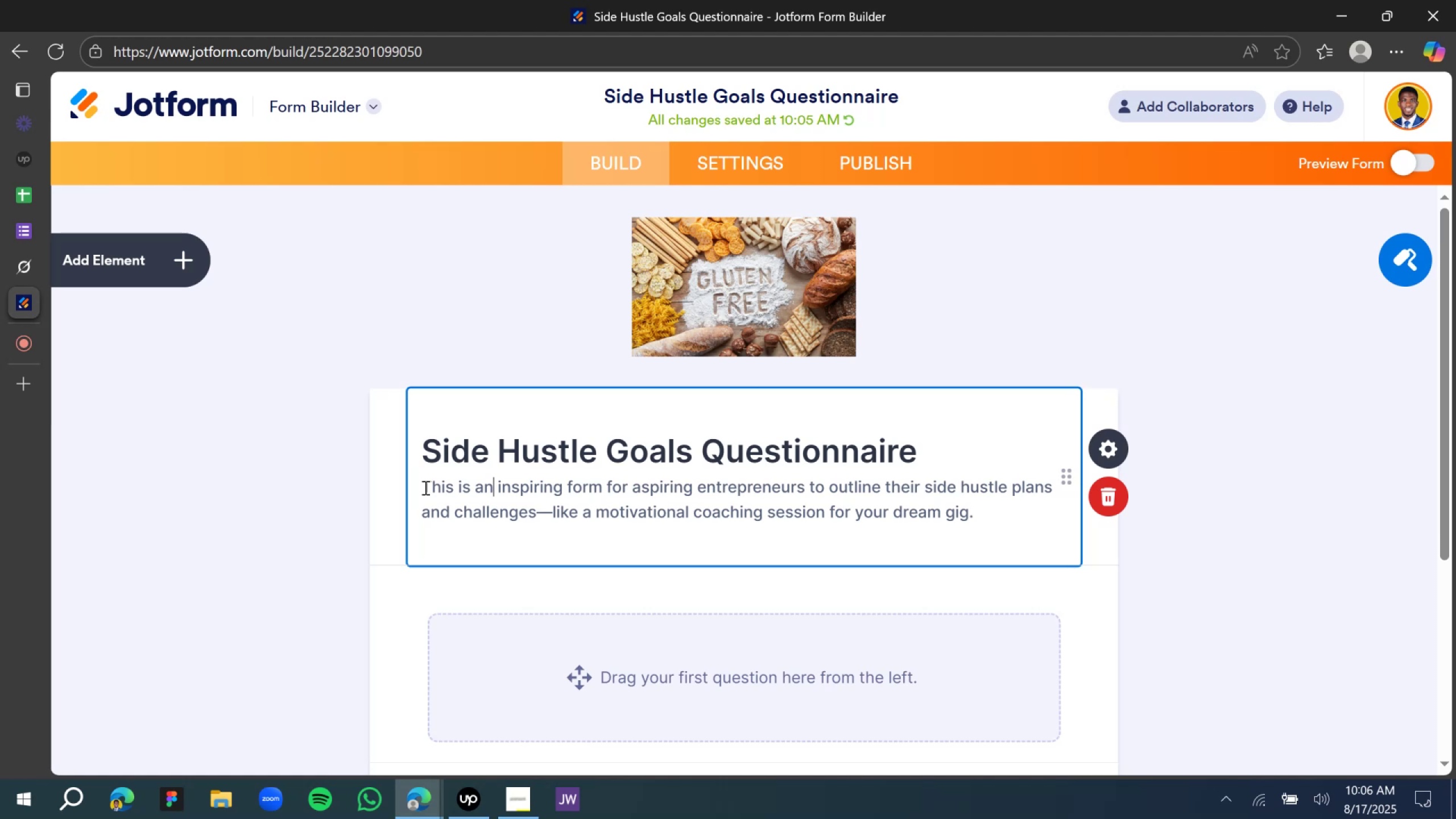 
left_click([552, 508])
 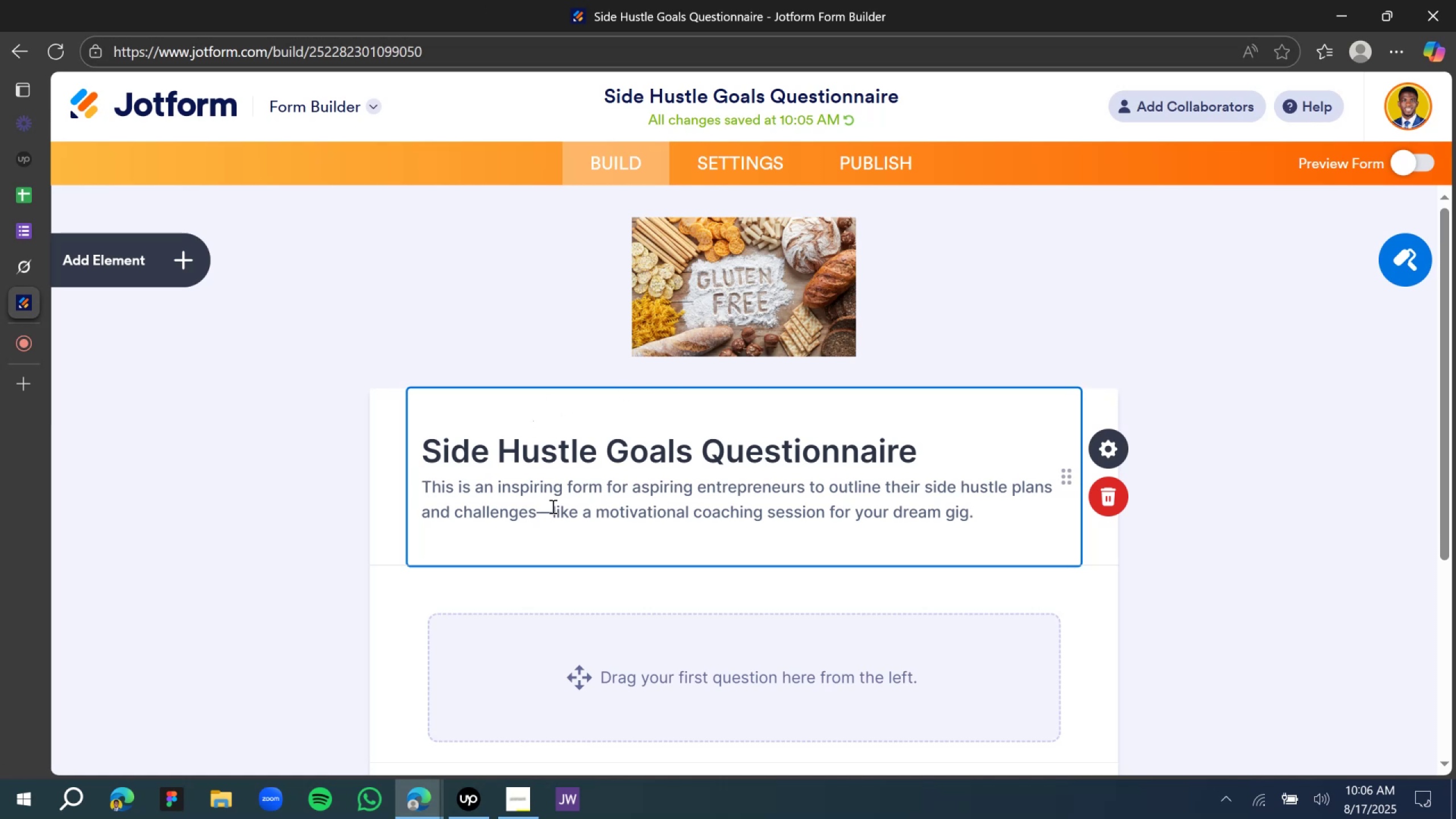 
key(Backspace)
 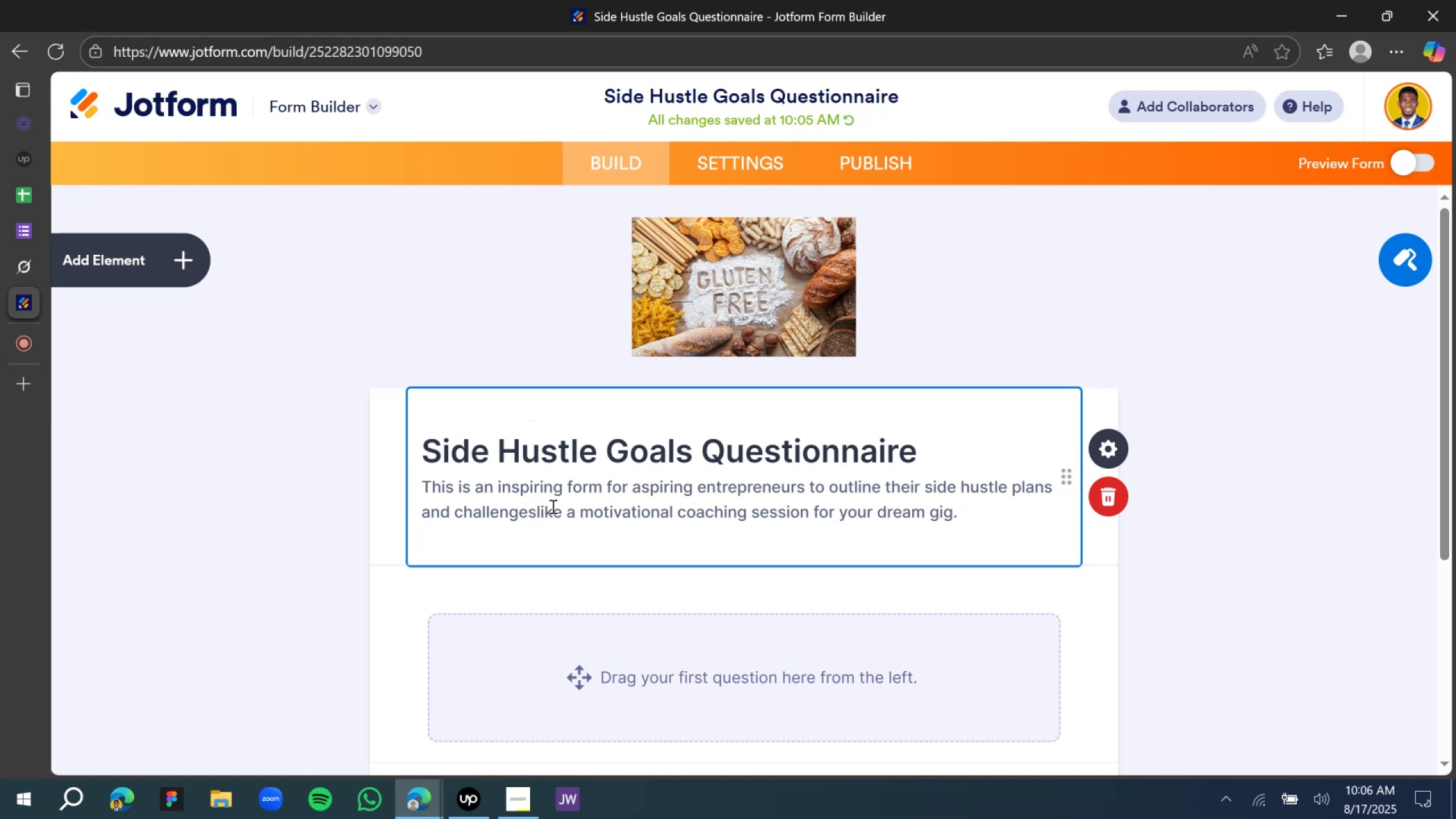 
key(Comma)
 